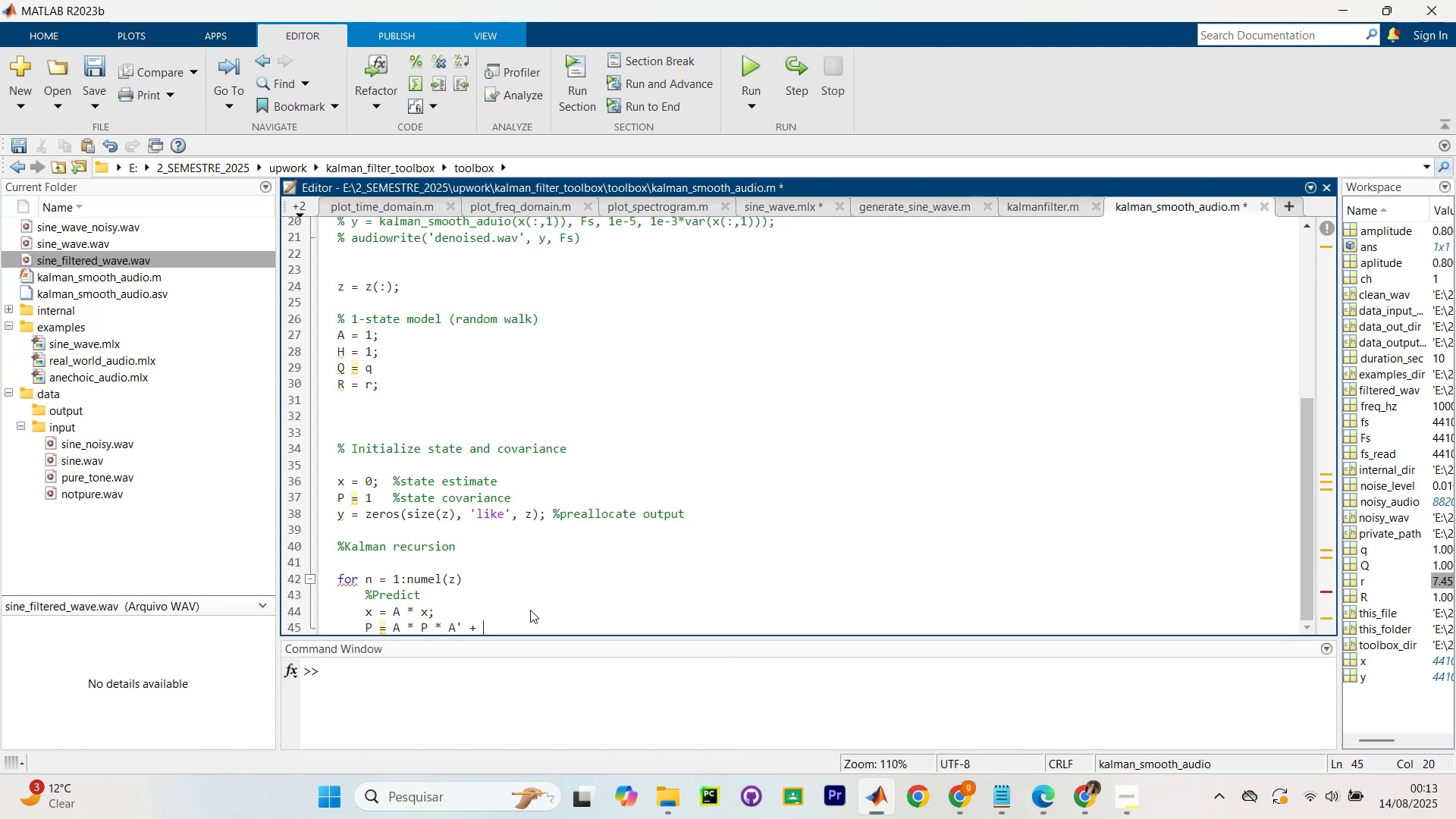 
key(Shift+Space)
 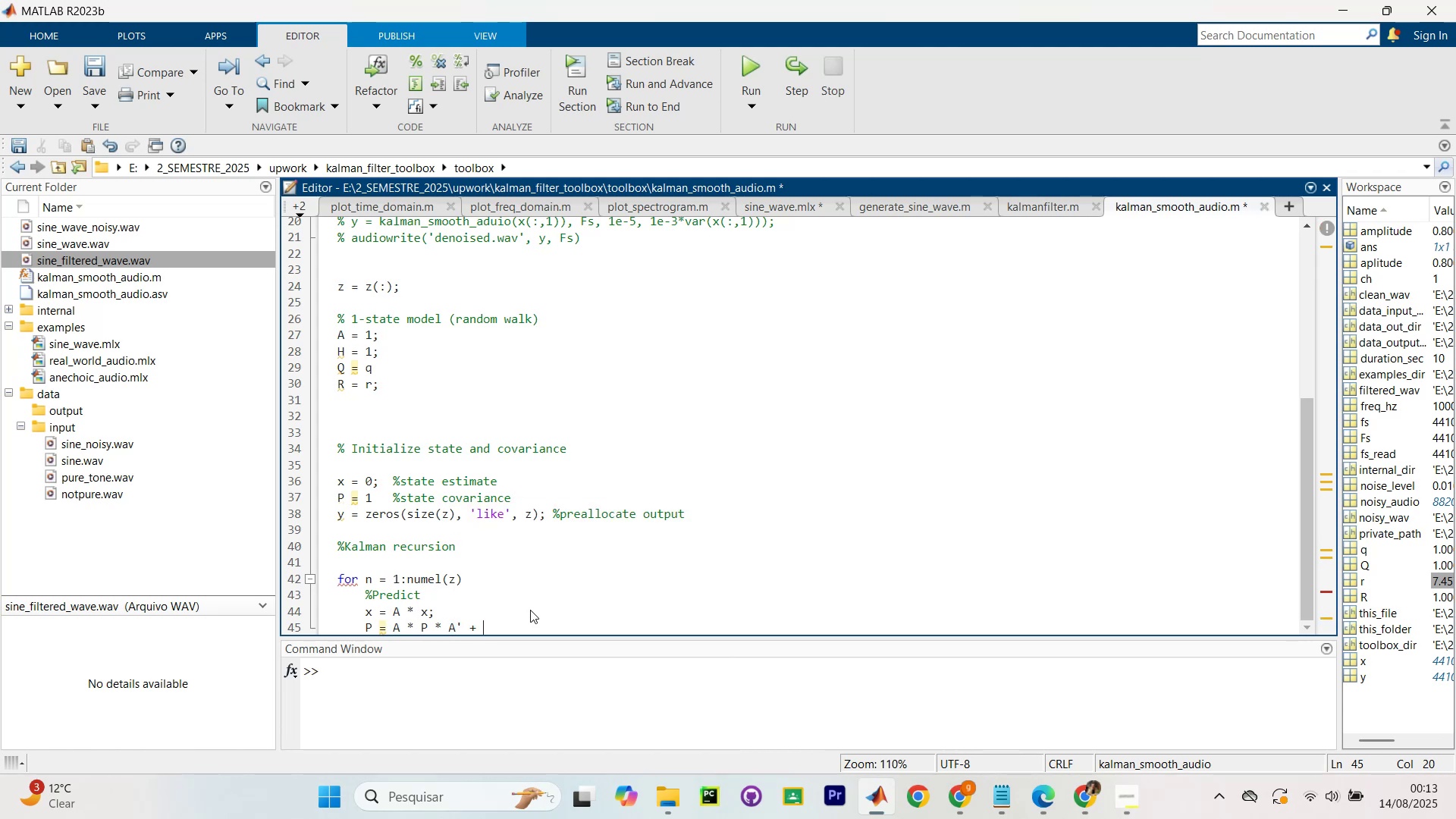 
key(CapsLock)
 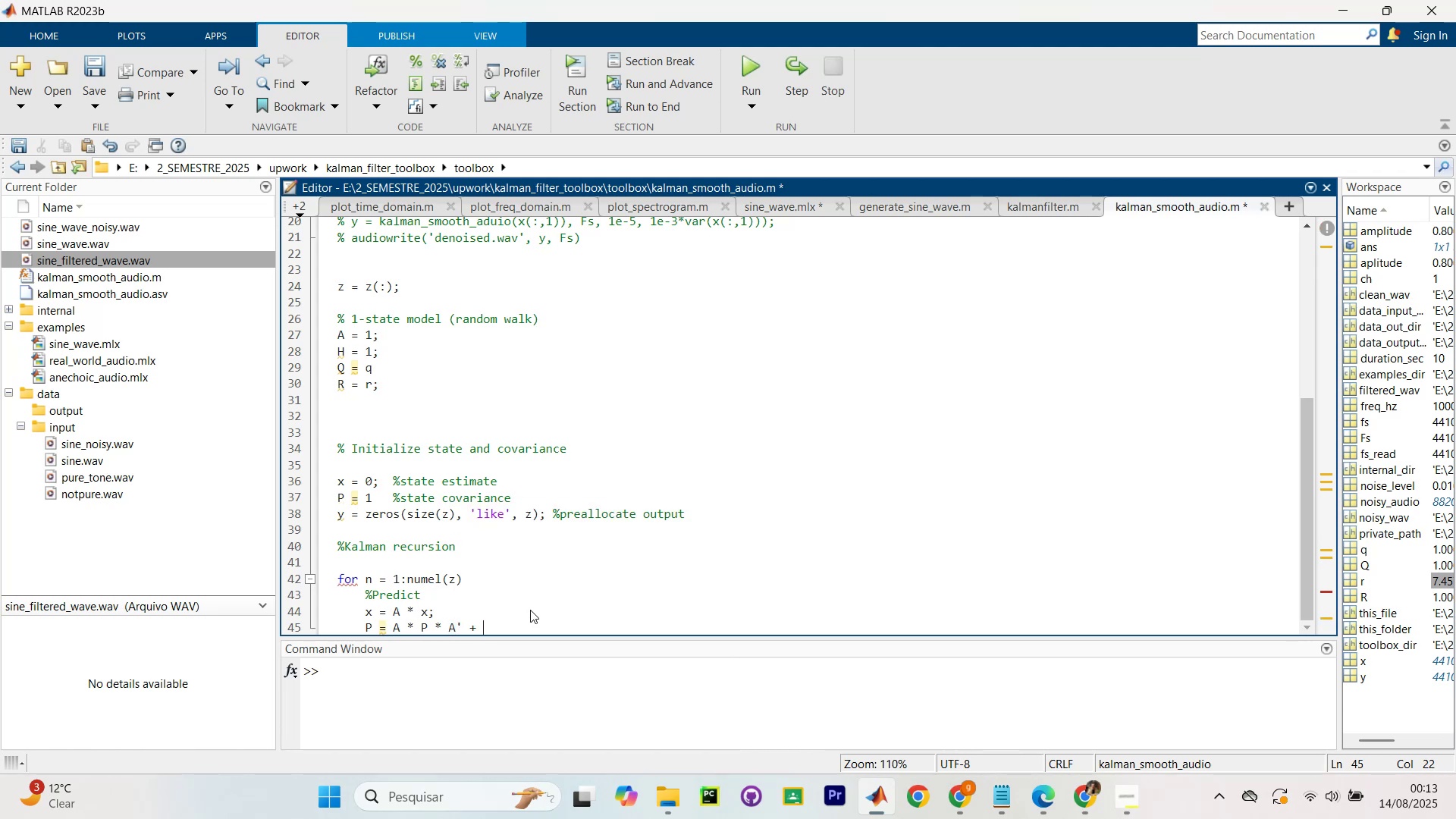 
key(Q)
 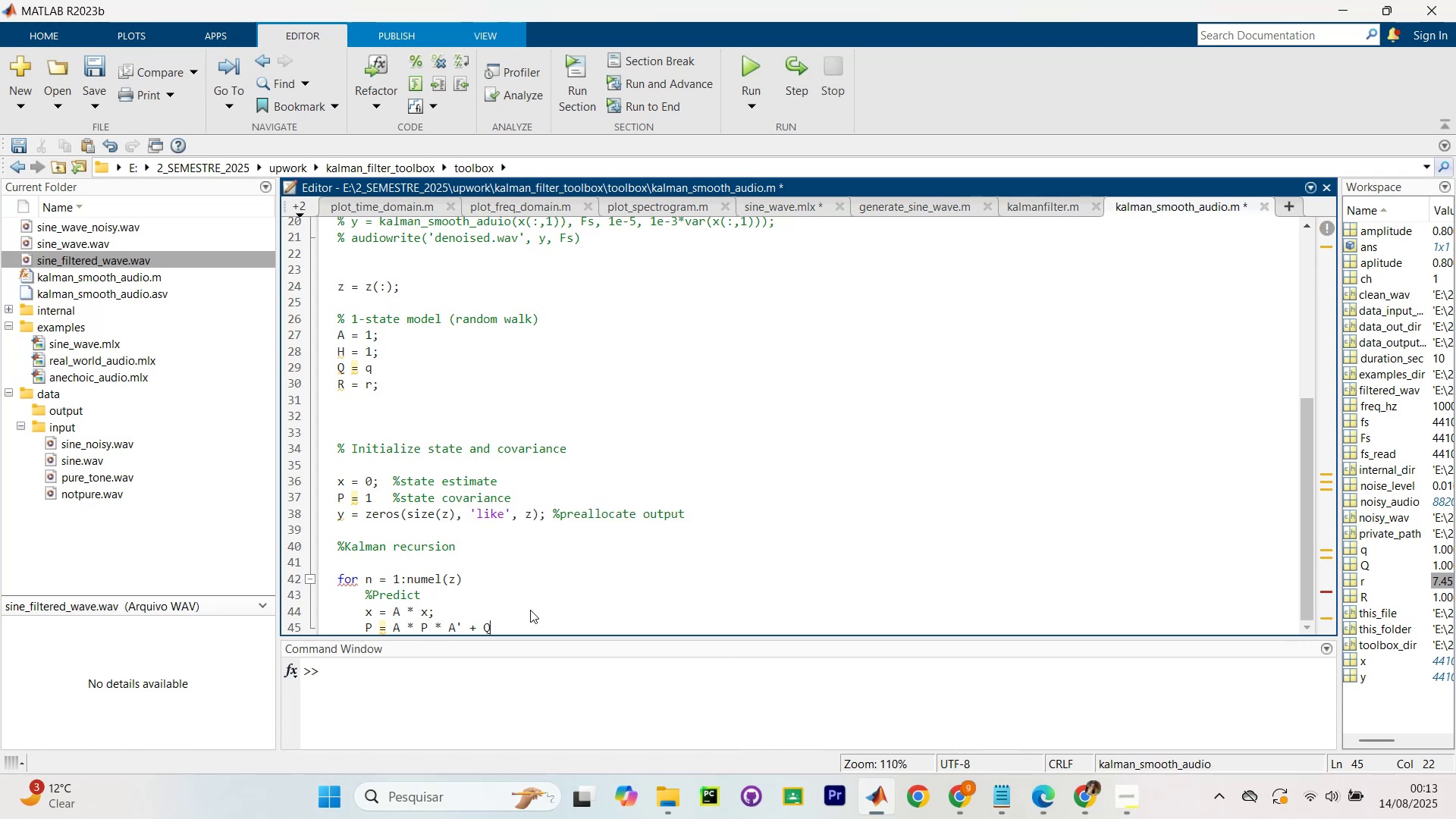 
key(CapsLock)
 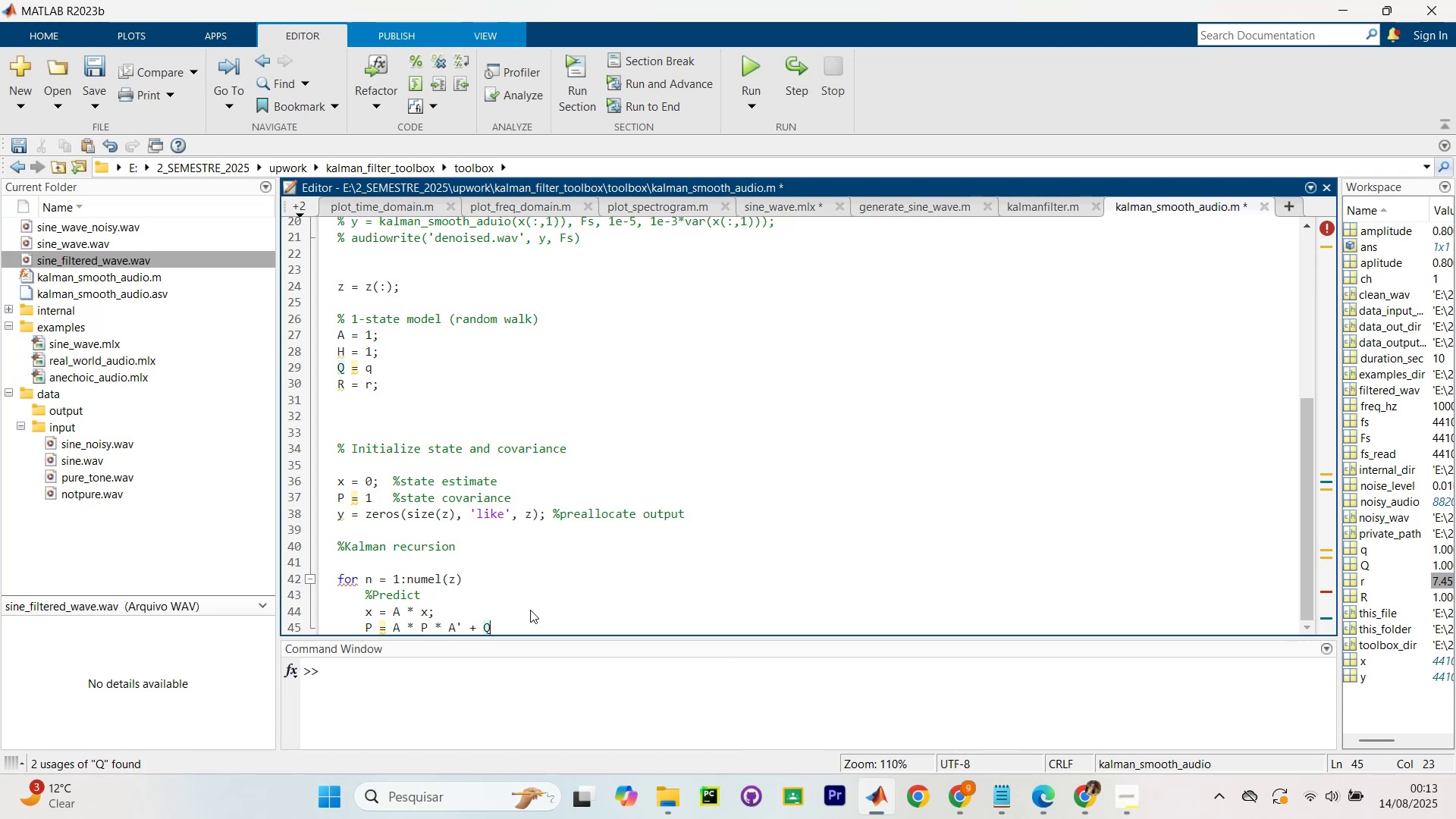 
key(Slash)
 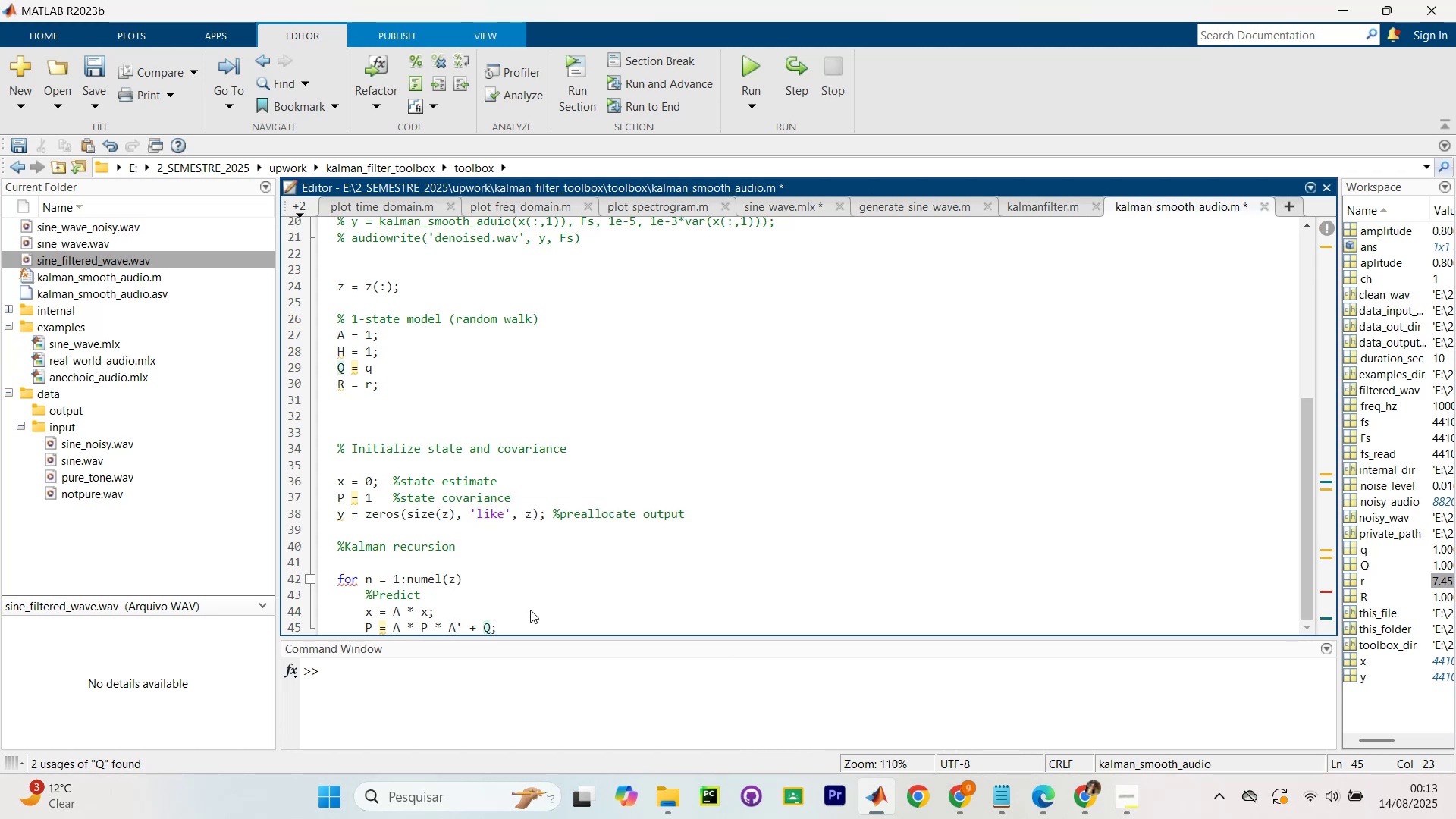 
key(Enter)
 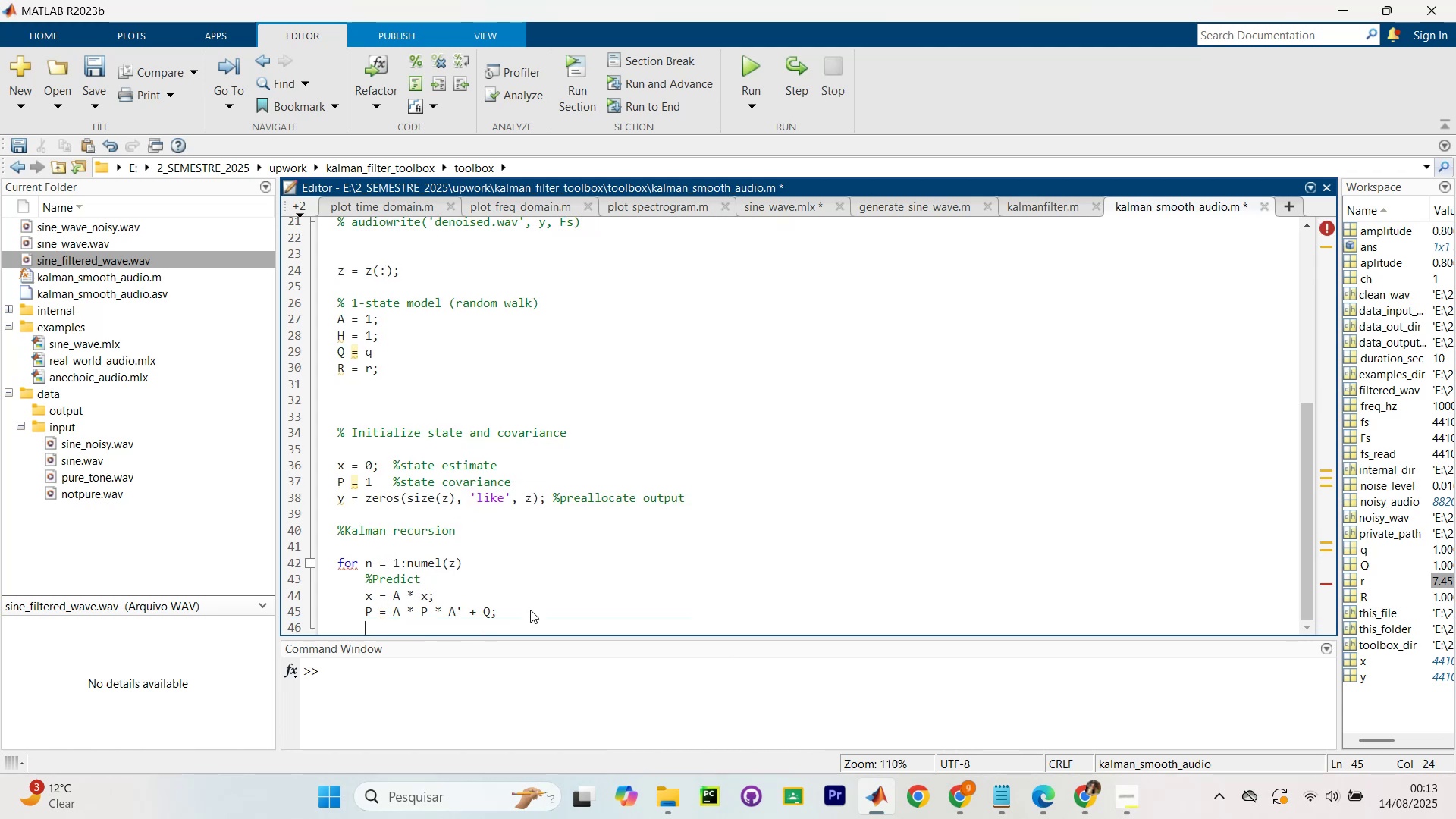 
key(Enter)
 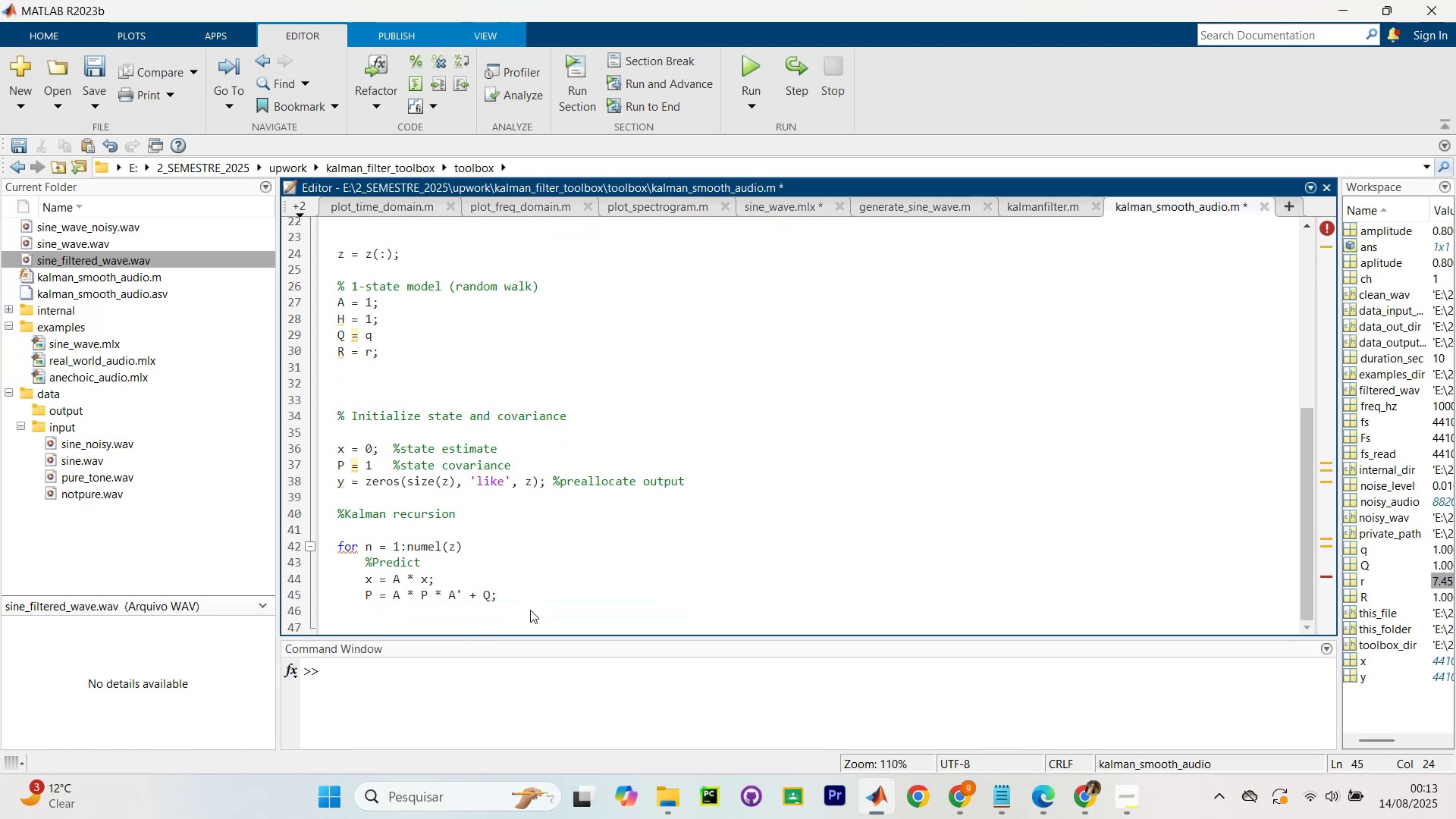 
type(%u)
key(Backspace)
type( U p)
key(Backspace)
key(Backspace)
type(pt)
key(Backspace)
type(date)
 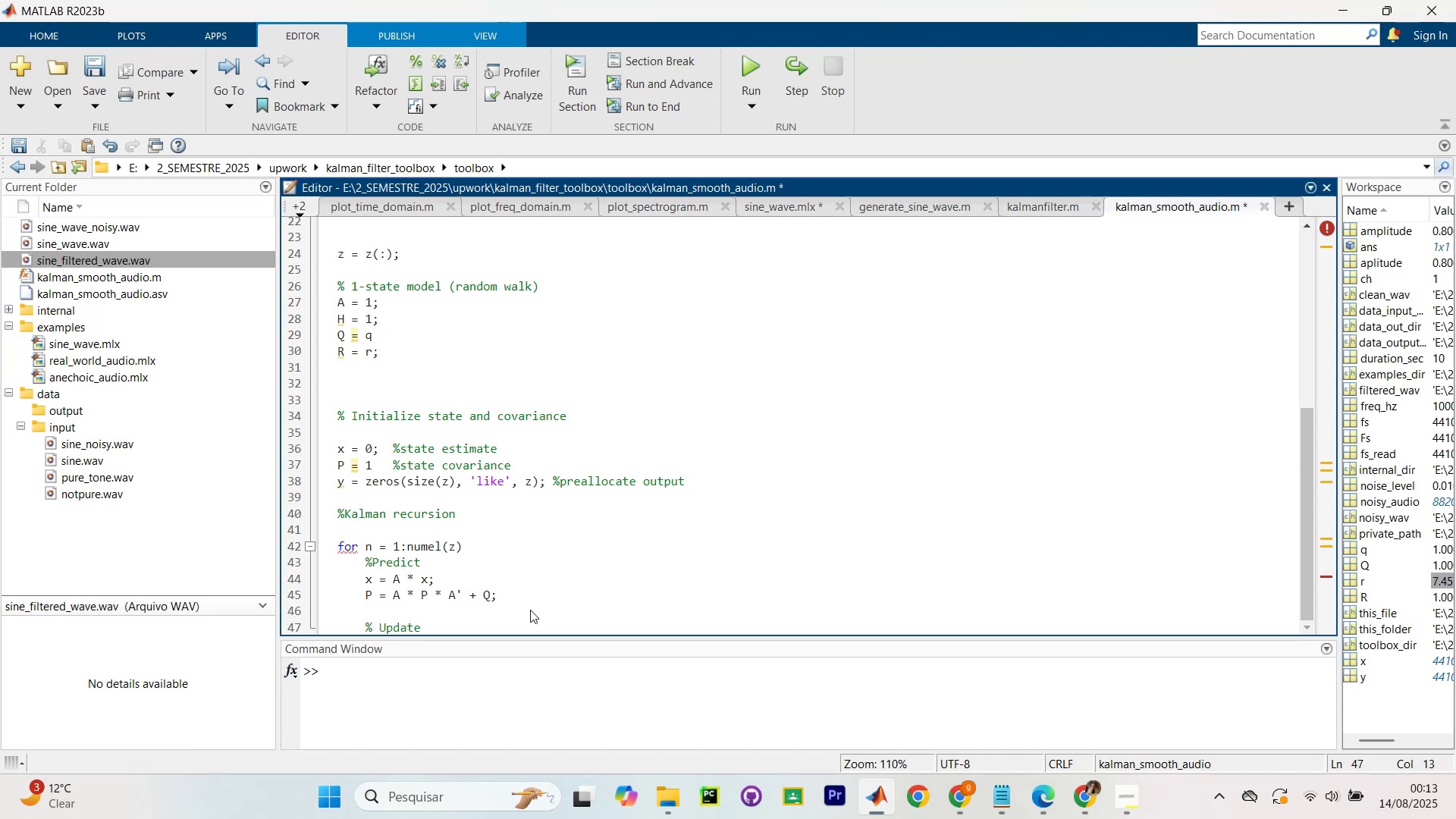 
key(Enter)
 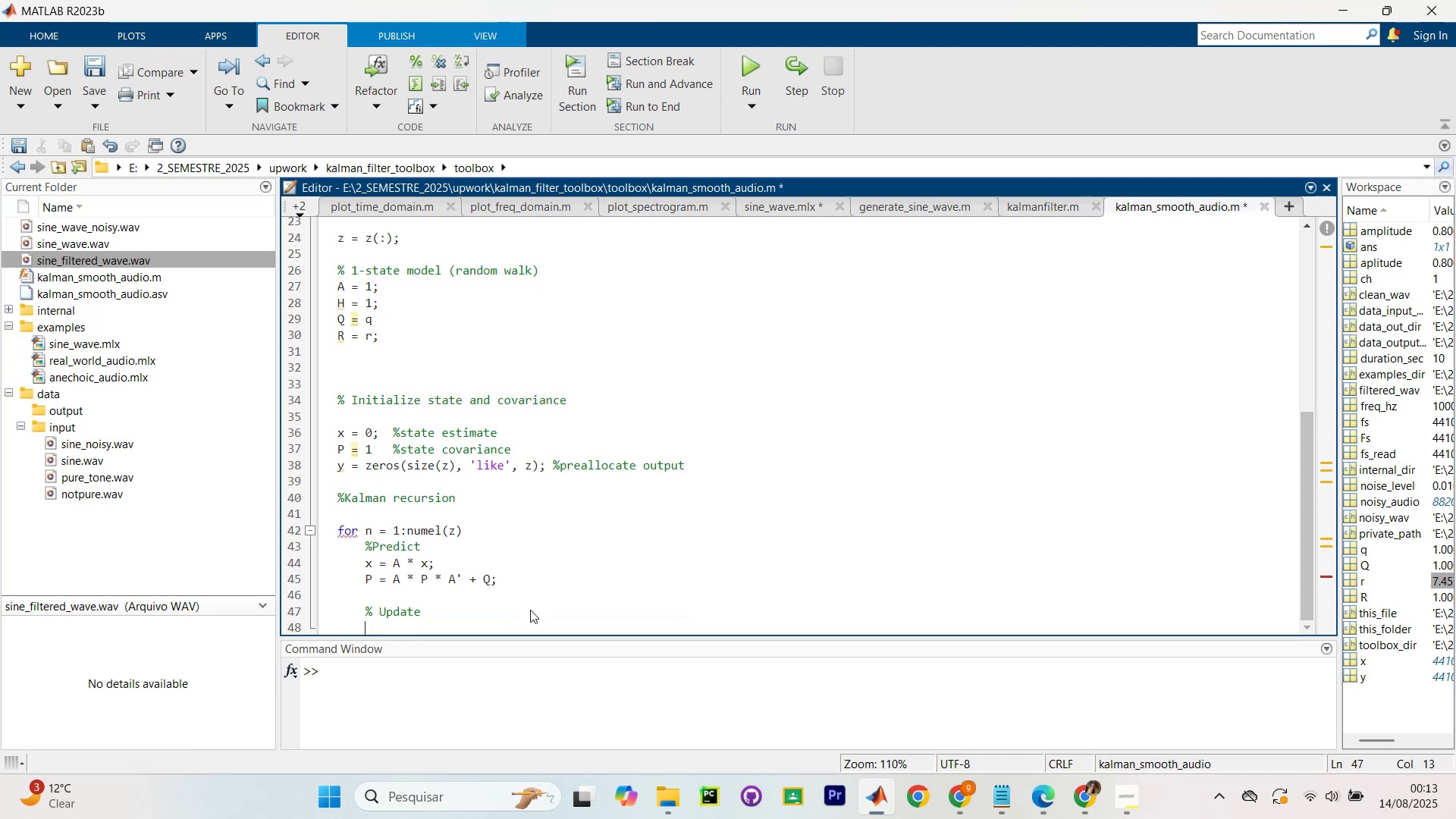 
key(CapsLock)
 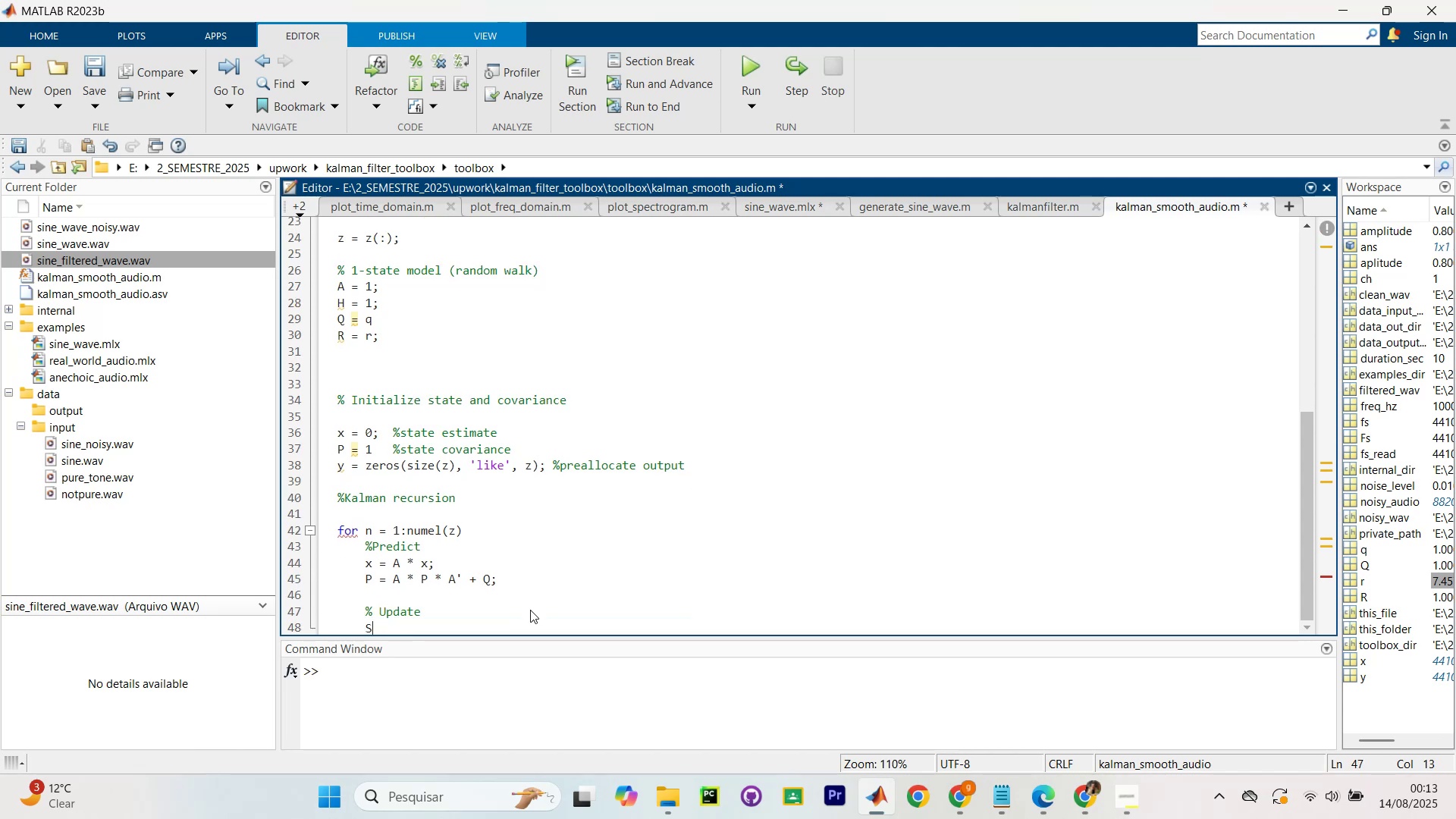 
key(S)
 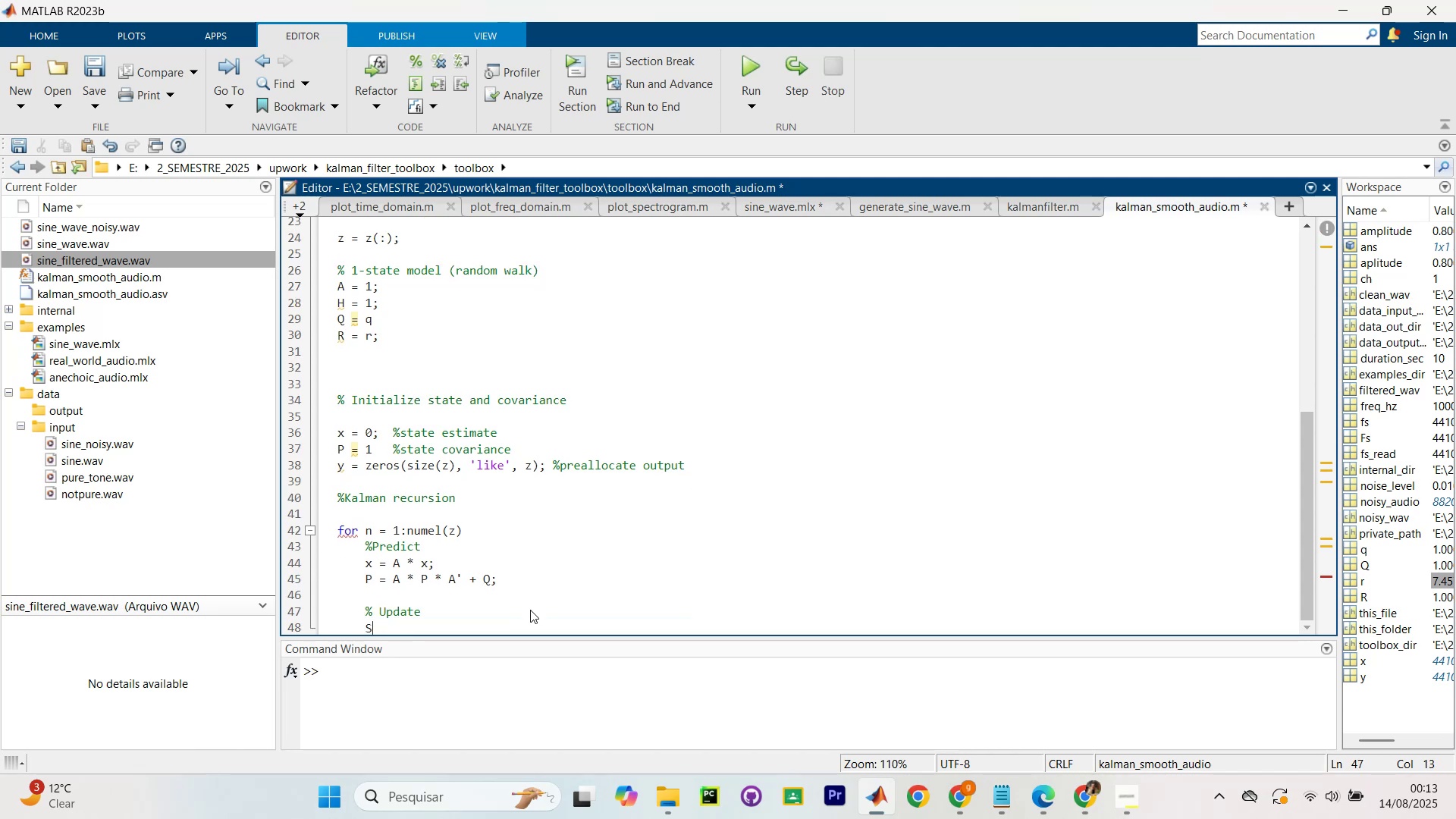 
key(CapsLock)
 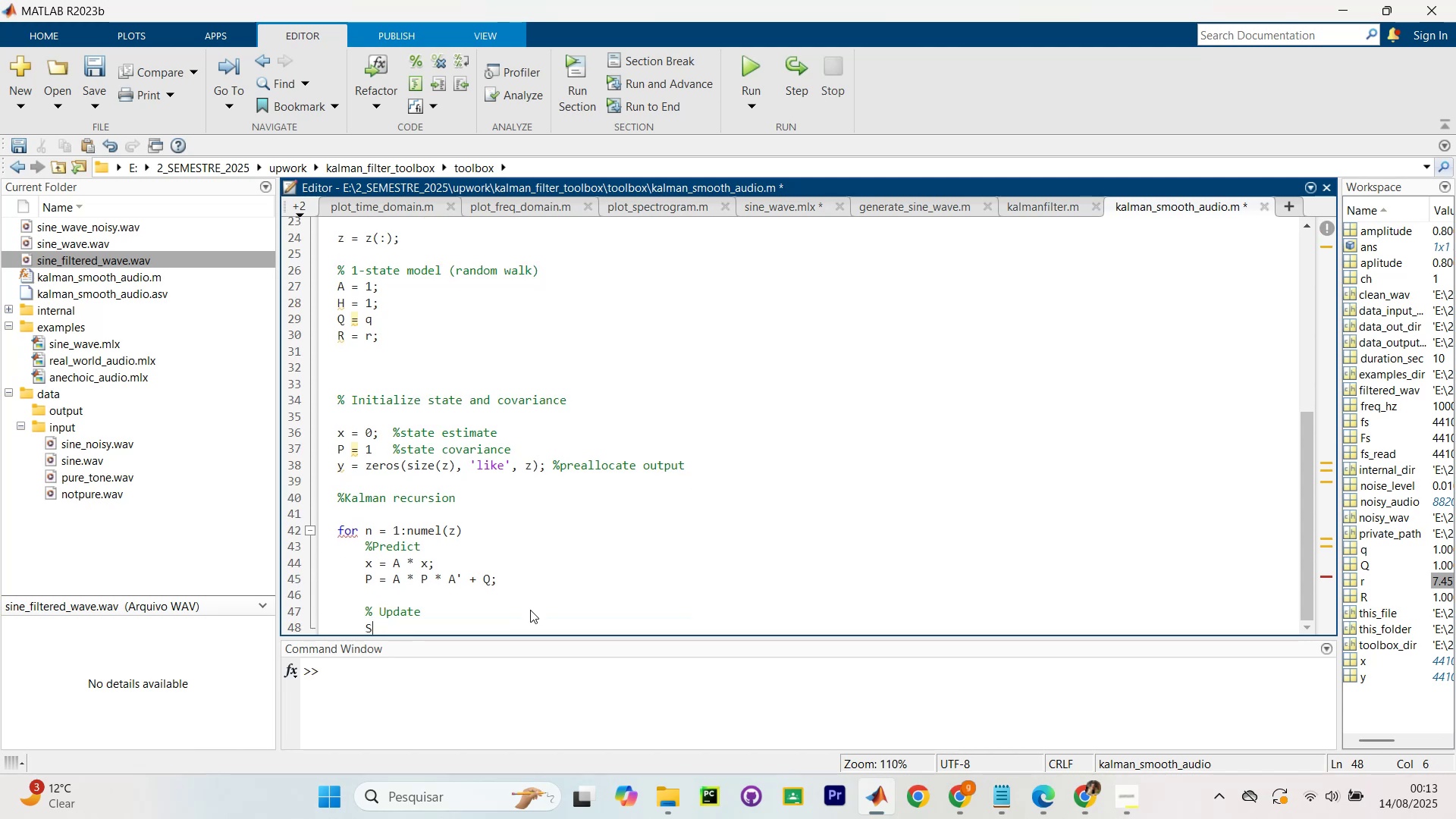 
key(Space)
 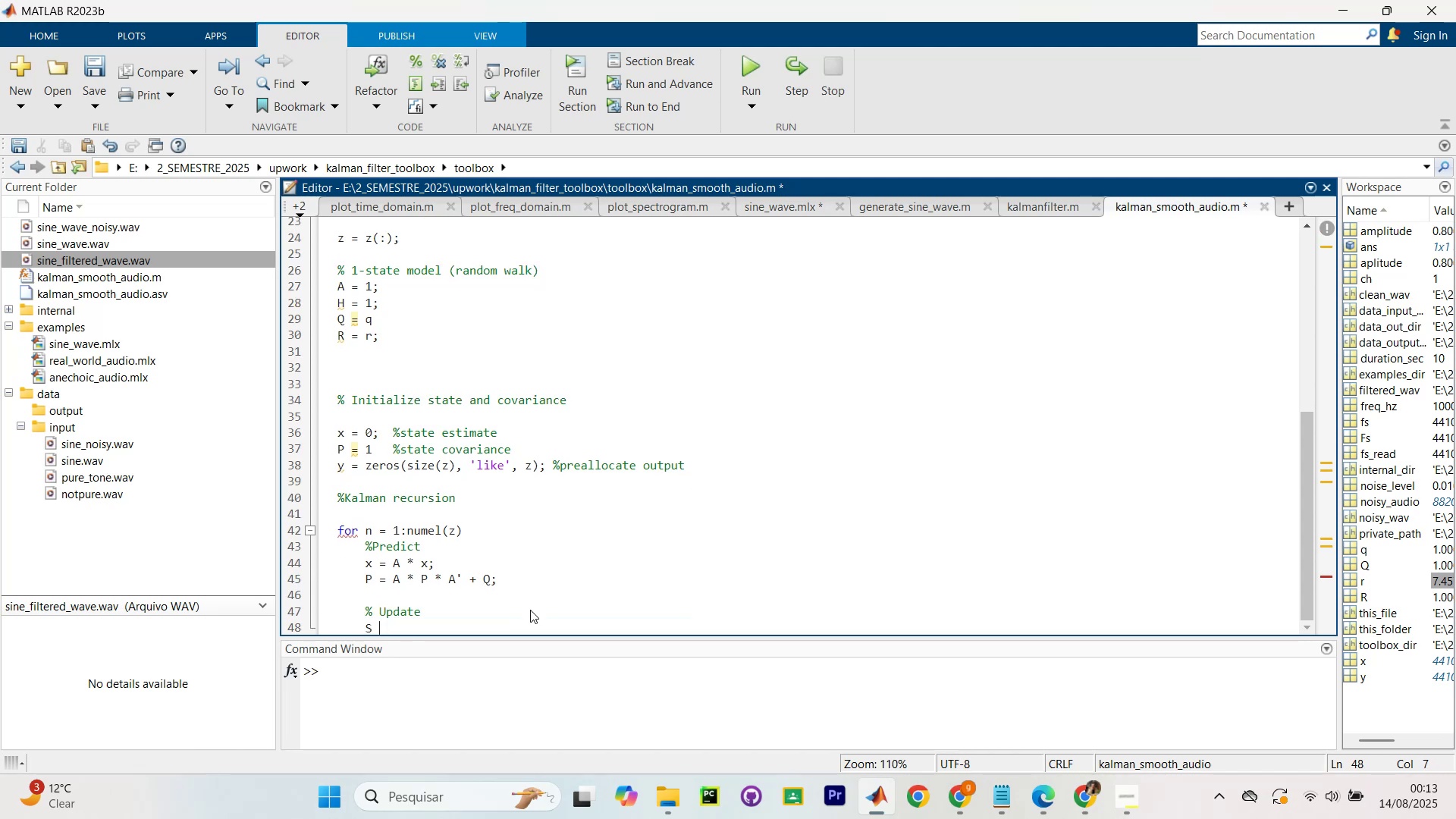 
key(Equal)
 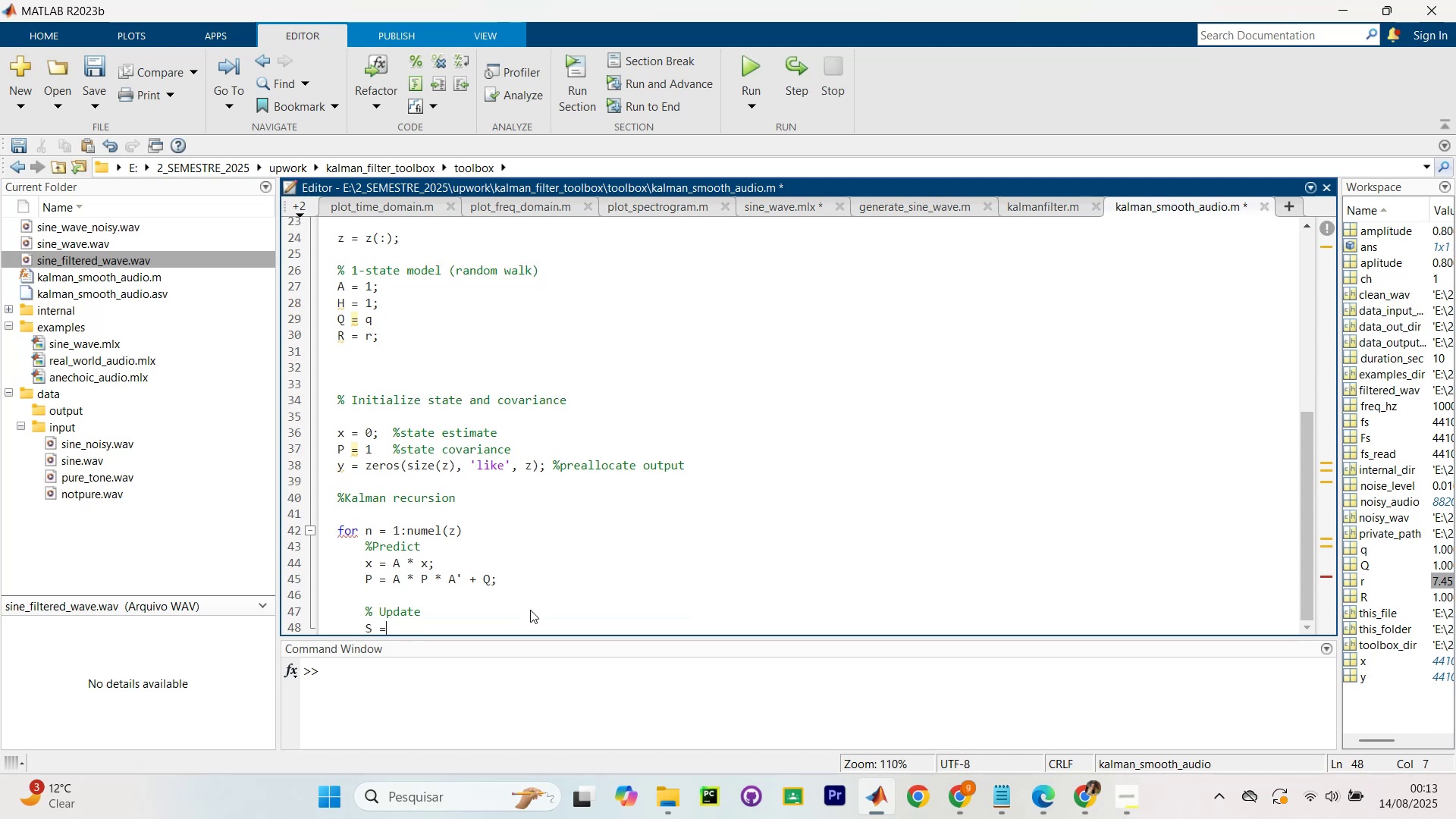 
key(Space)
 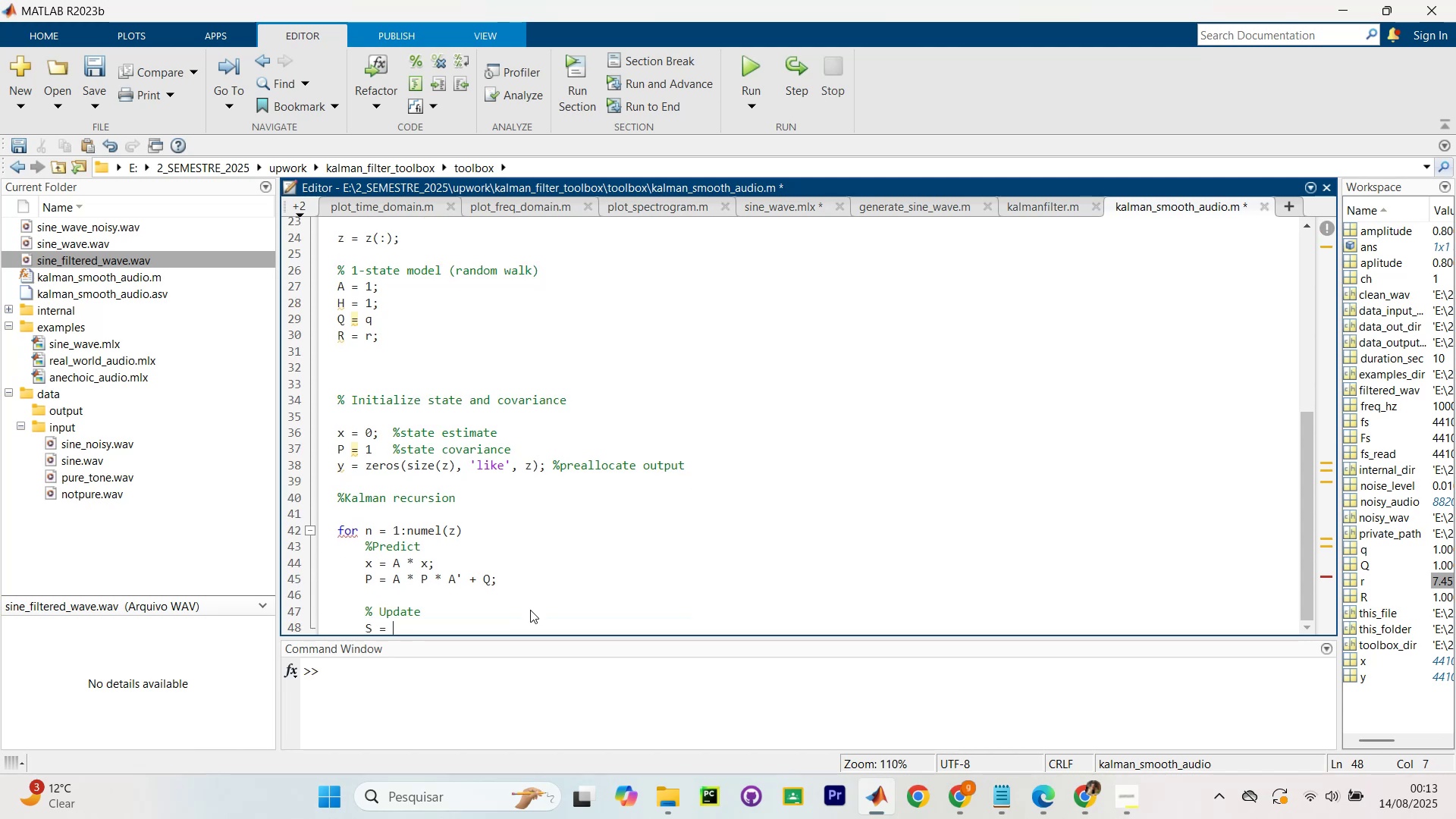 
key(CapsLock)
 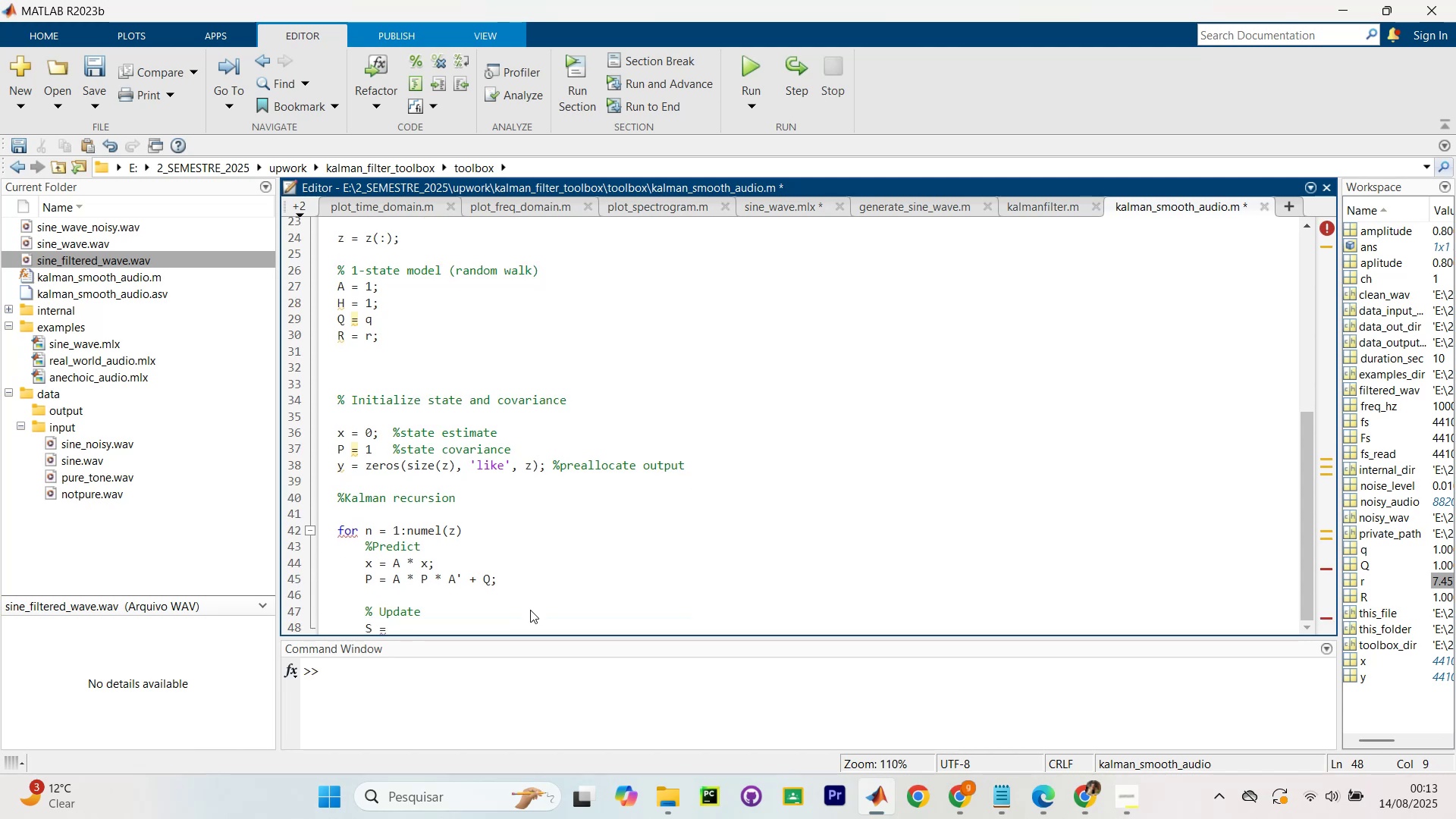 
key(H)
 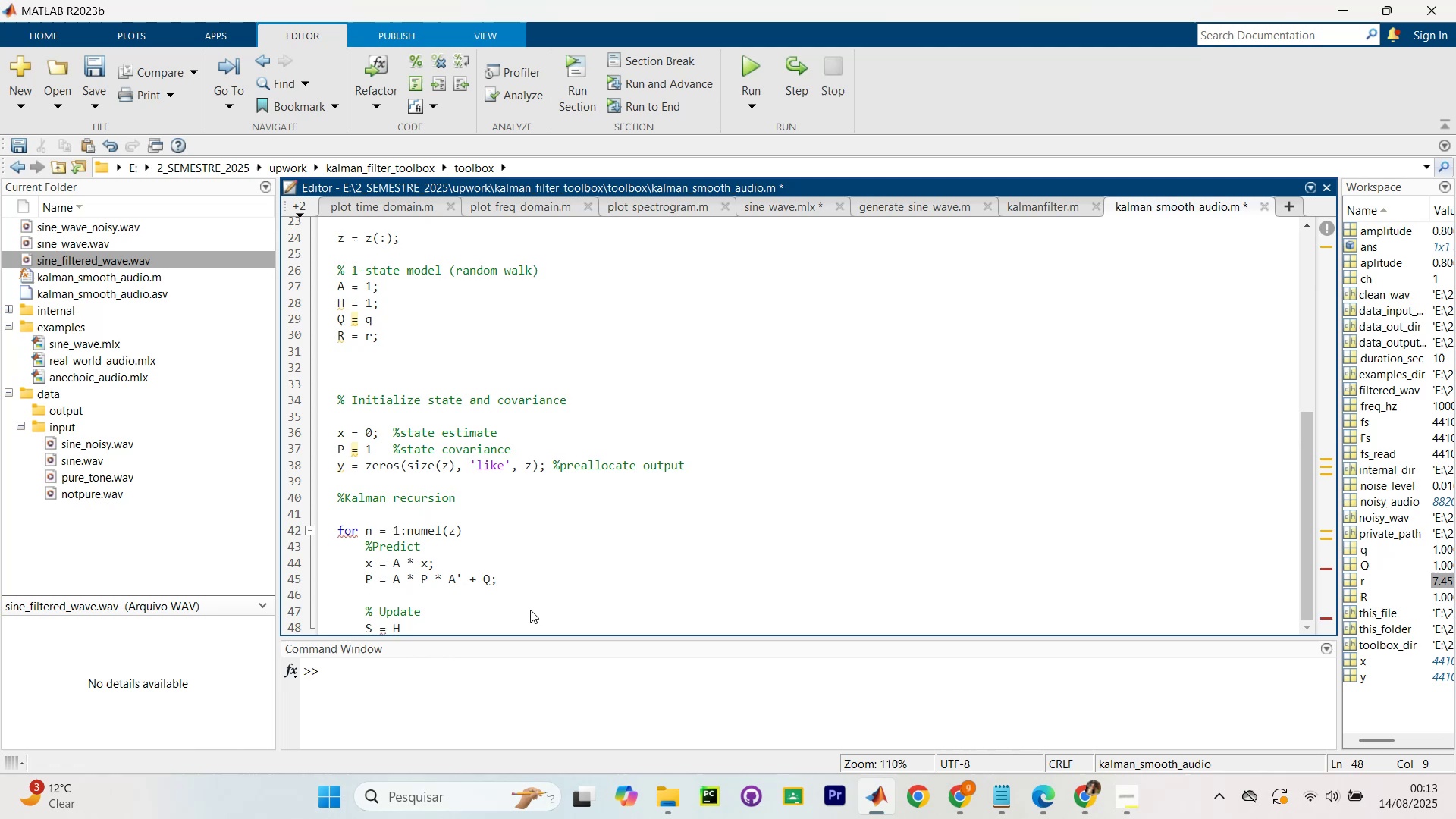 
key(Space)
 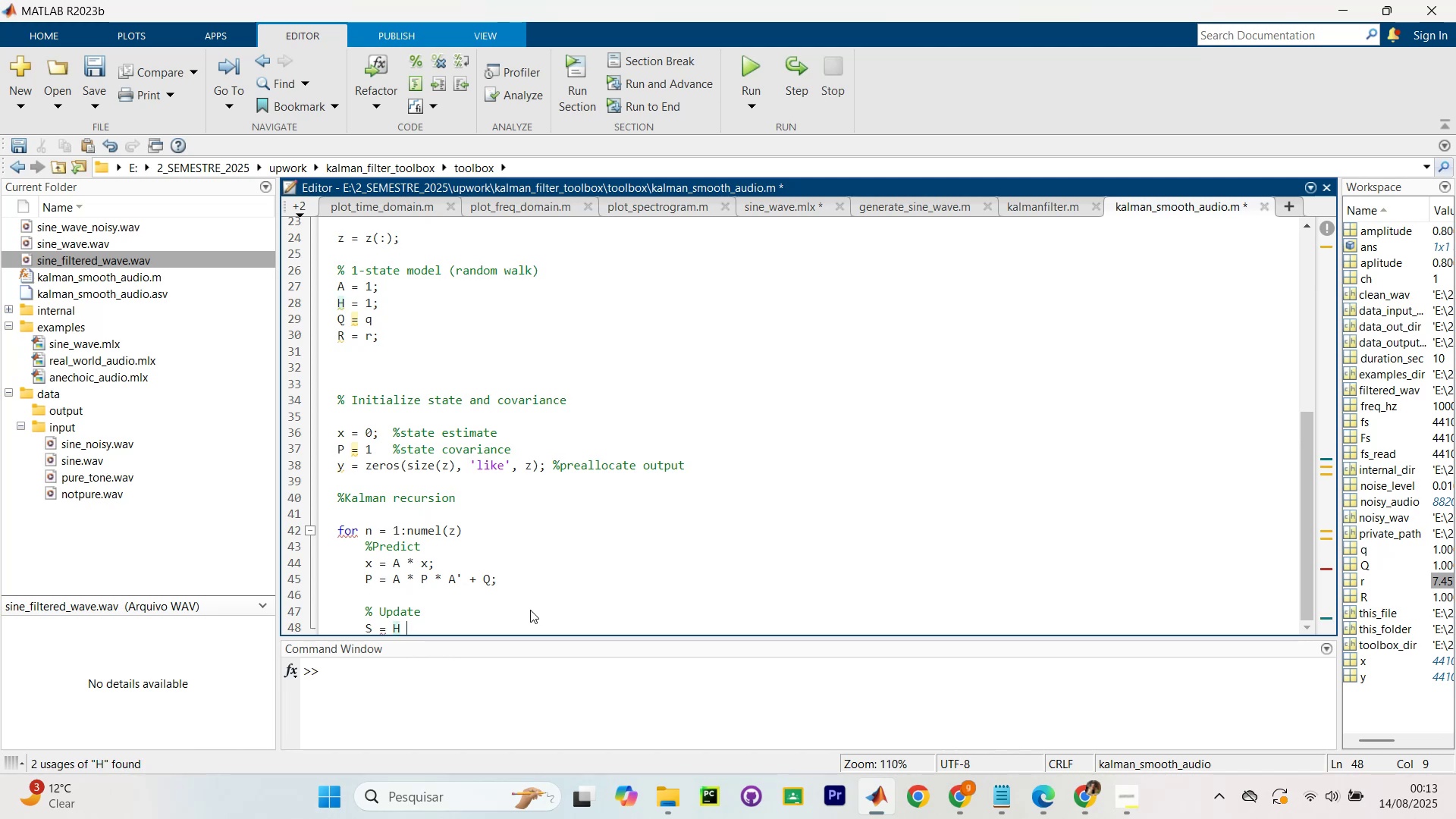 
key(Shift+8)
 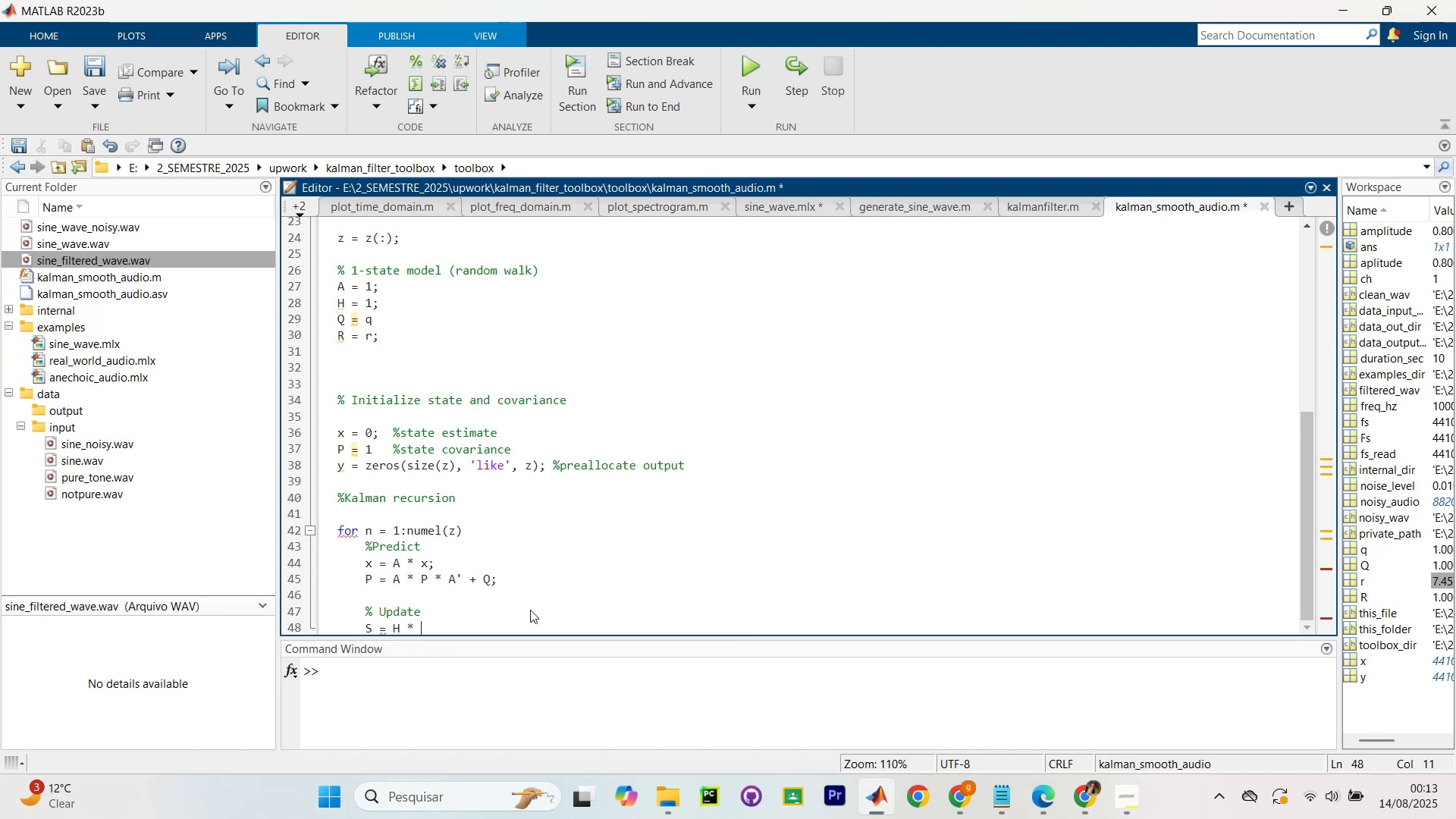 
key(Space)
 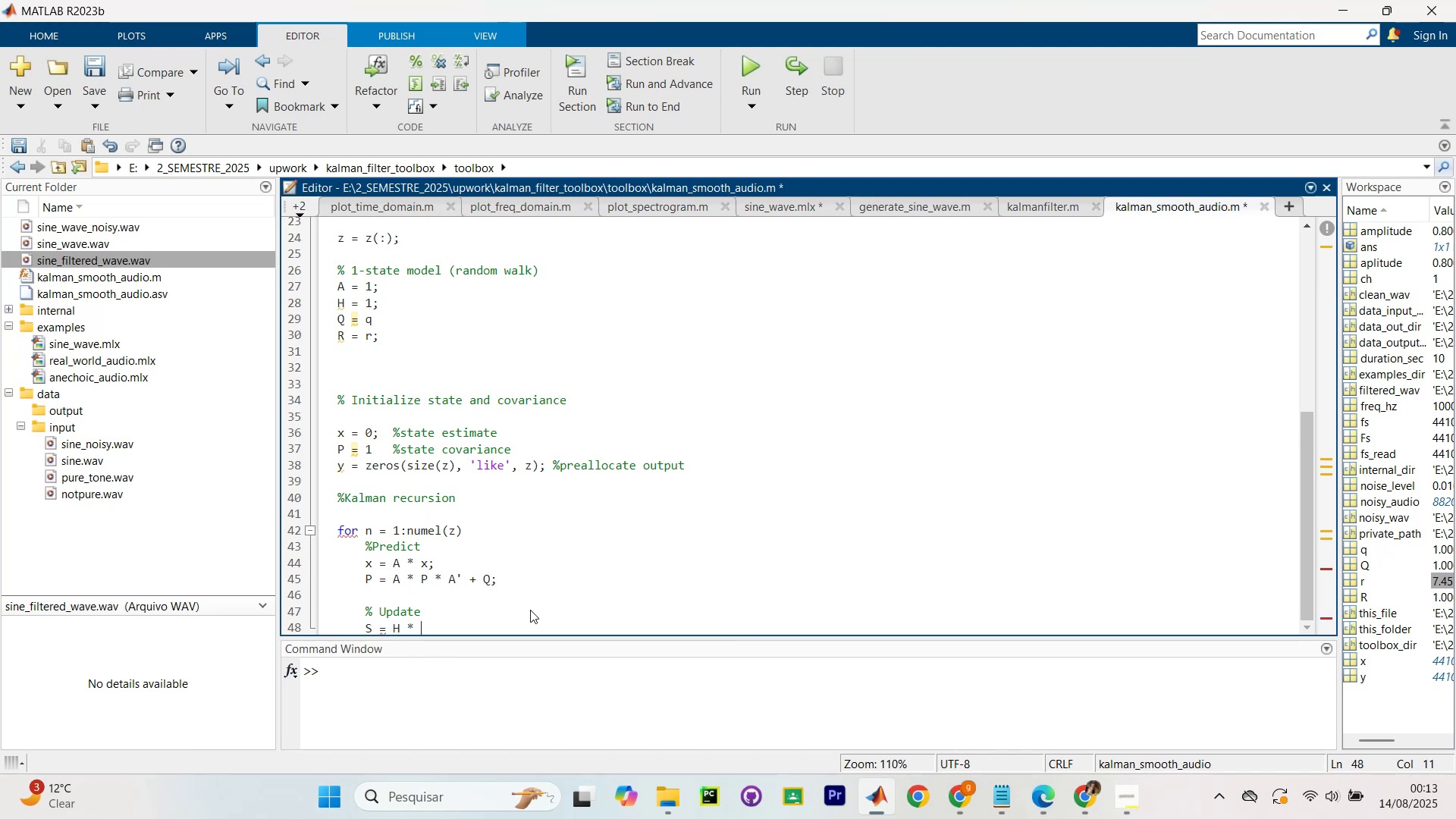 
key(P)
 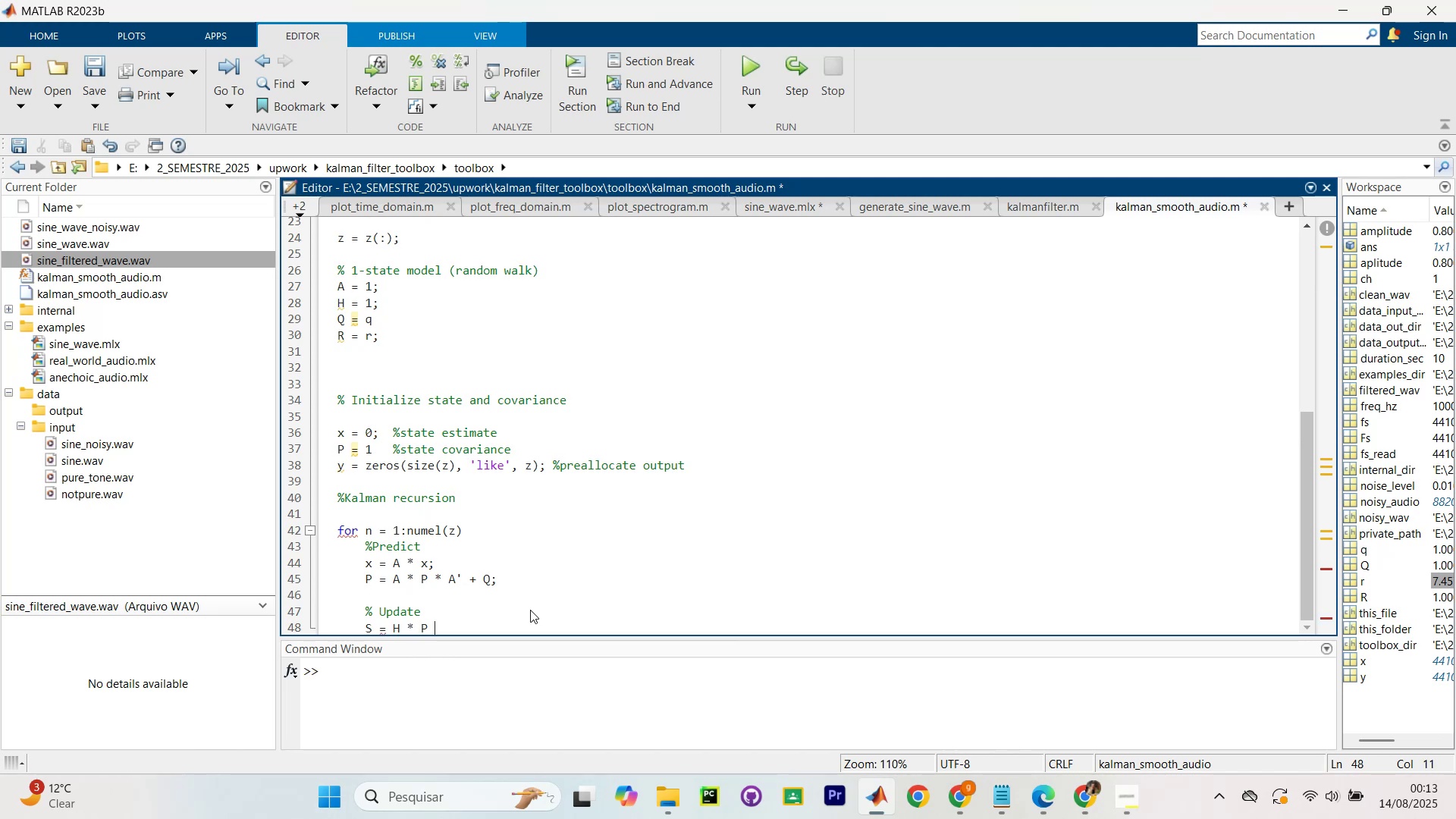 
key(Space)
 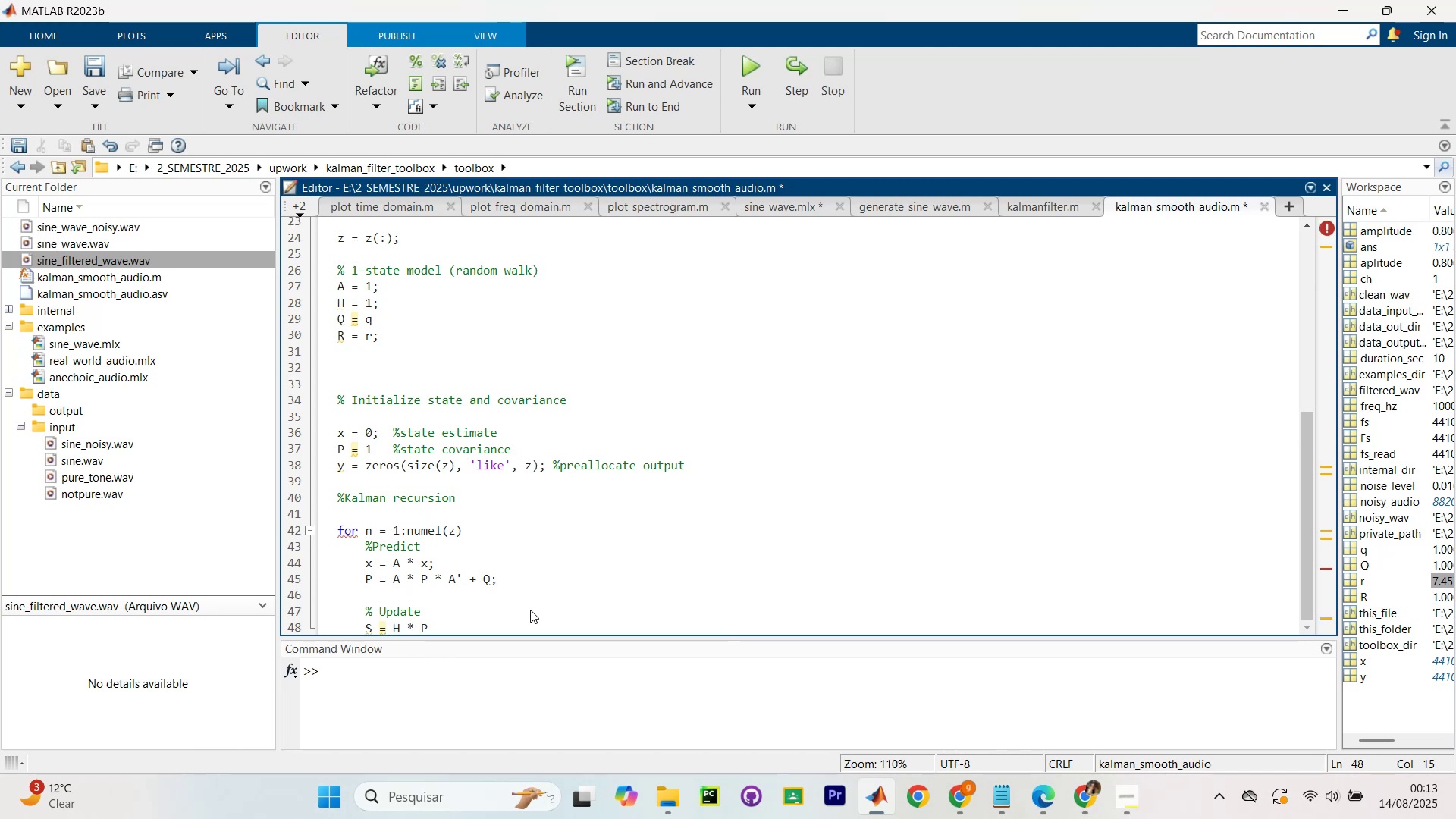 
key(Shift+8)
 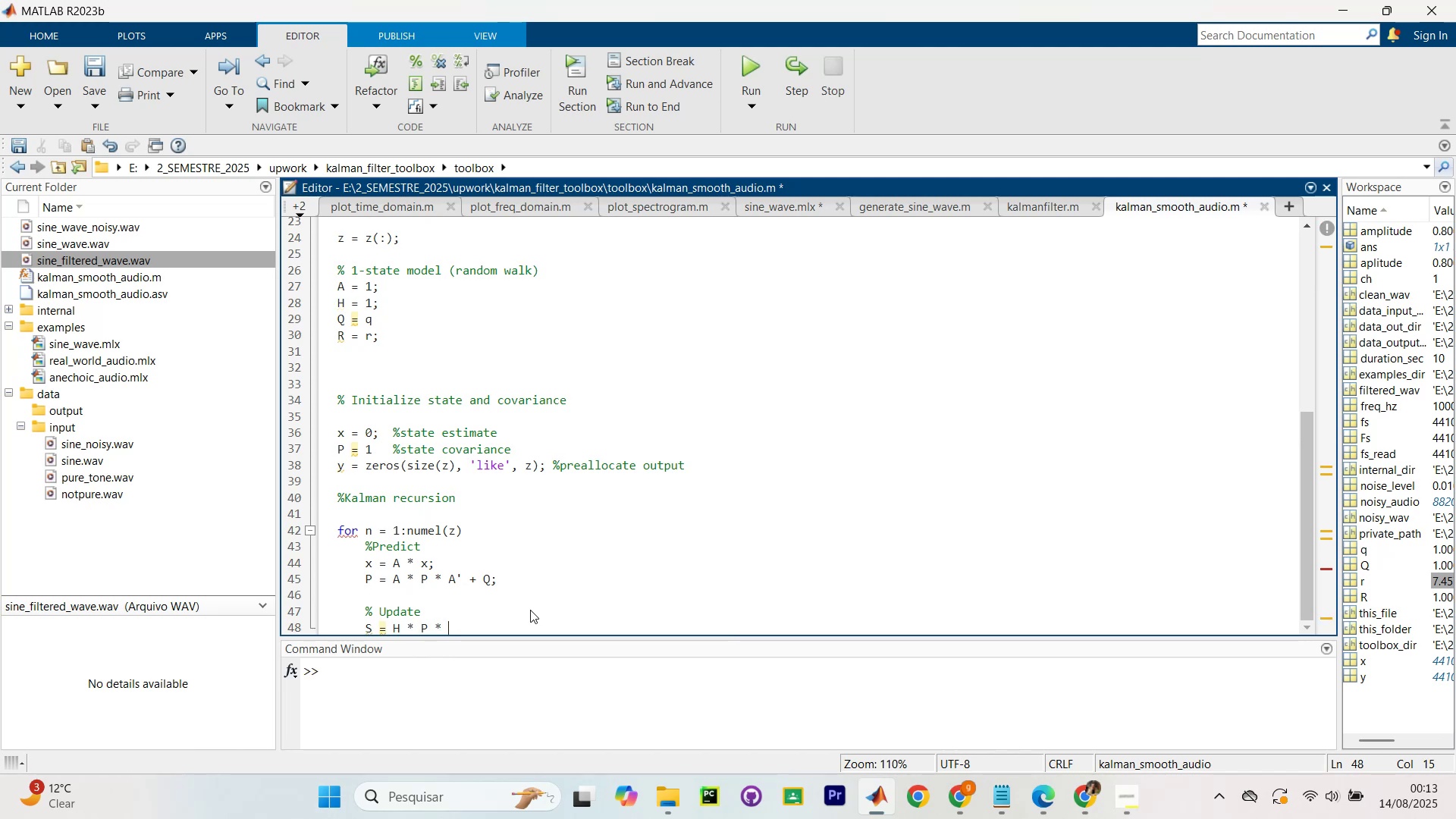 
key(Space)
 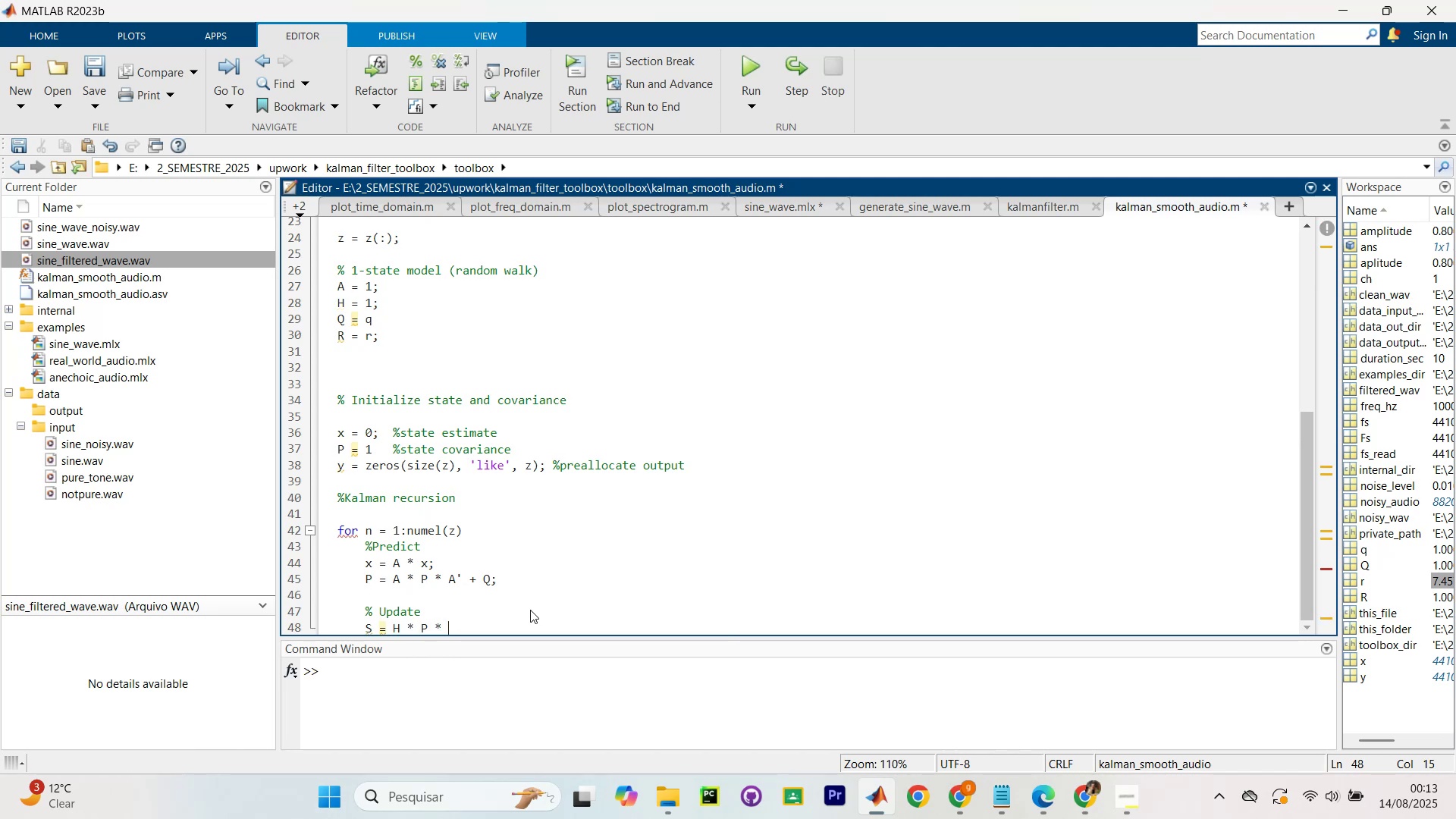 
key(H)
 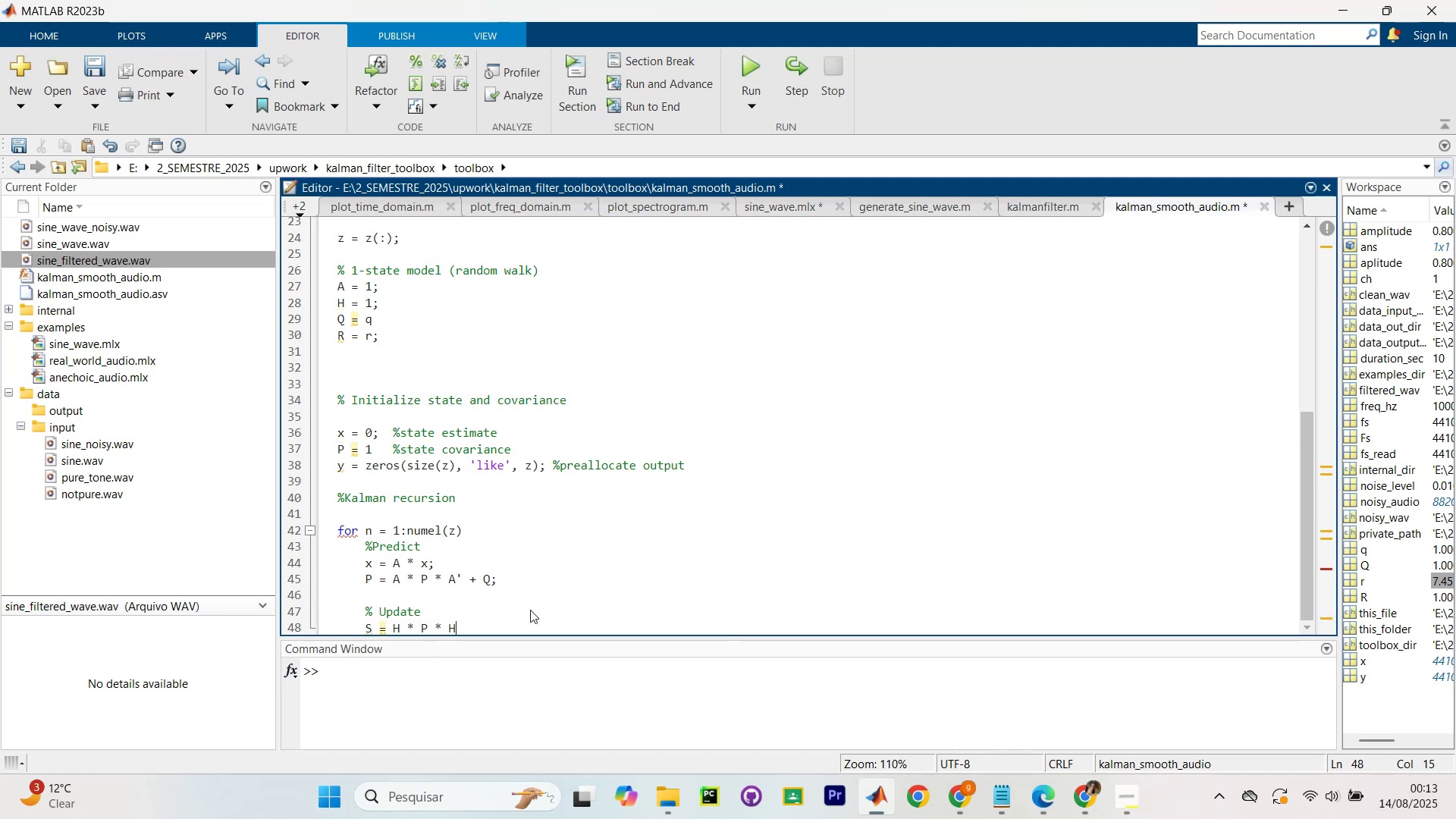 
key(Backquote)
 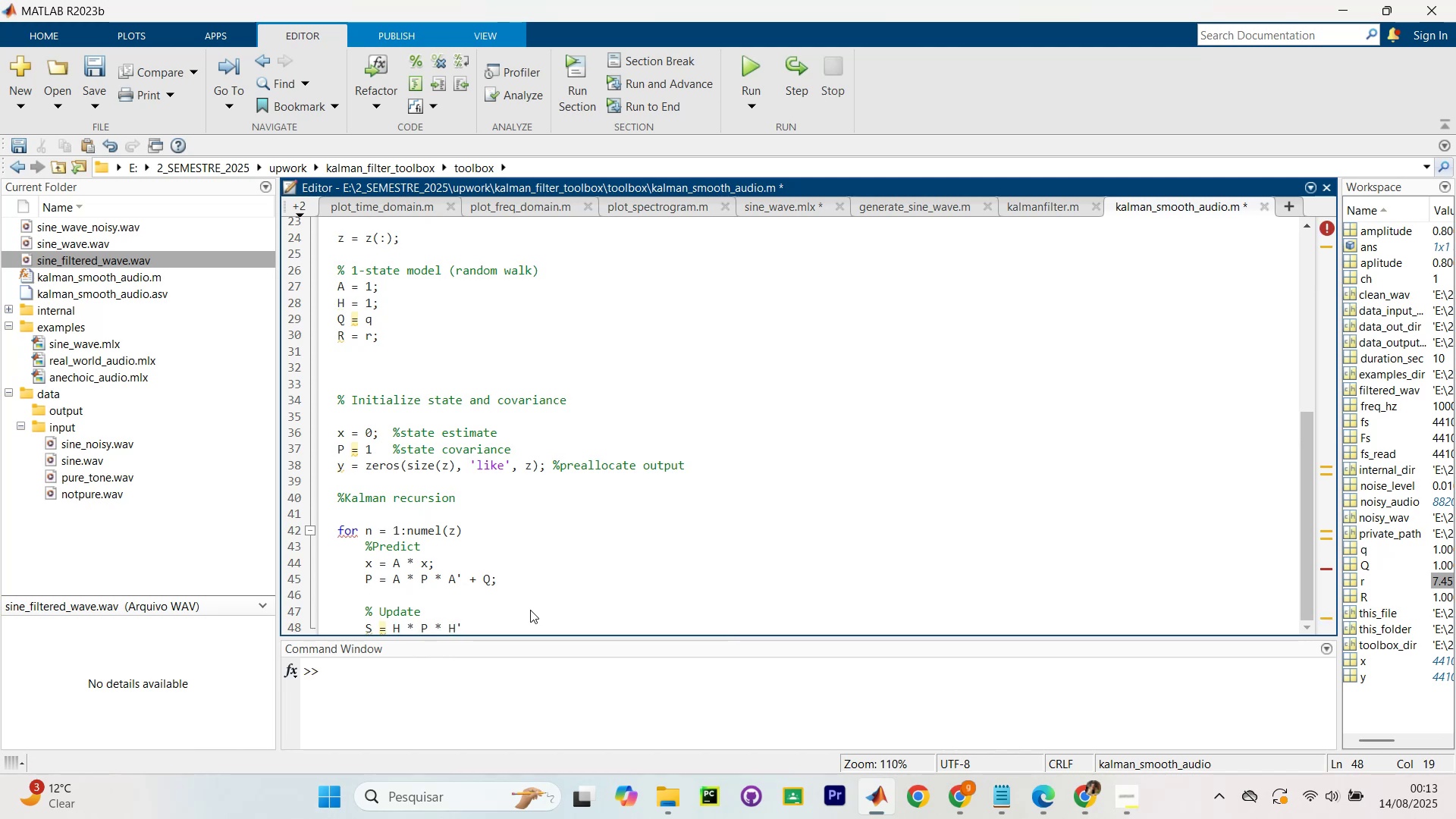 
key(Space)
 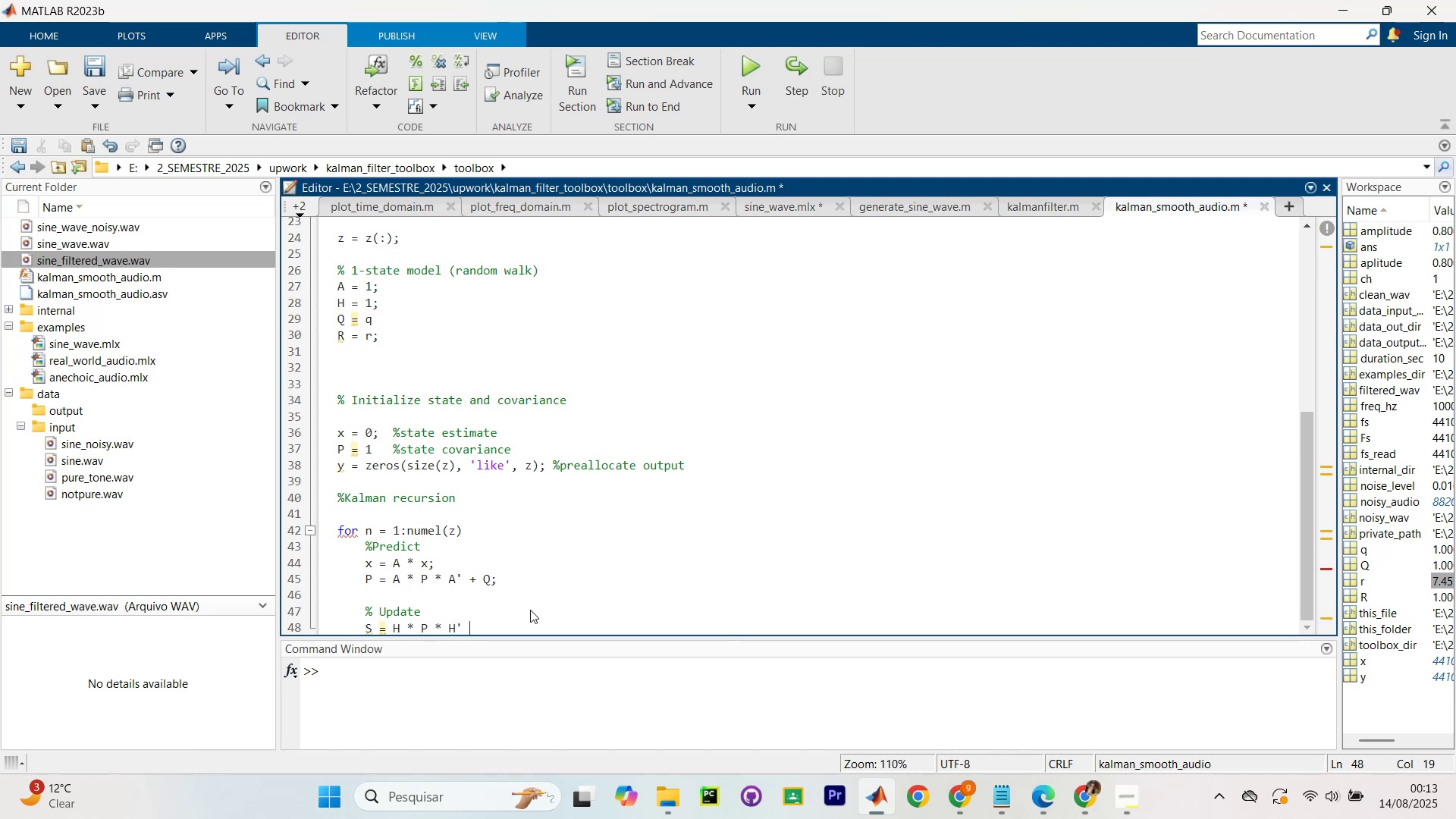 
key(Shift+Equal)
 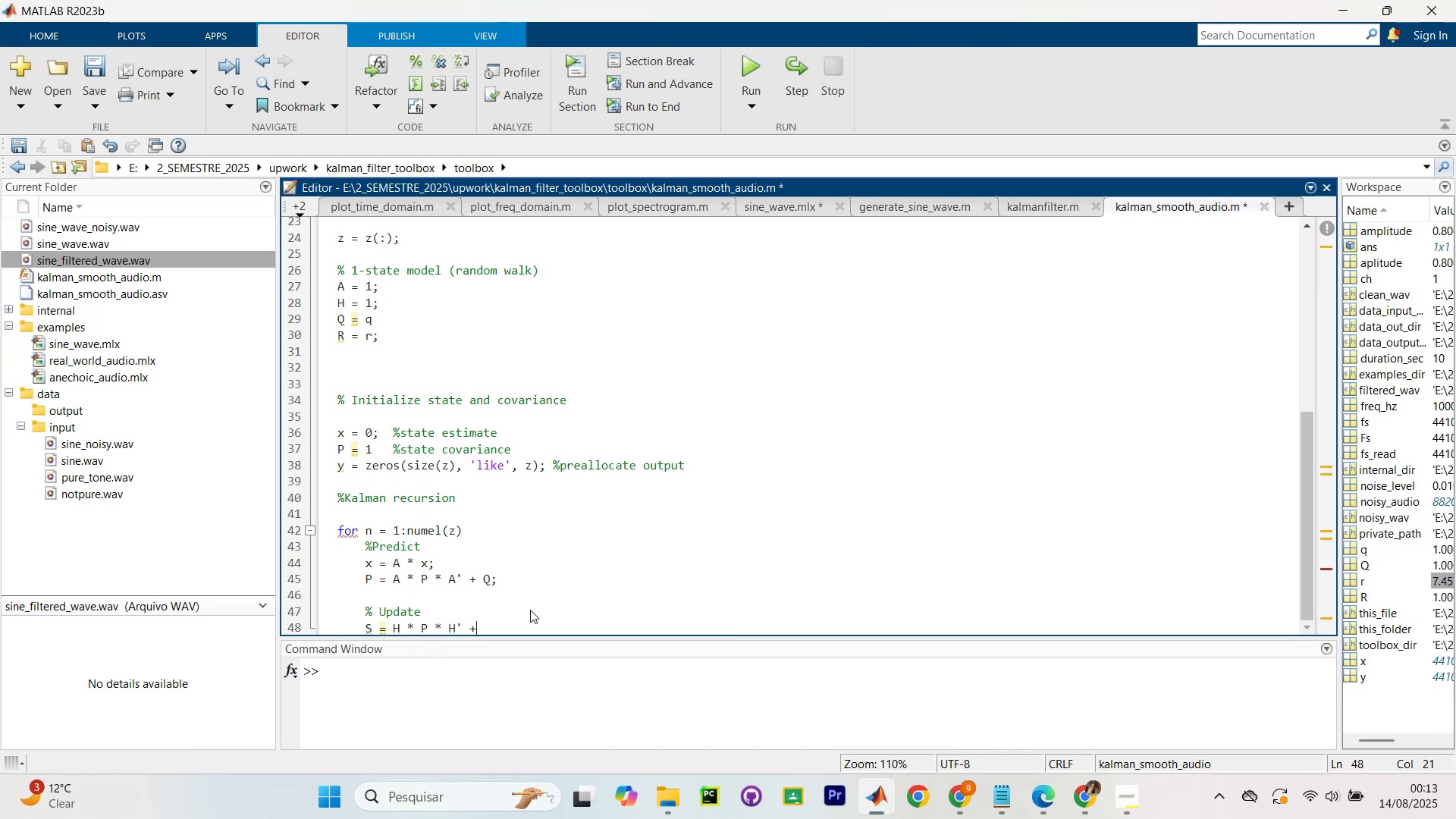 
key(R)
 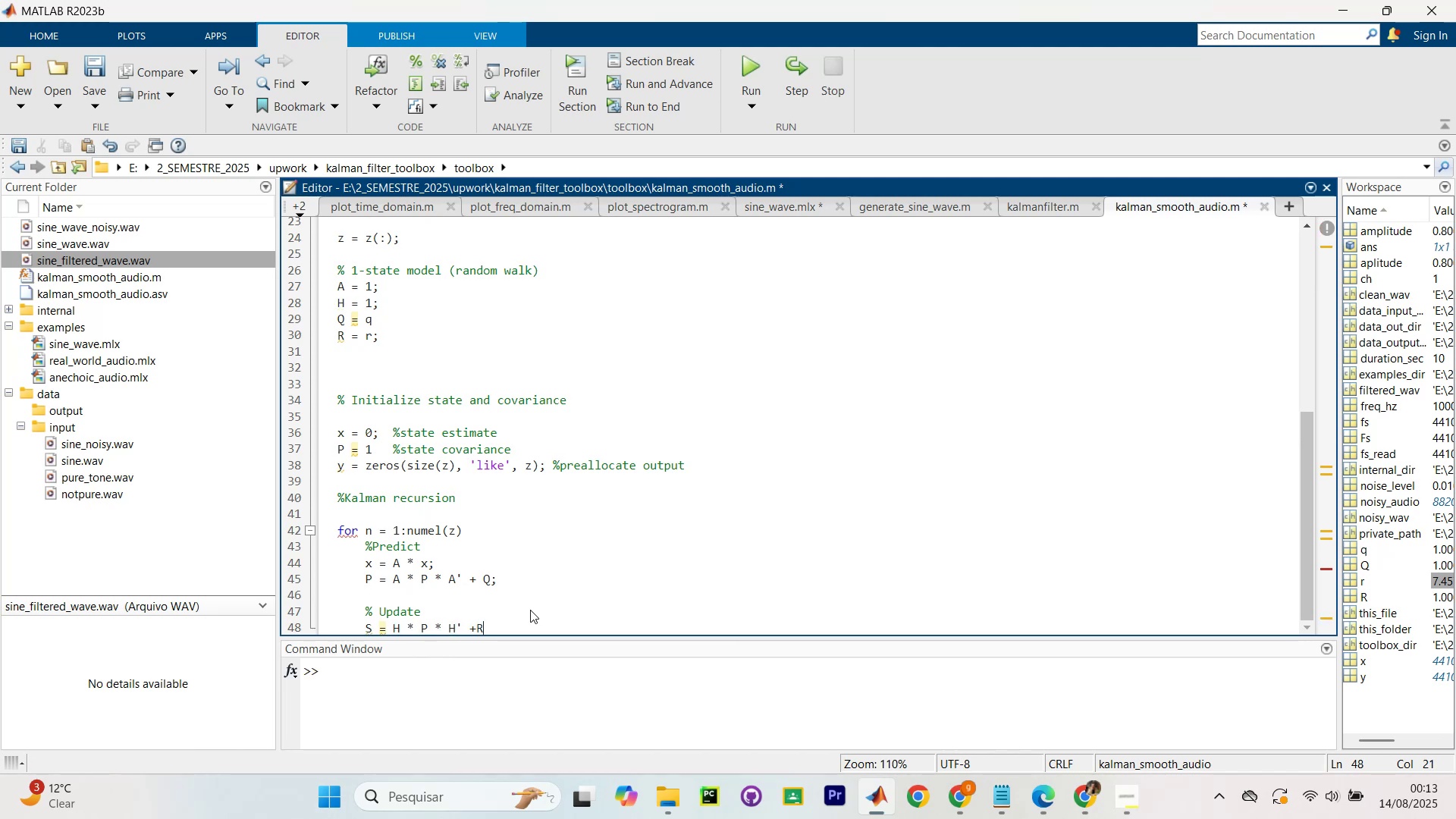 
key(CapsLock)
 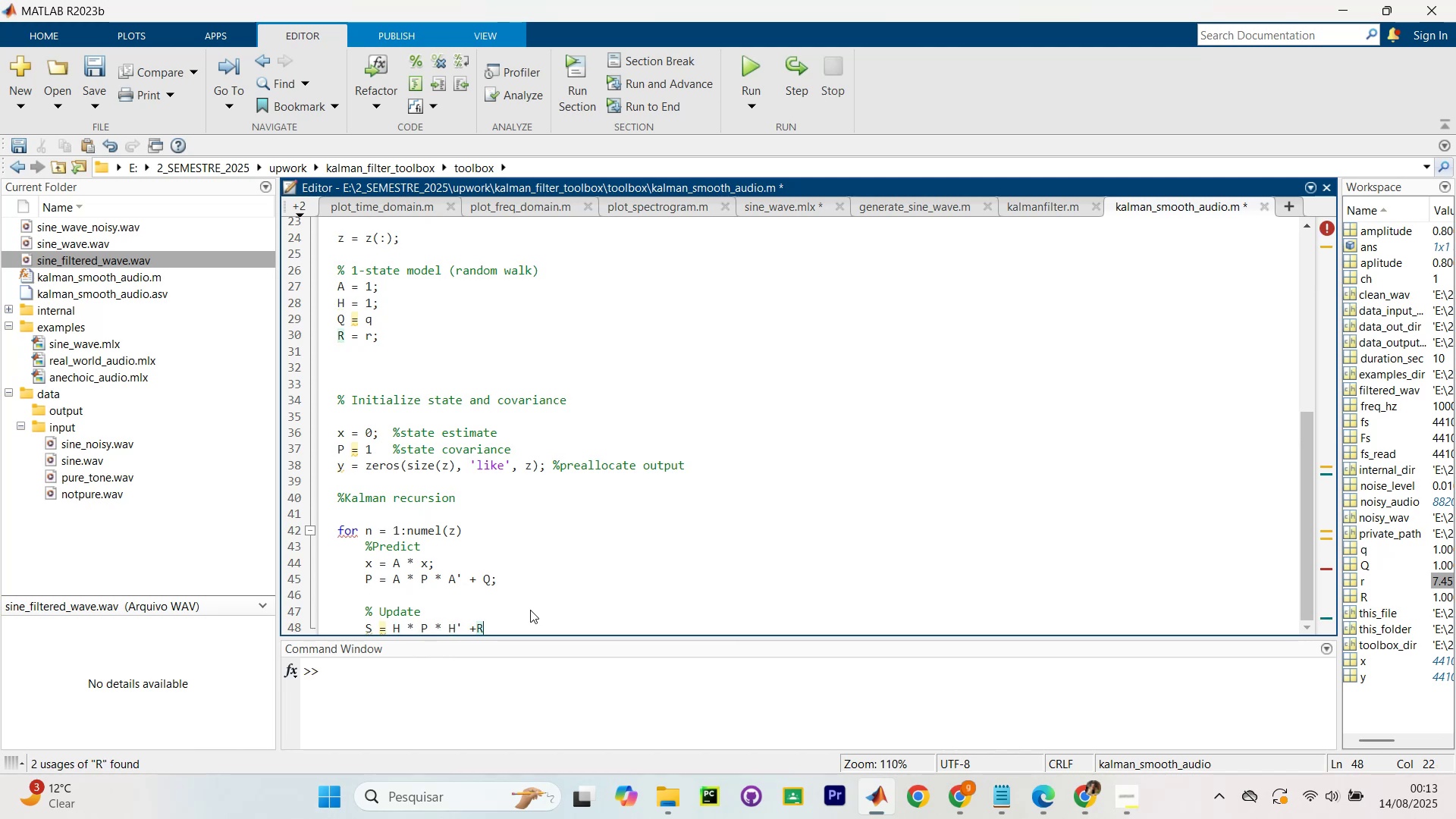 
key(ArrowLeft)
 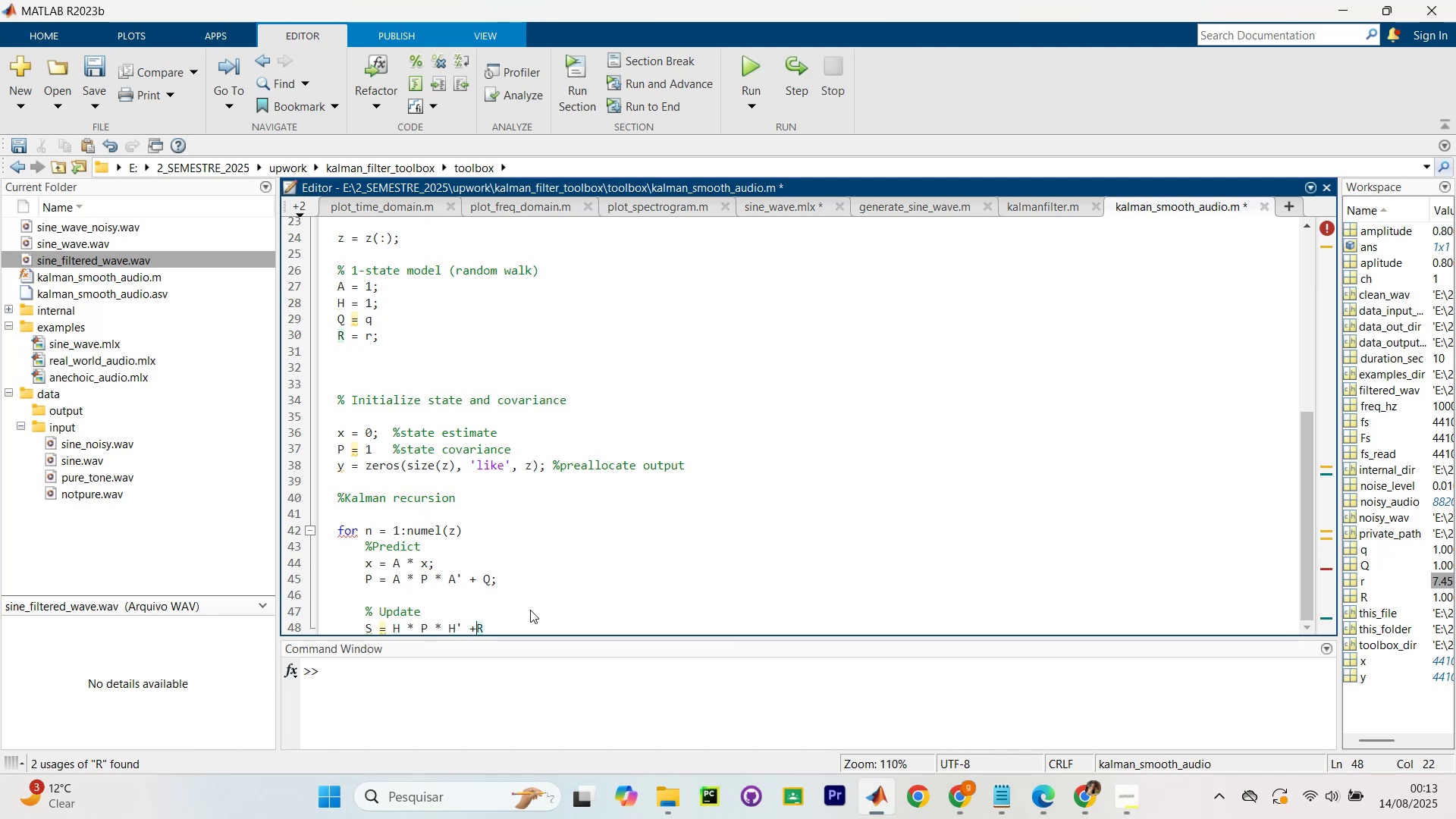 
key(Space)
 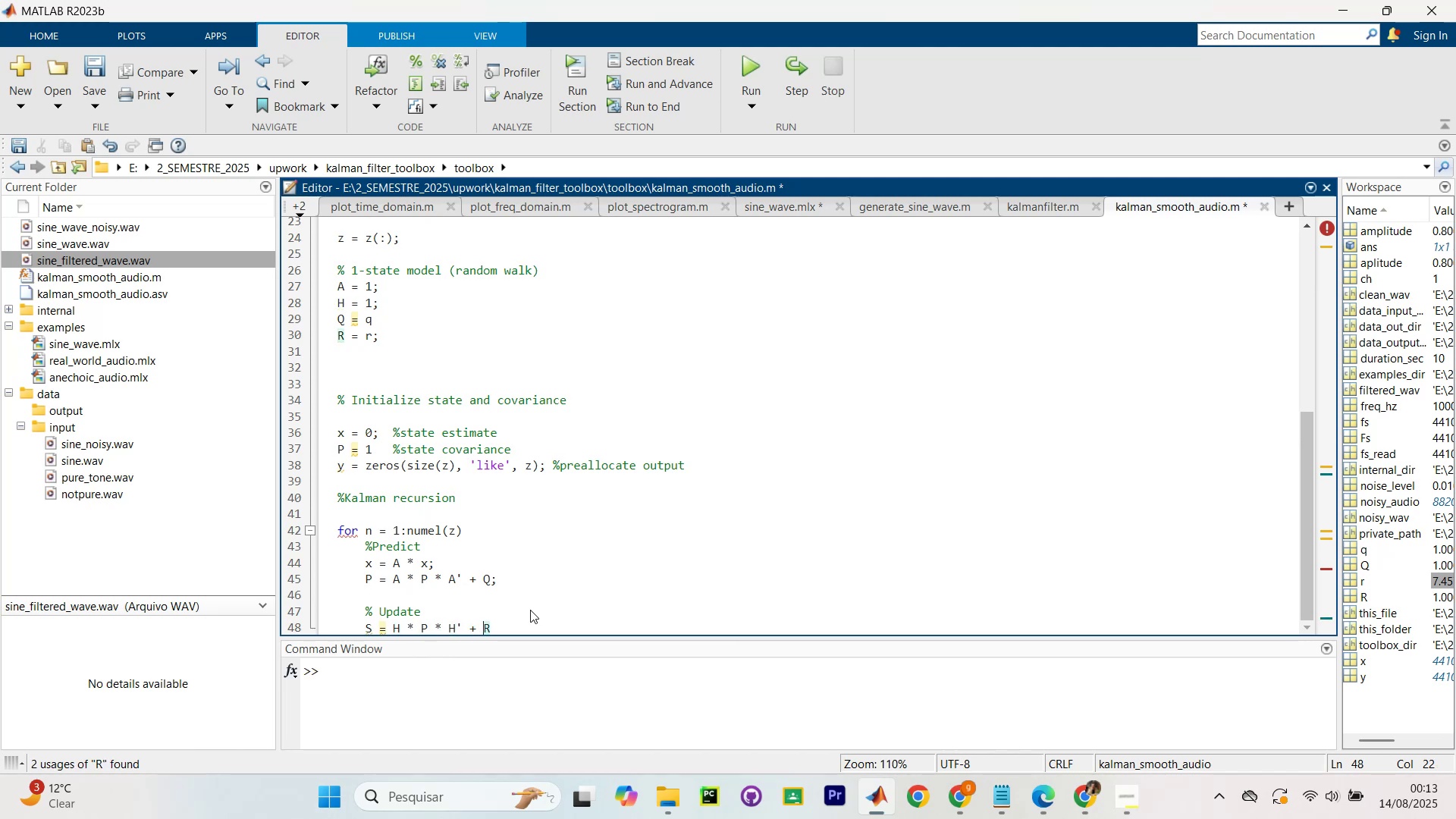 
key(ArrowRight)
 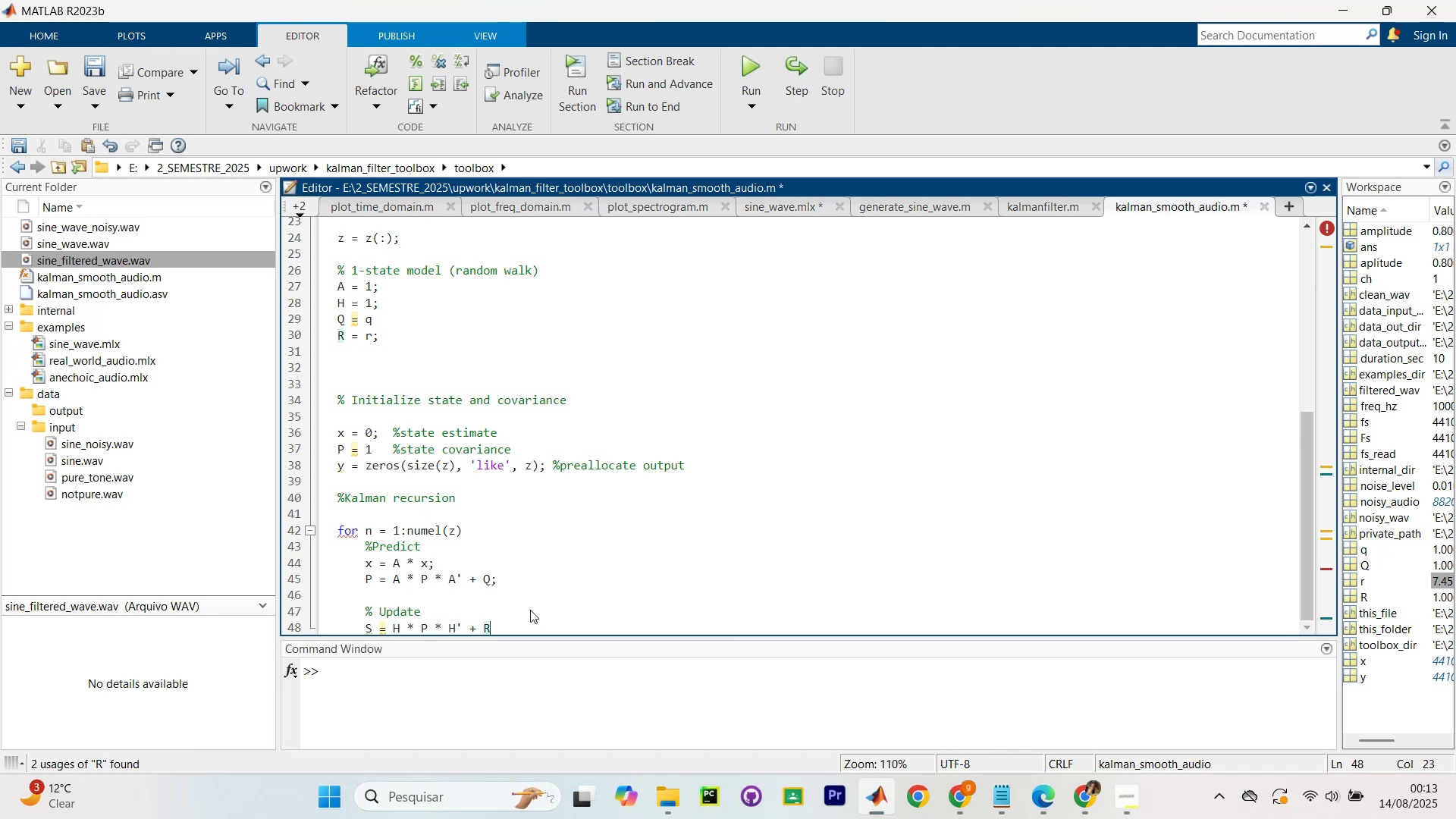 
type(/ in)
key(Backspace)
key(Backspace)
type(%innovation covariance)
 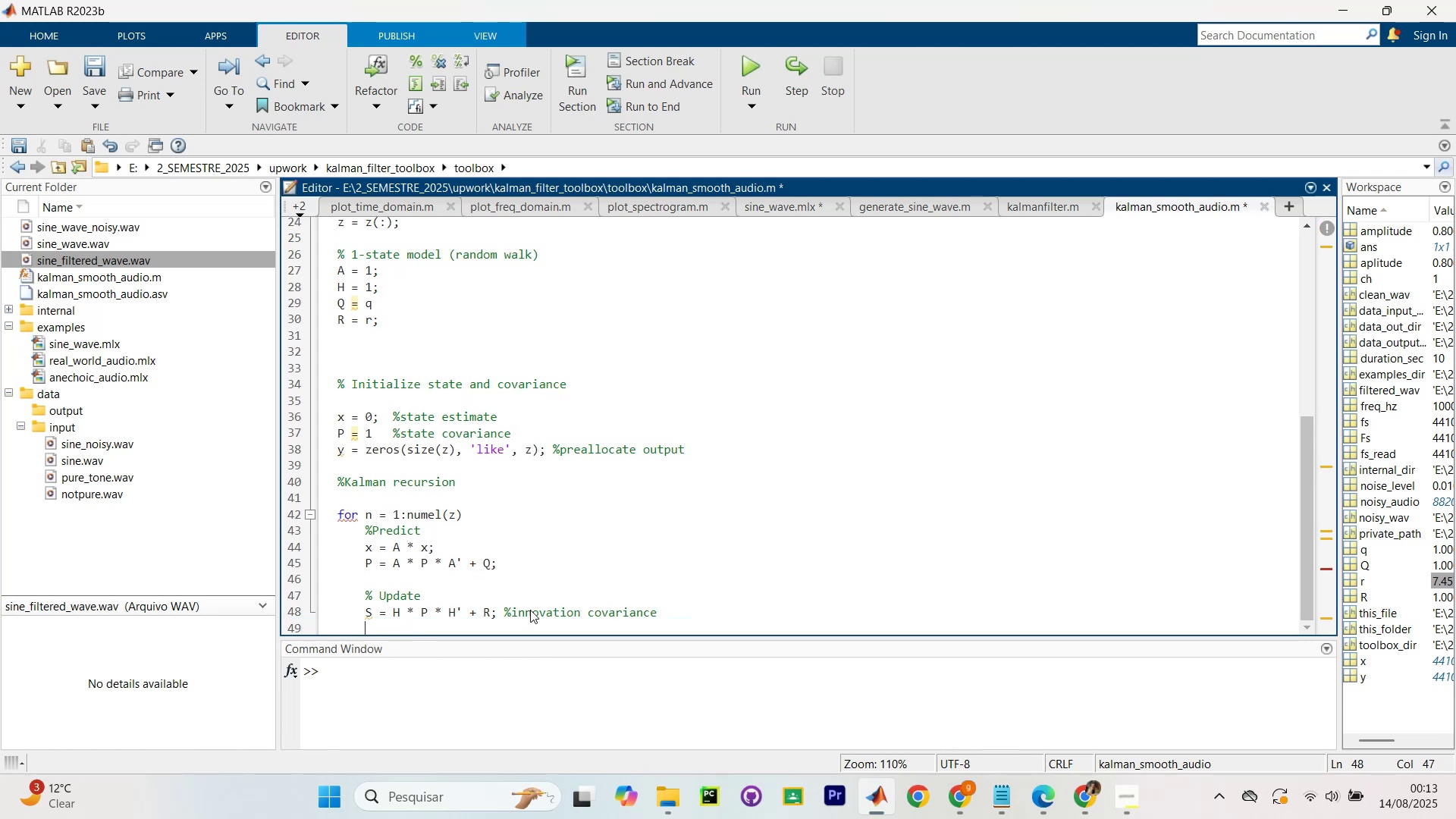 
 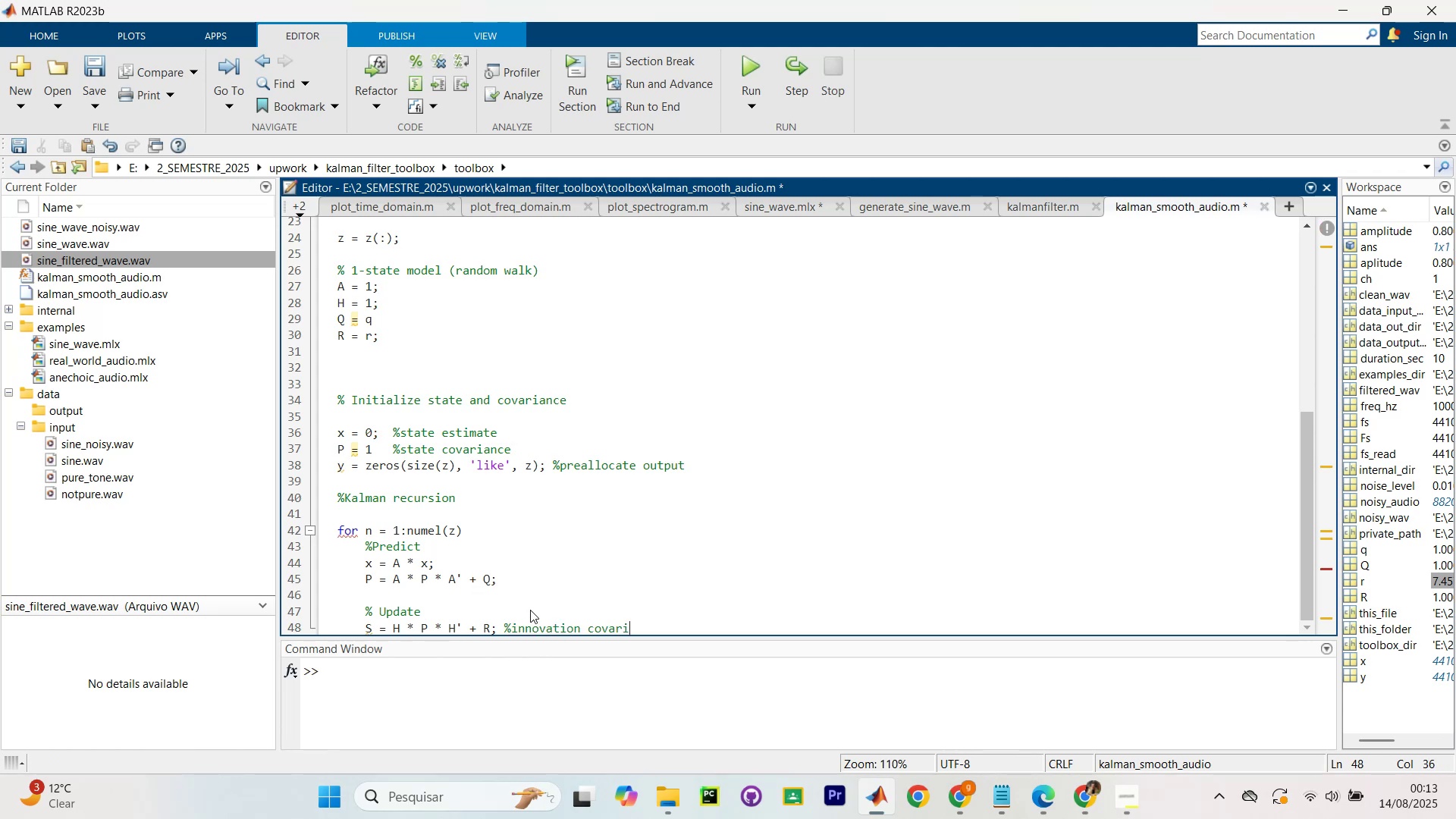 
key(Enter)
 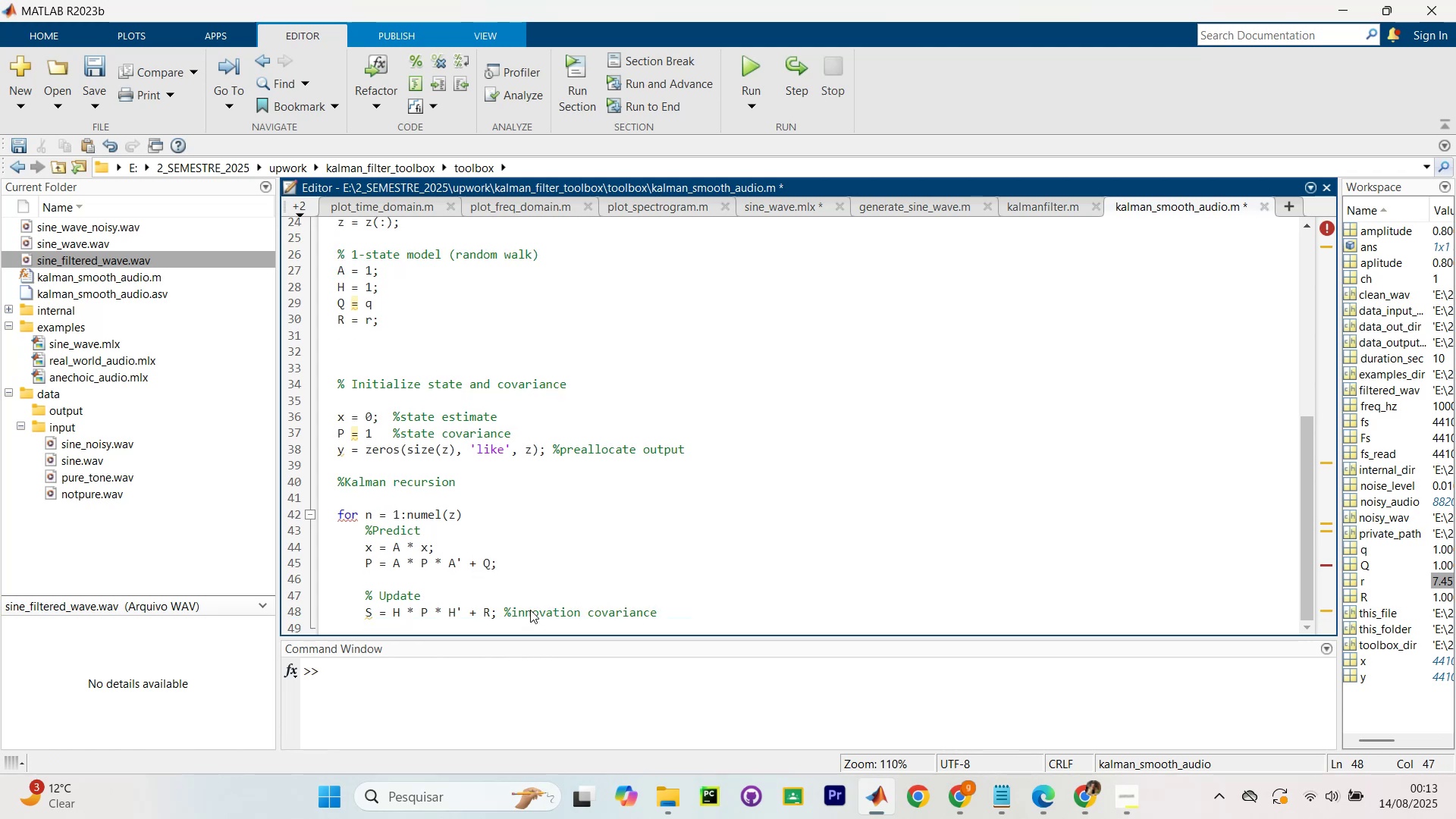 
key(CapsLock)
 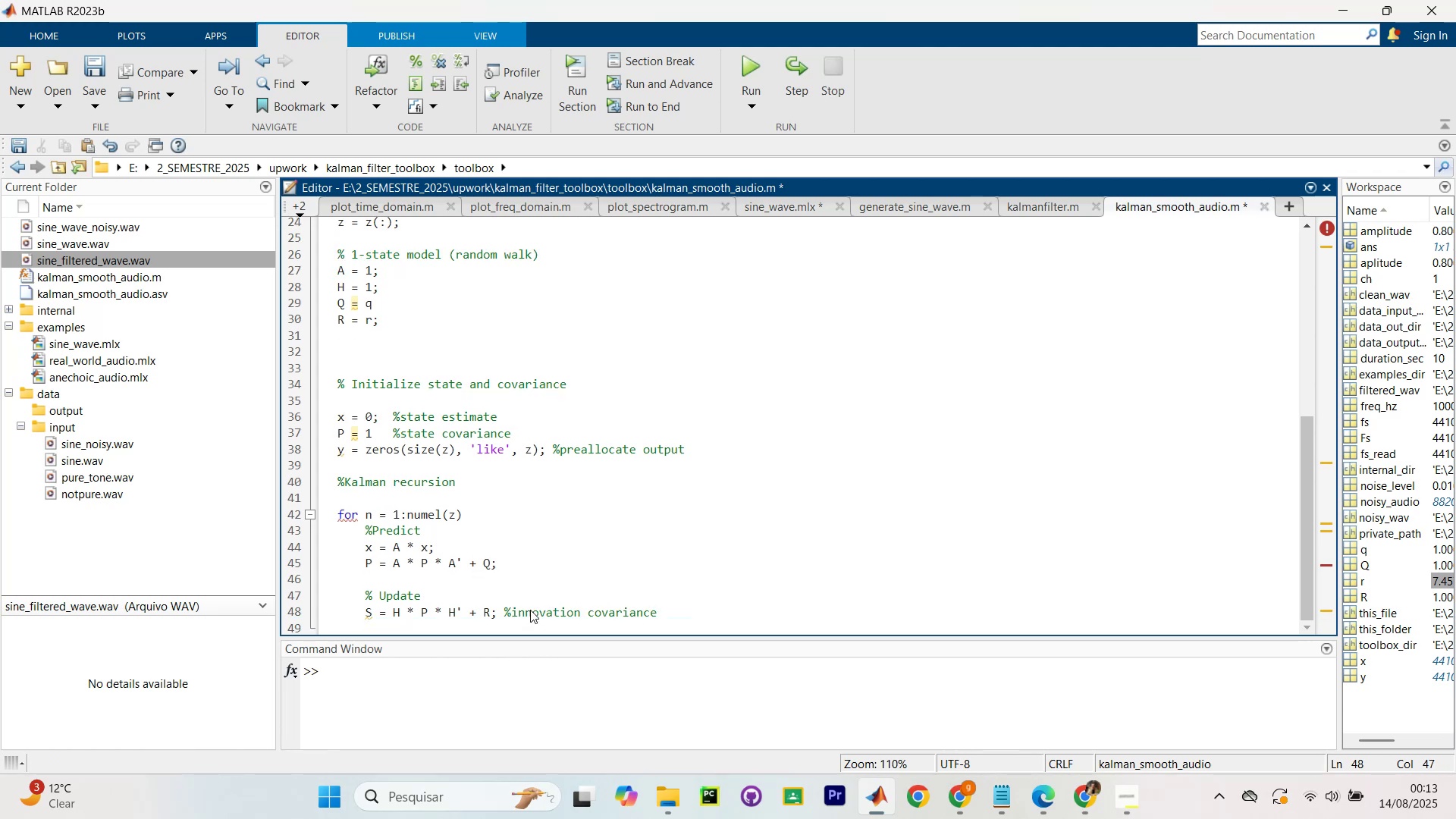 
key(K)
 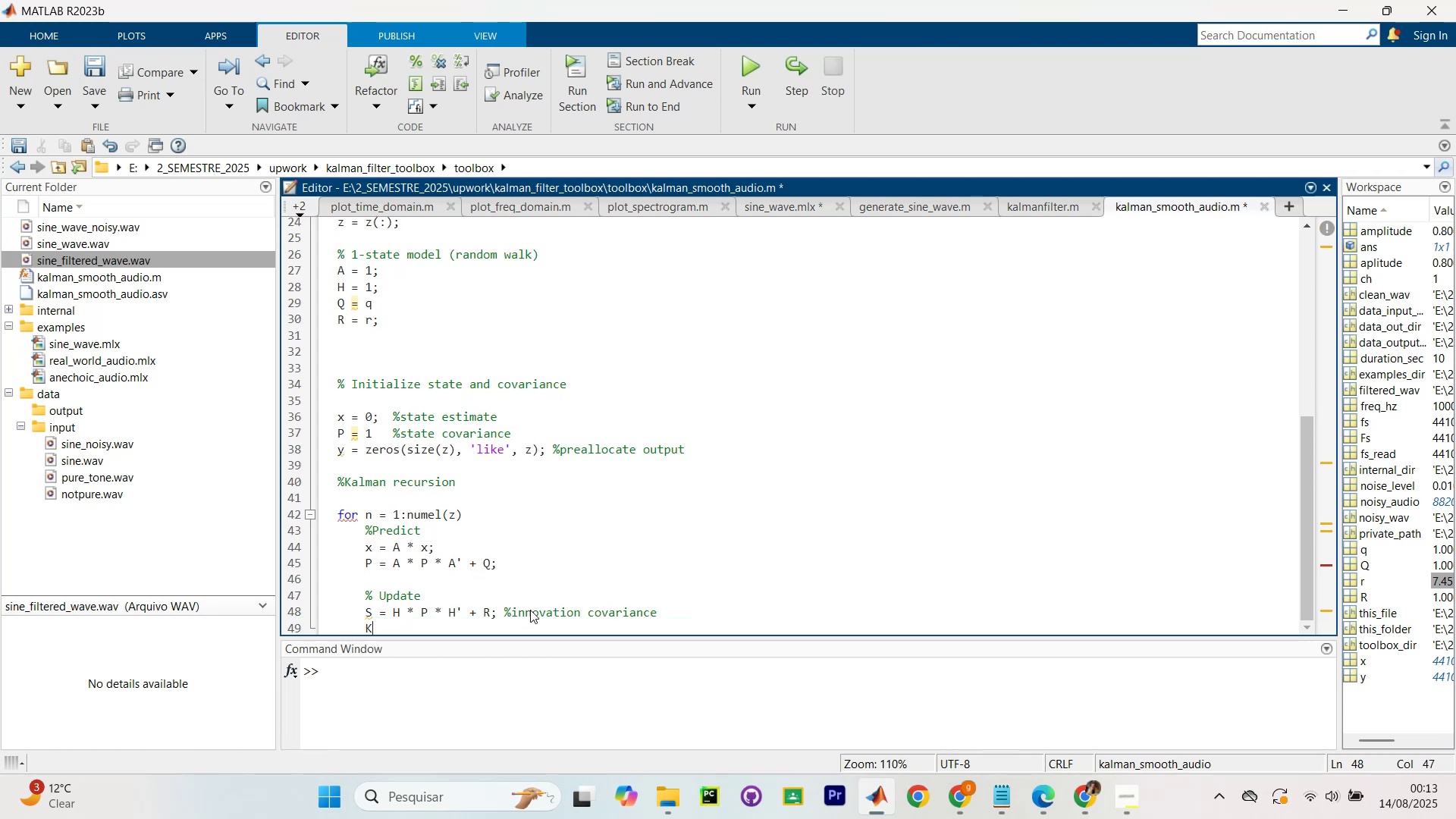 
key(CapsLock)
 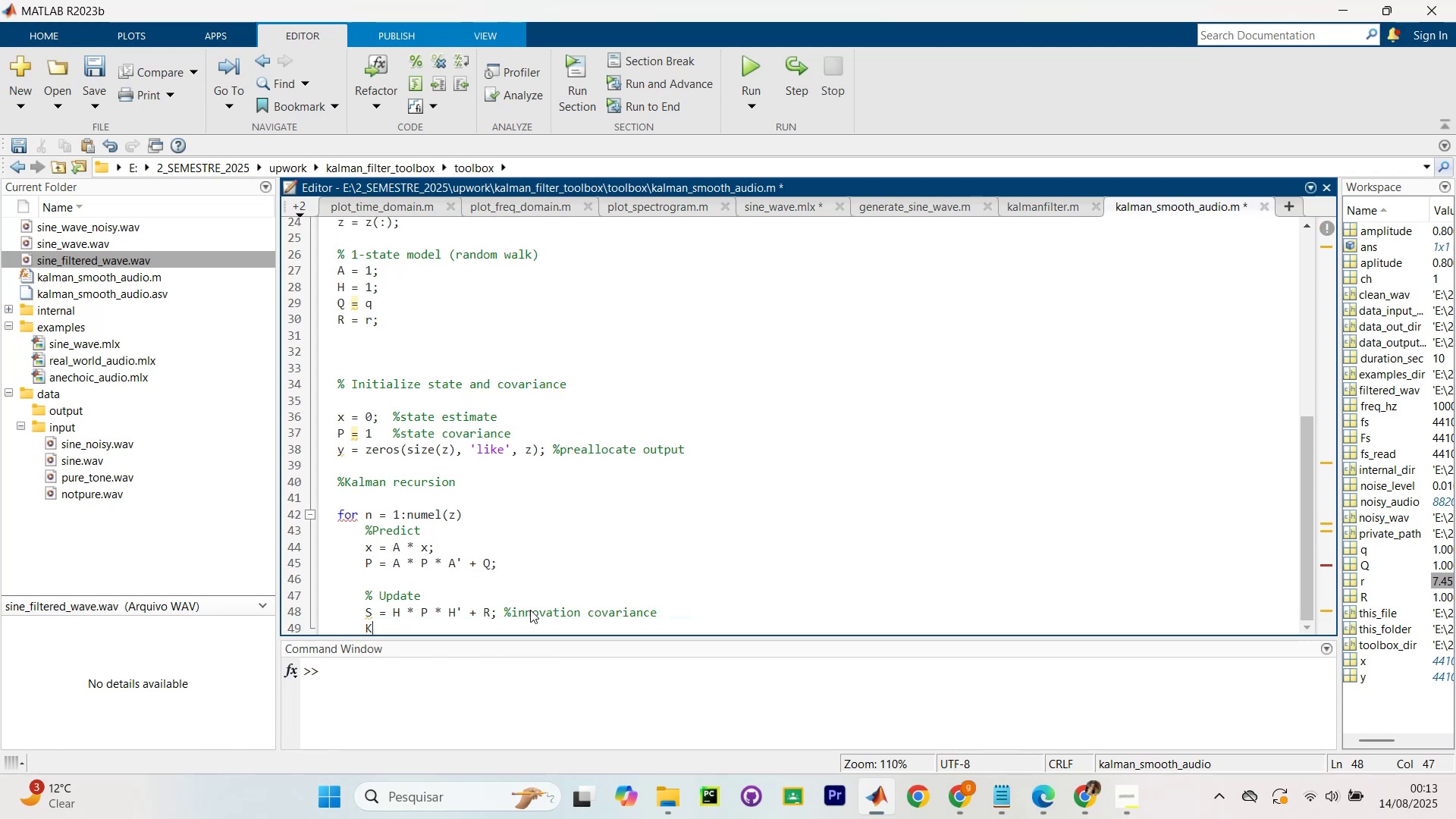 
key(Space)
 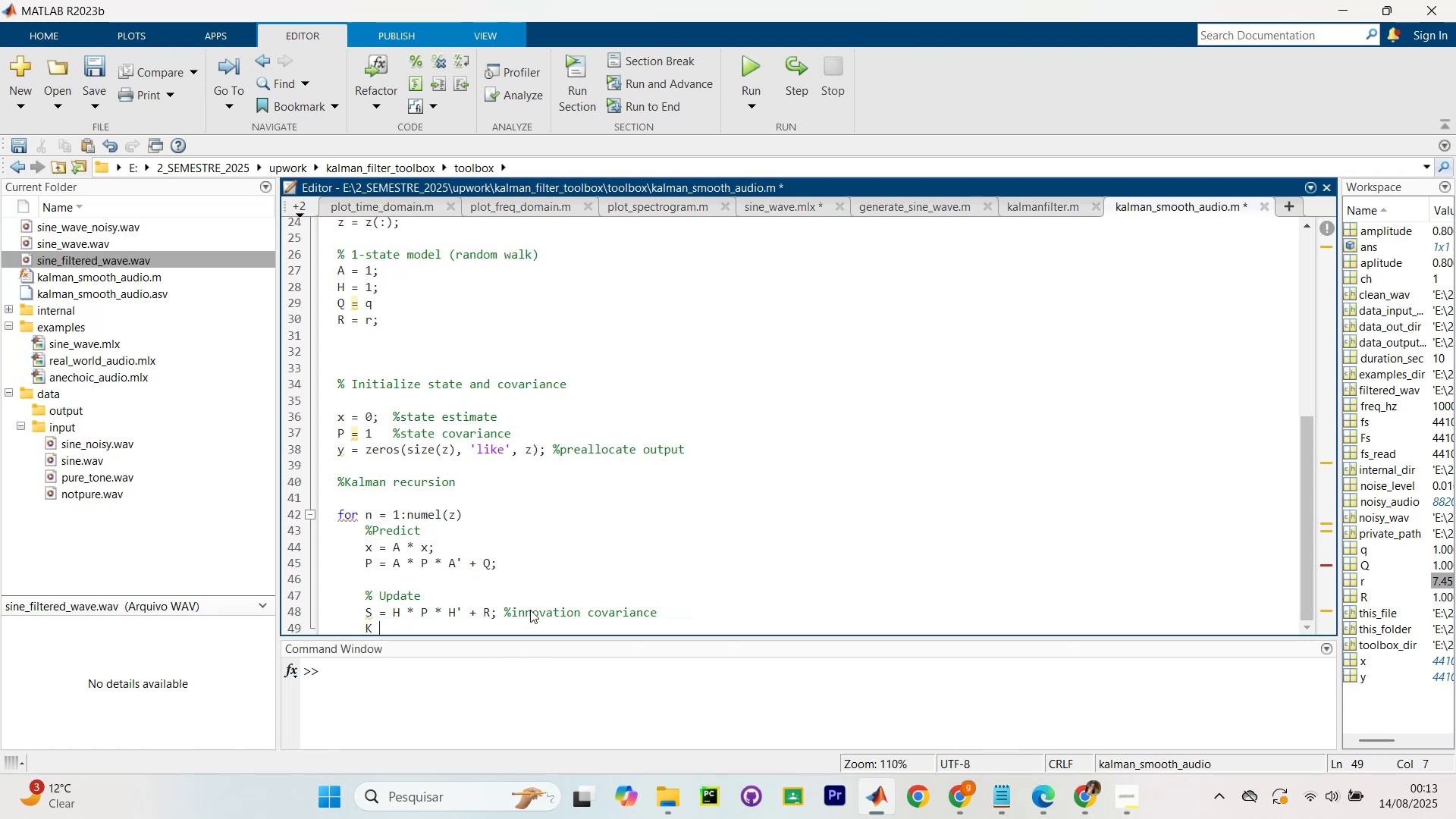 
key(Equal)
 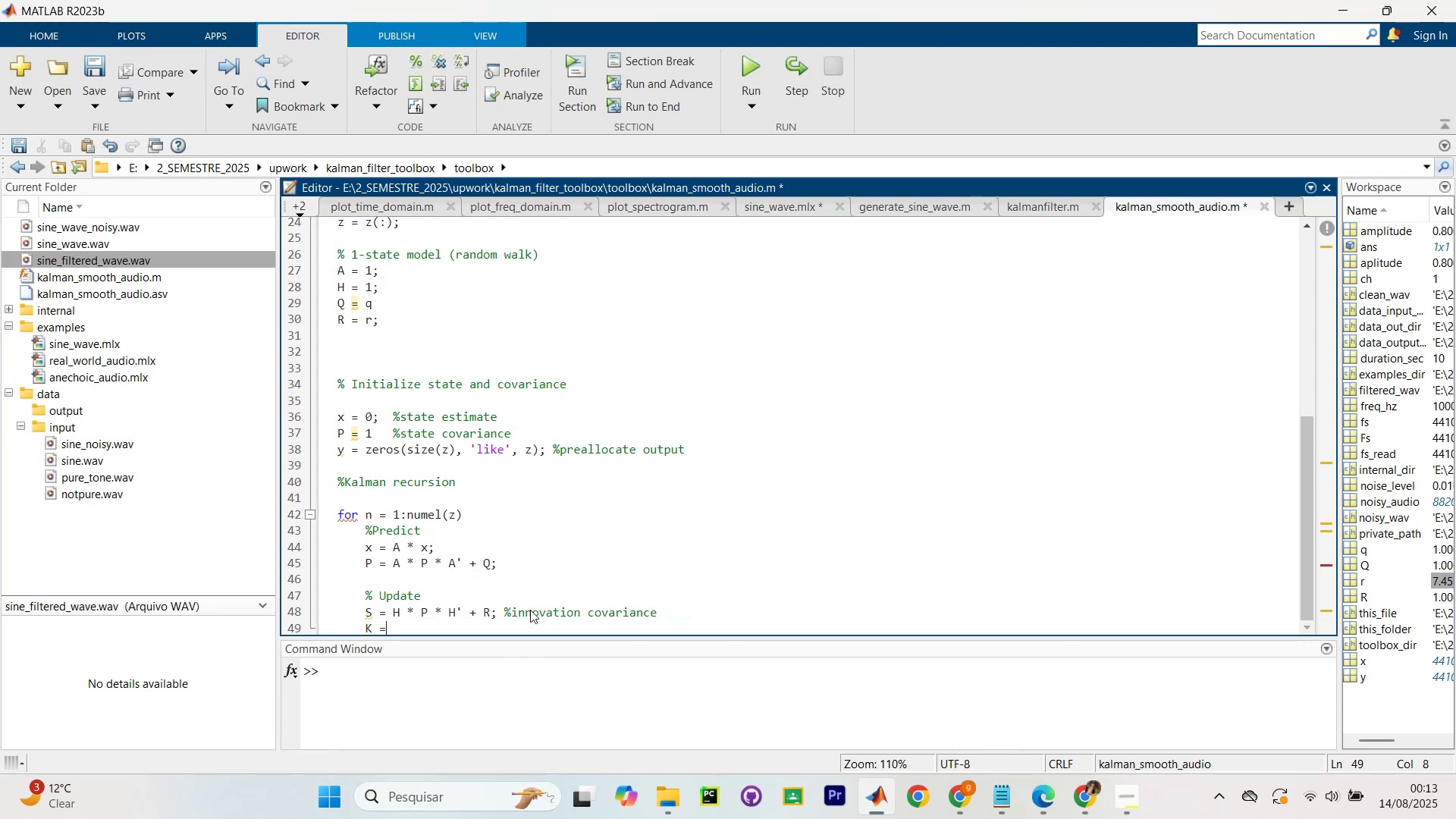 
key(Space)
 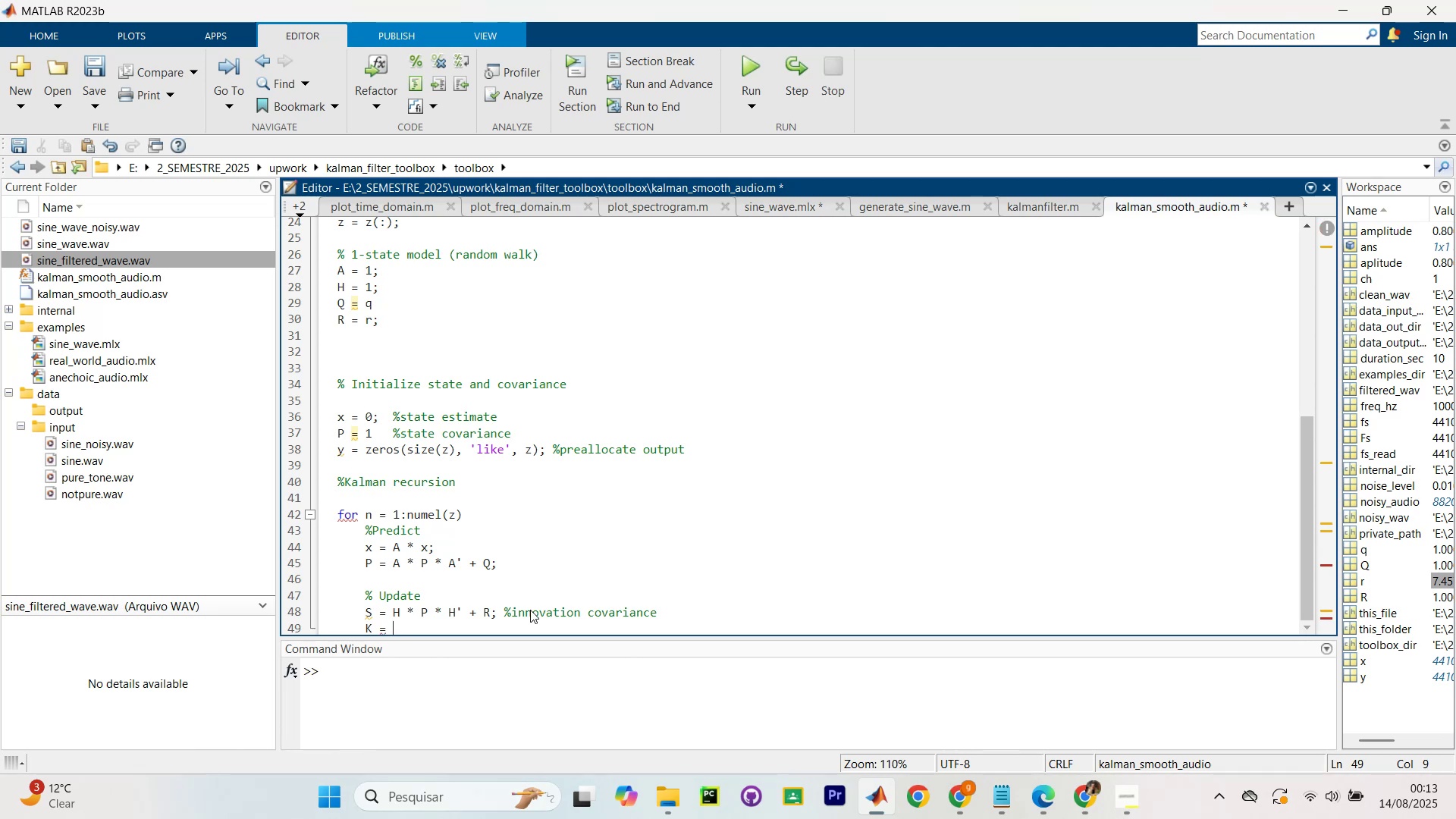 
key(Shift+9)
 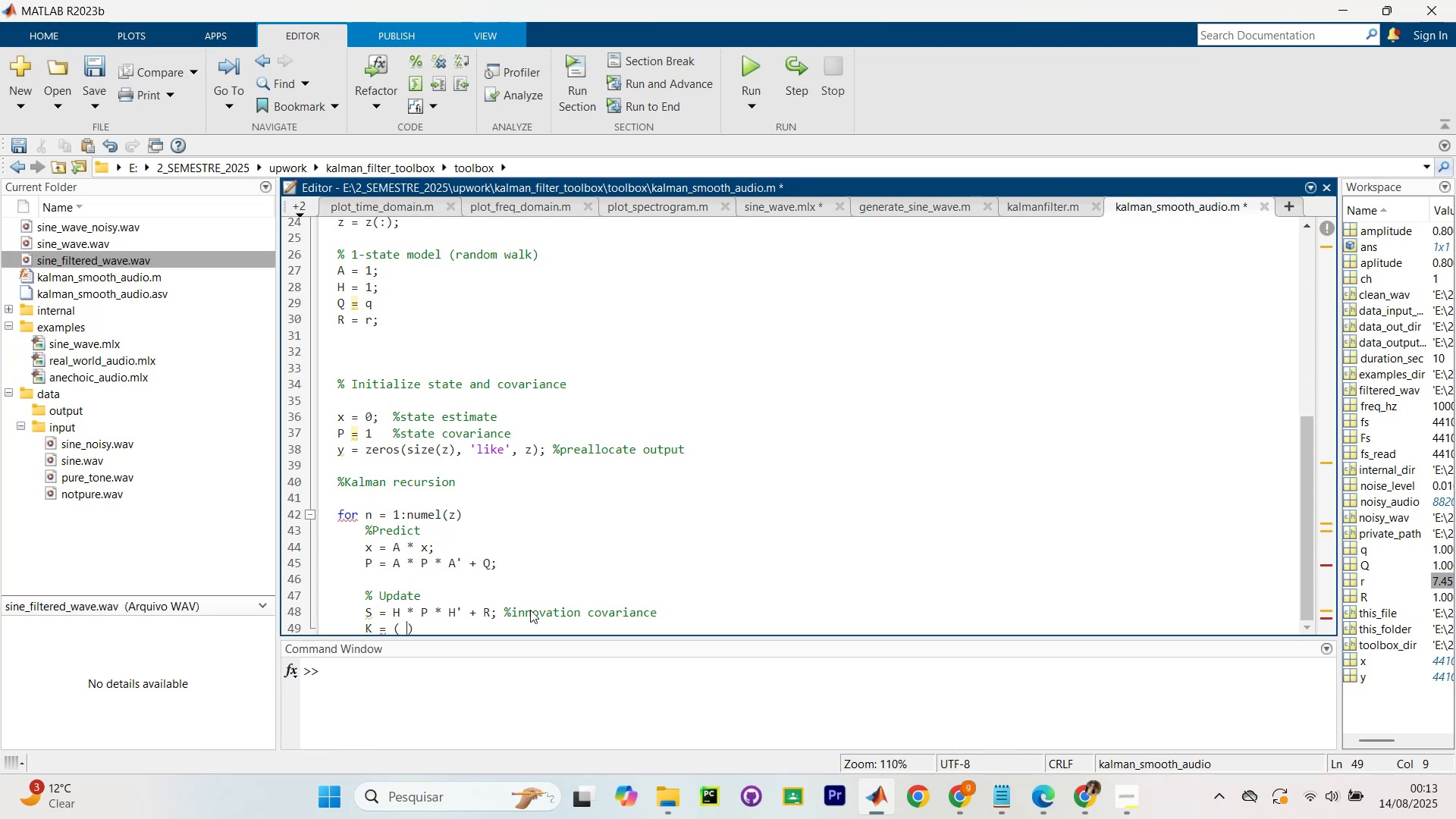 
key(Shift+Space)
 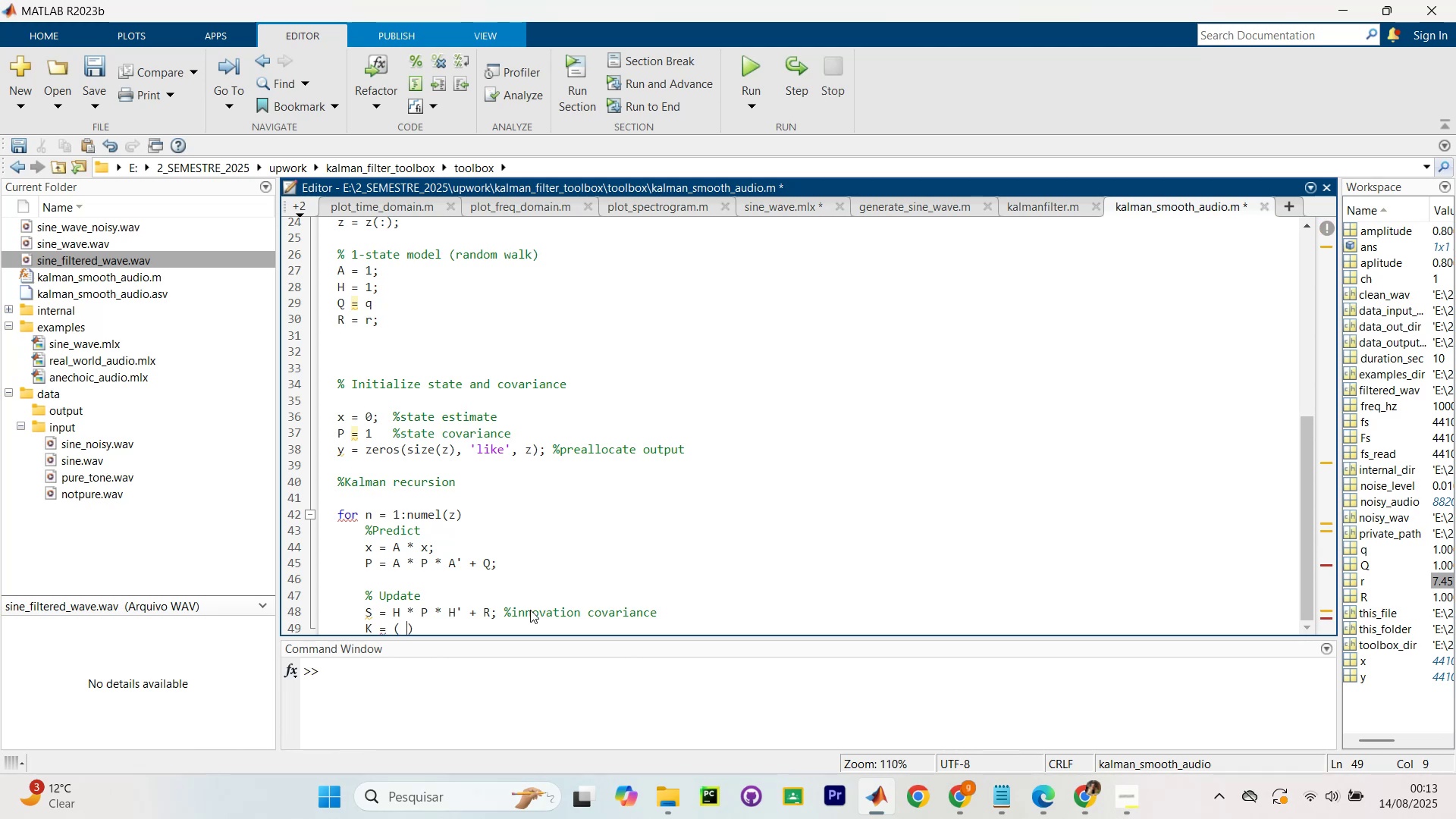 
key(CapsLock)
 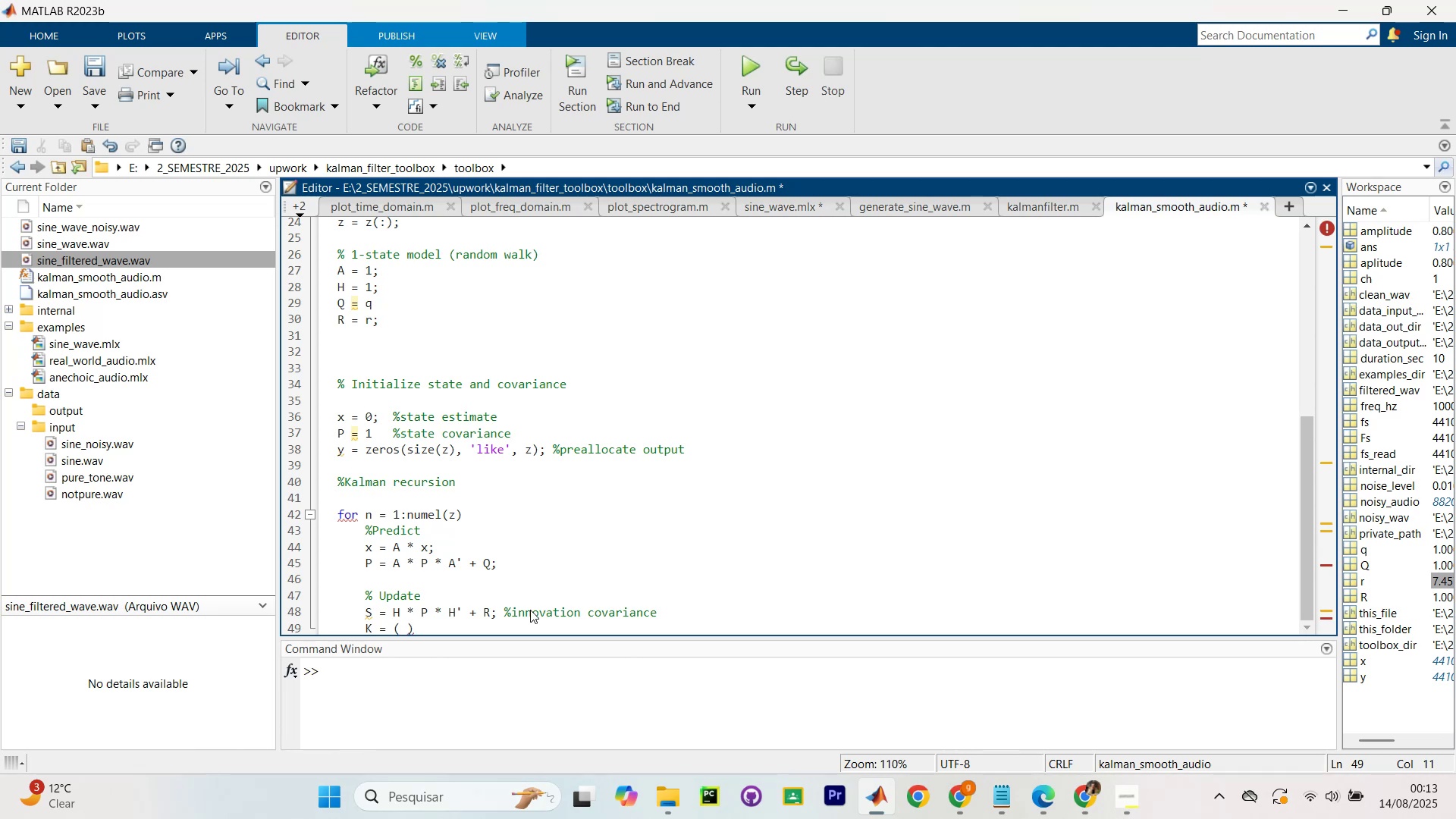 
key(P)
 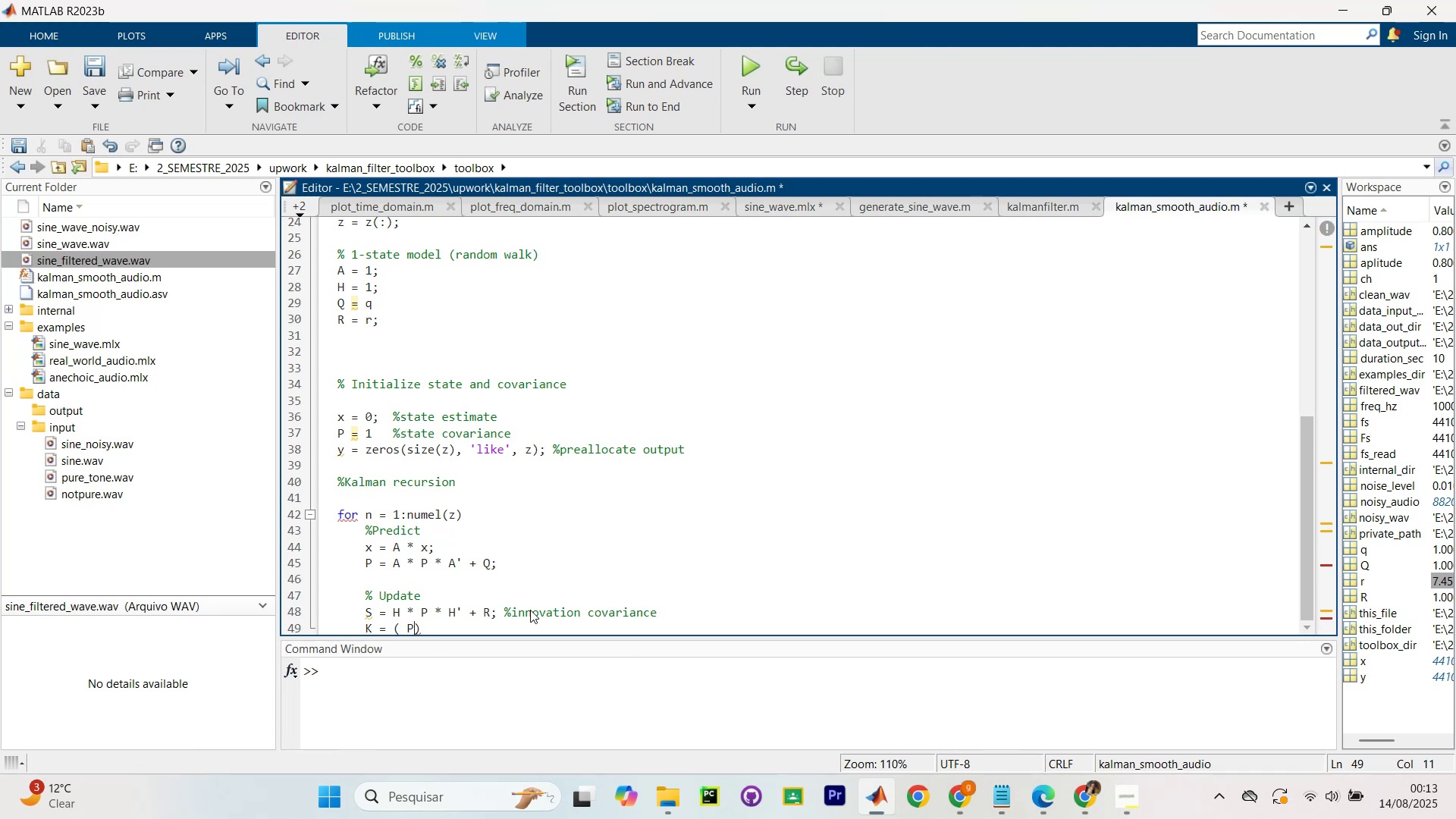 
key(CapsLock)
 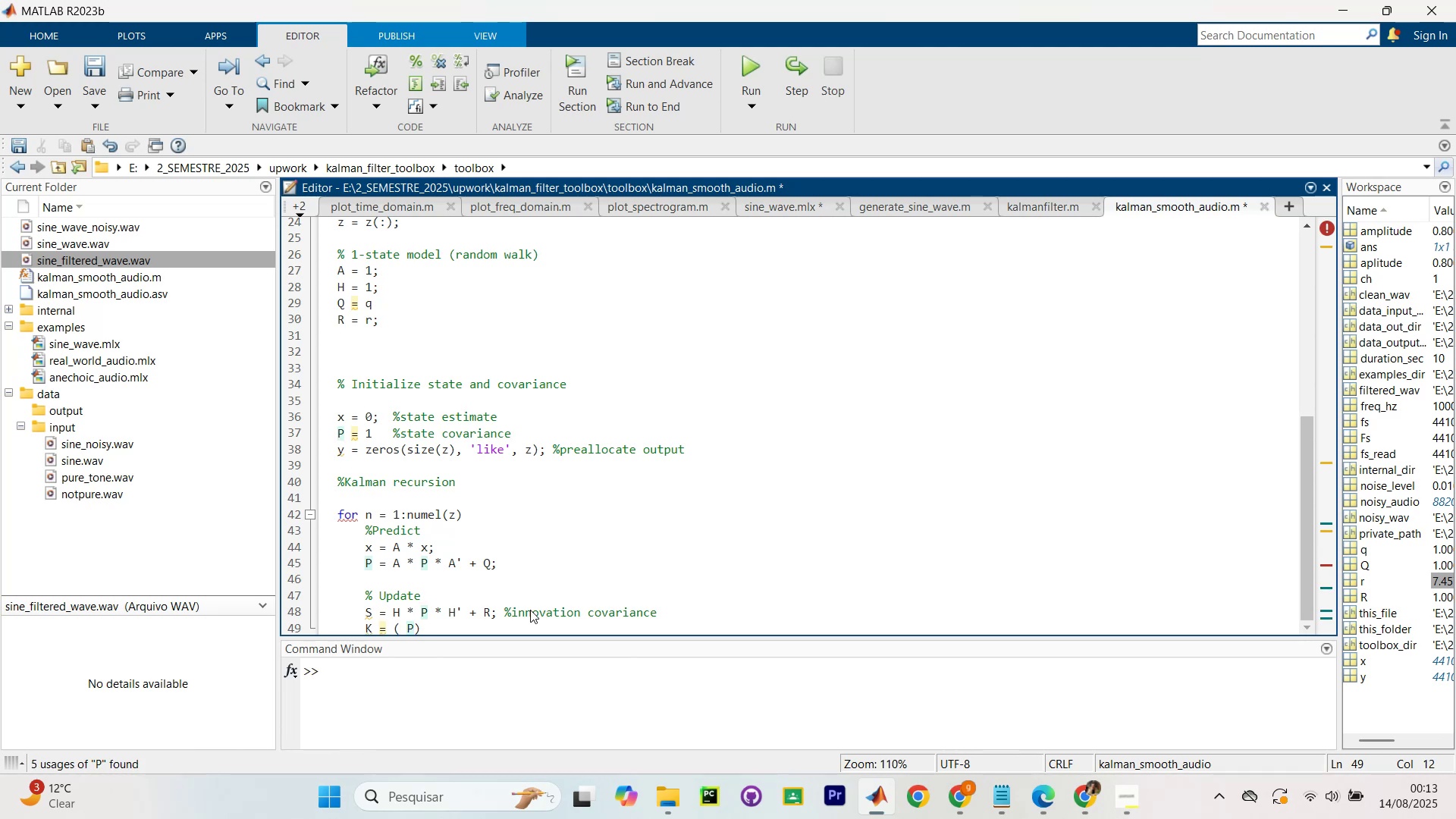 
key(Shift+8)
 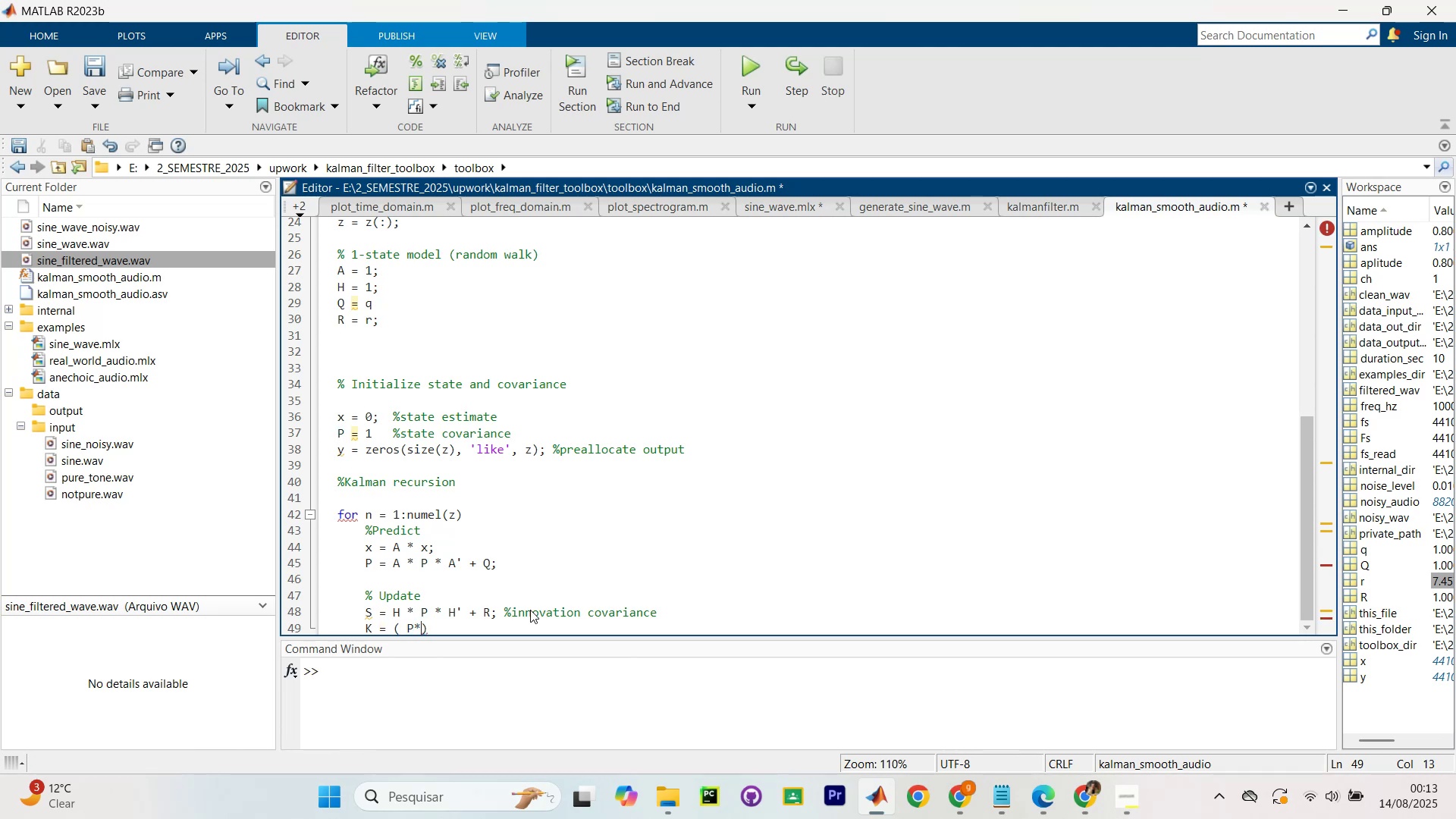 
key(Backspace)
 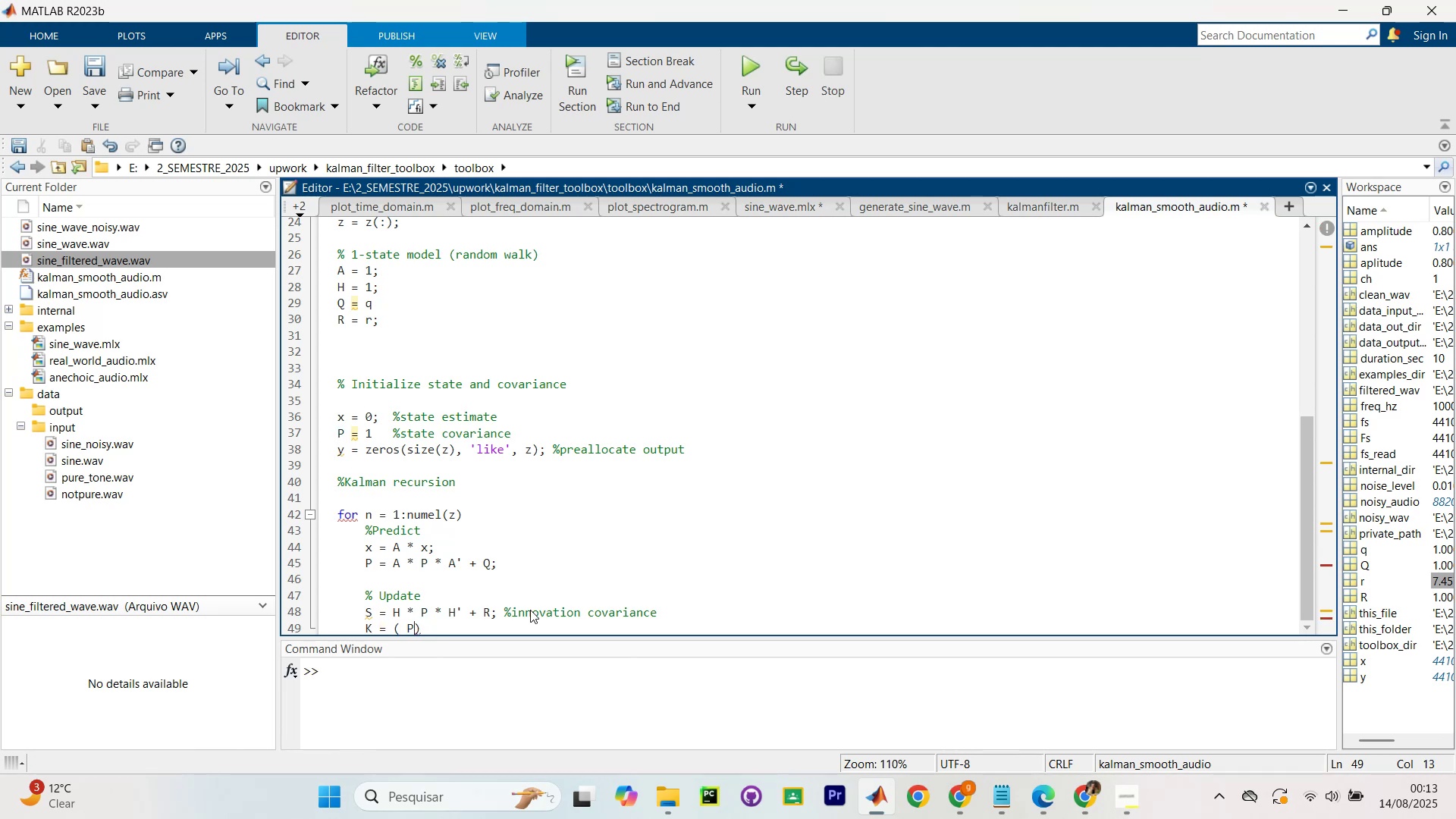 
key(Space)
 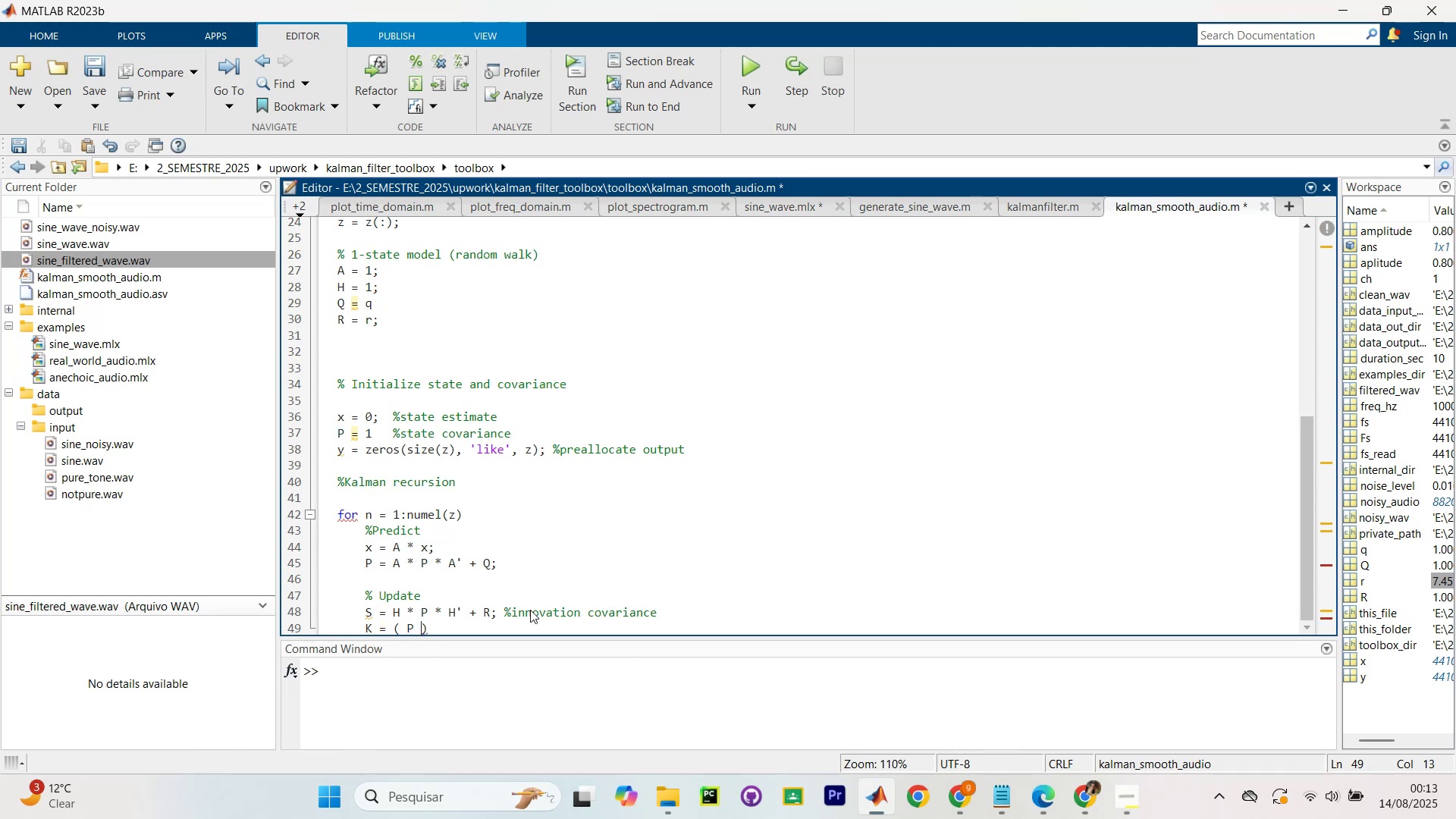 
key(Shift+8)
 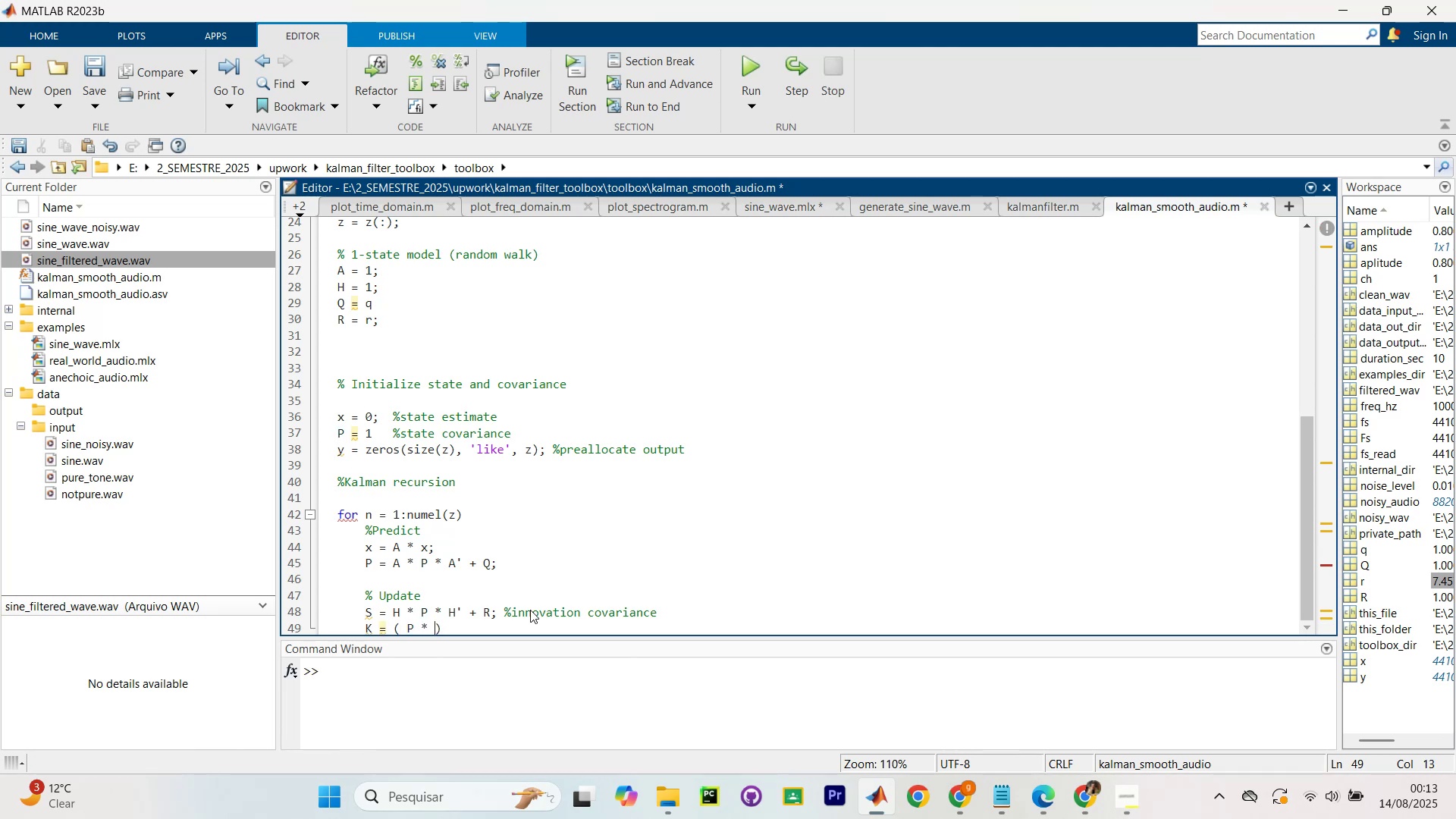 
key(Shift+Space)
 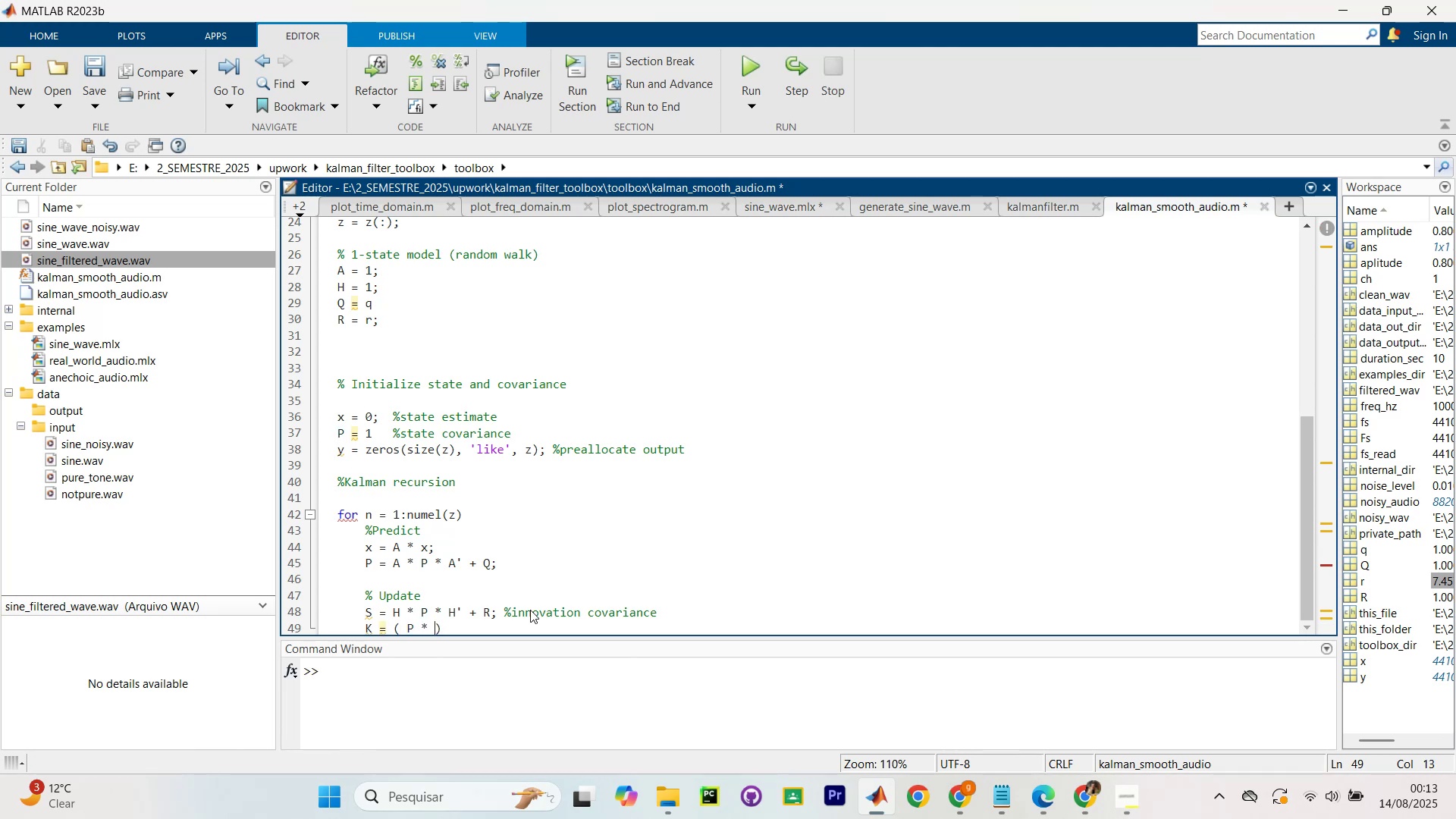 
key(CapsLock)
 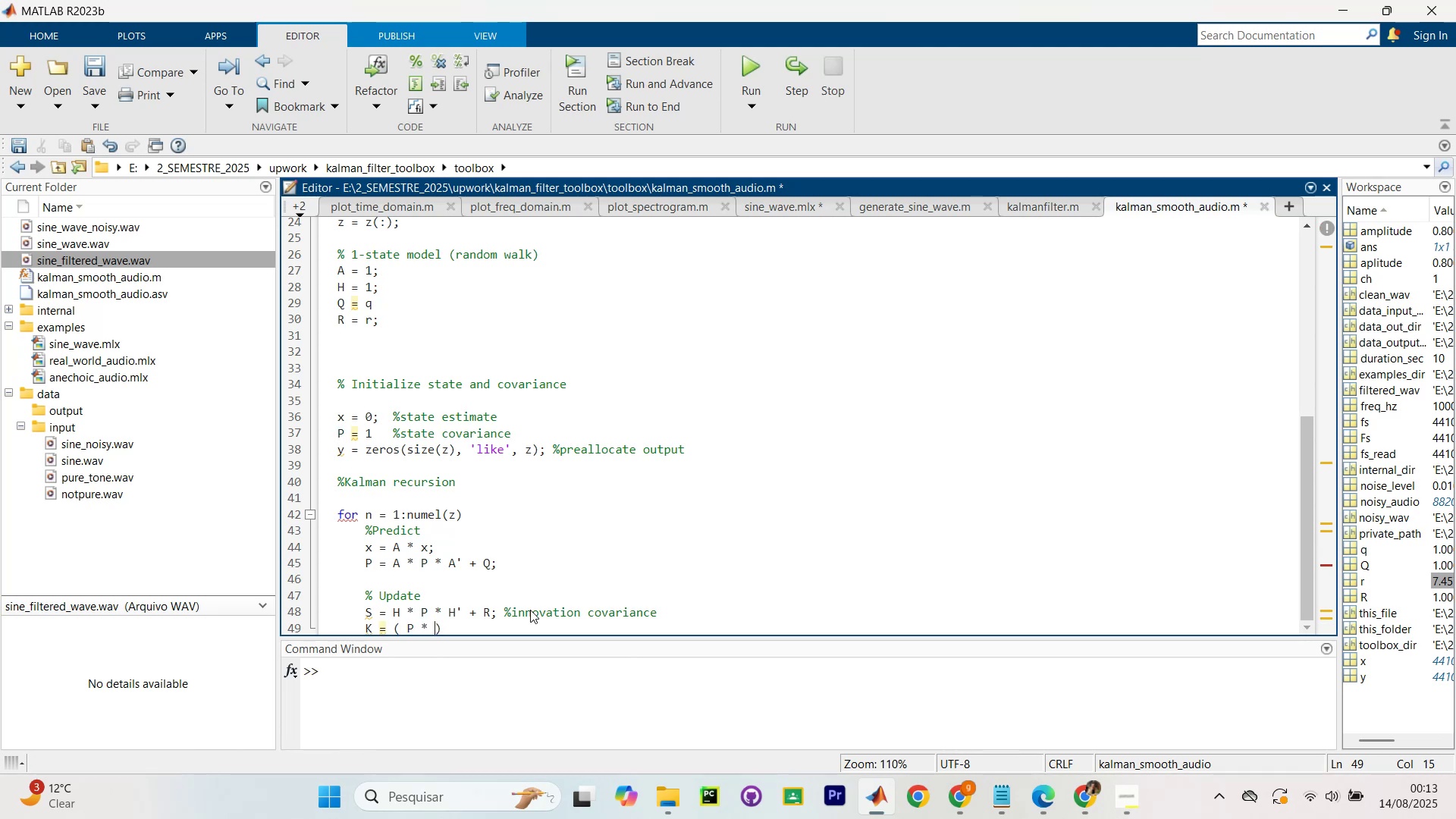 
key(H)
 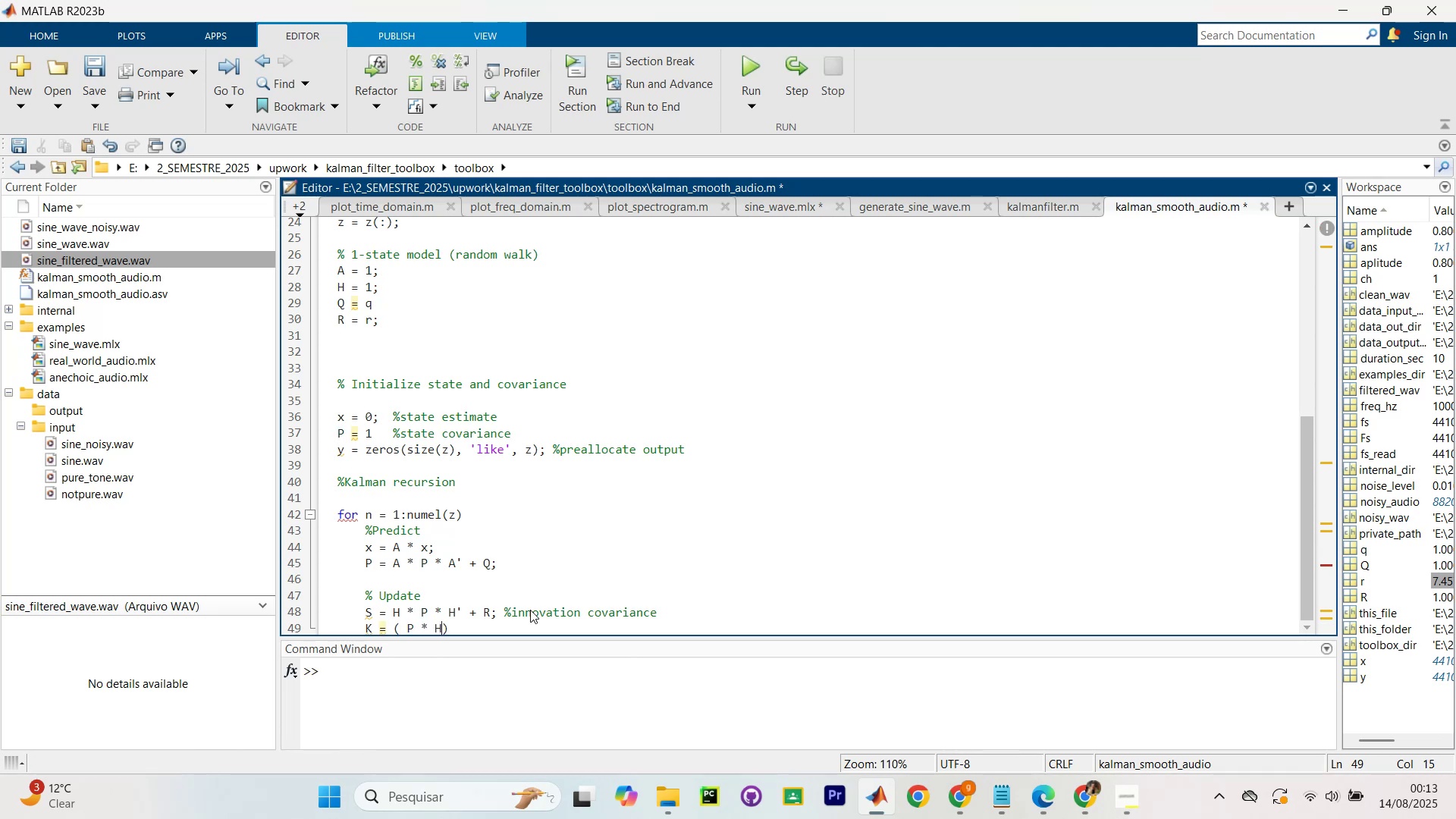 
key(CapsLock)
 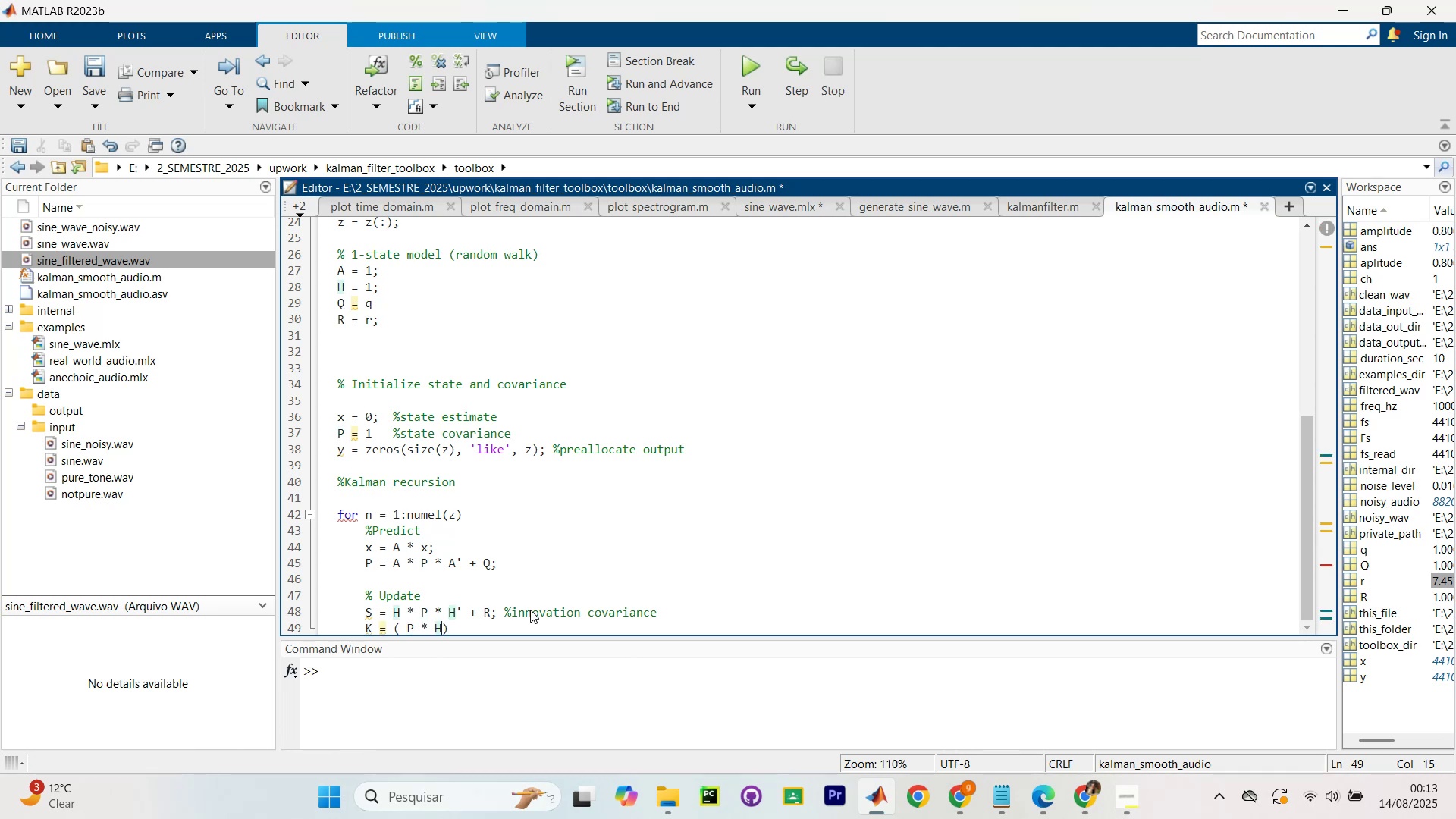 
key(Space)
 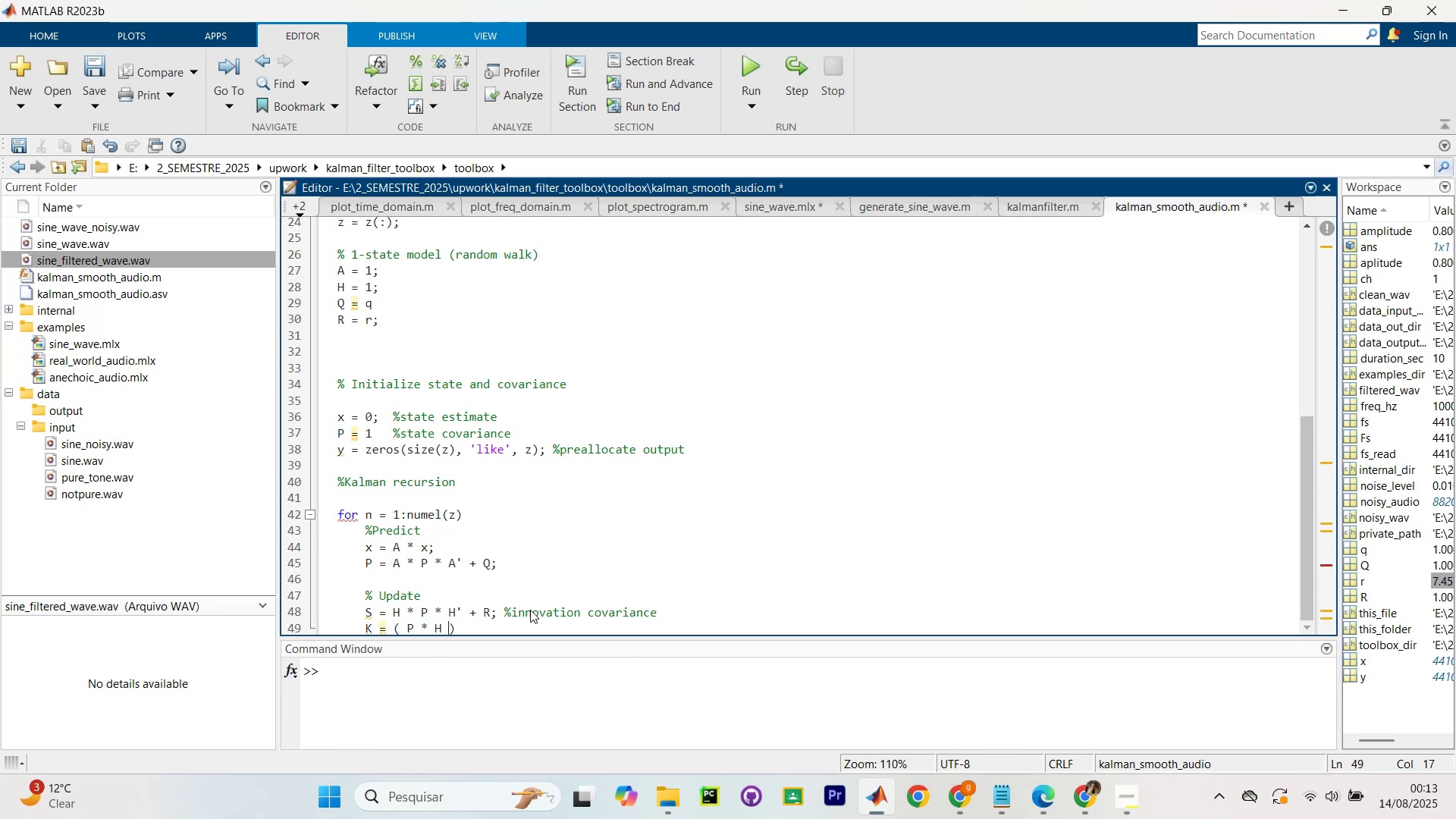 
key(Backspace)
 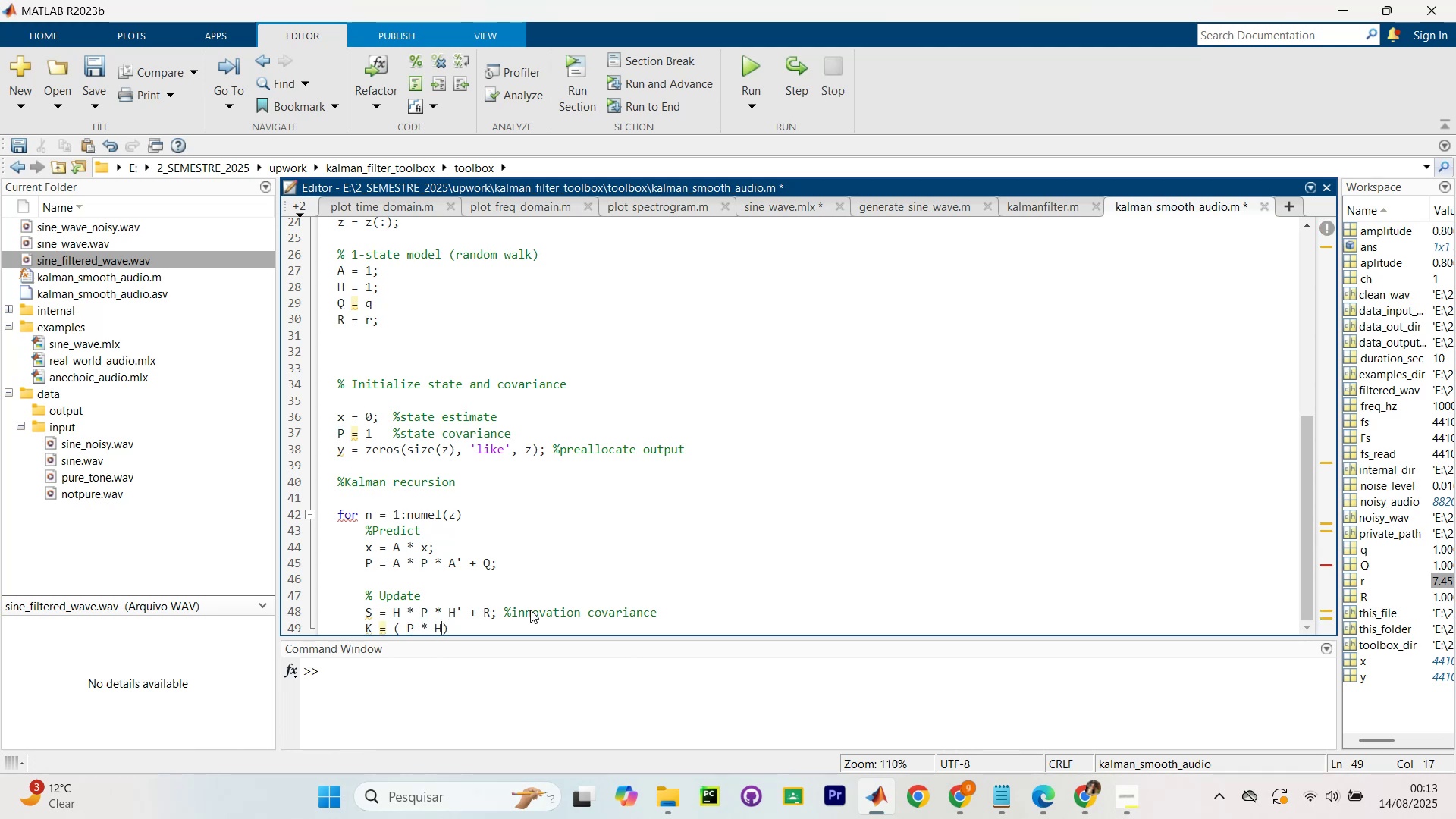 
key(Backquote)
 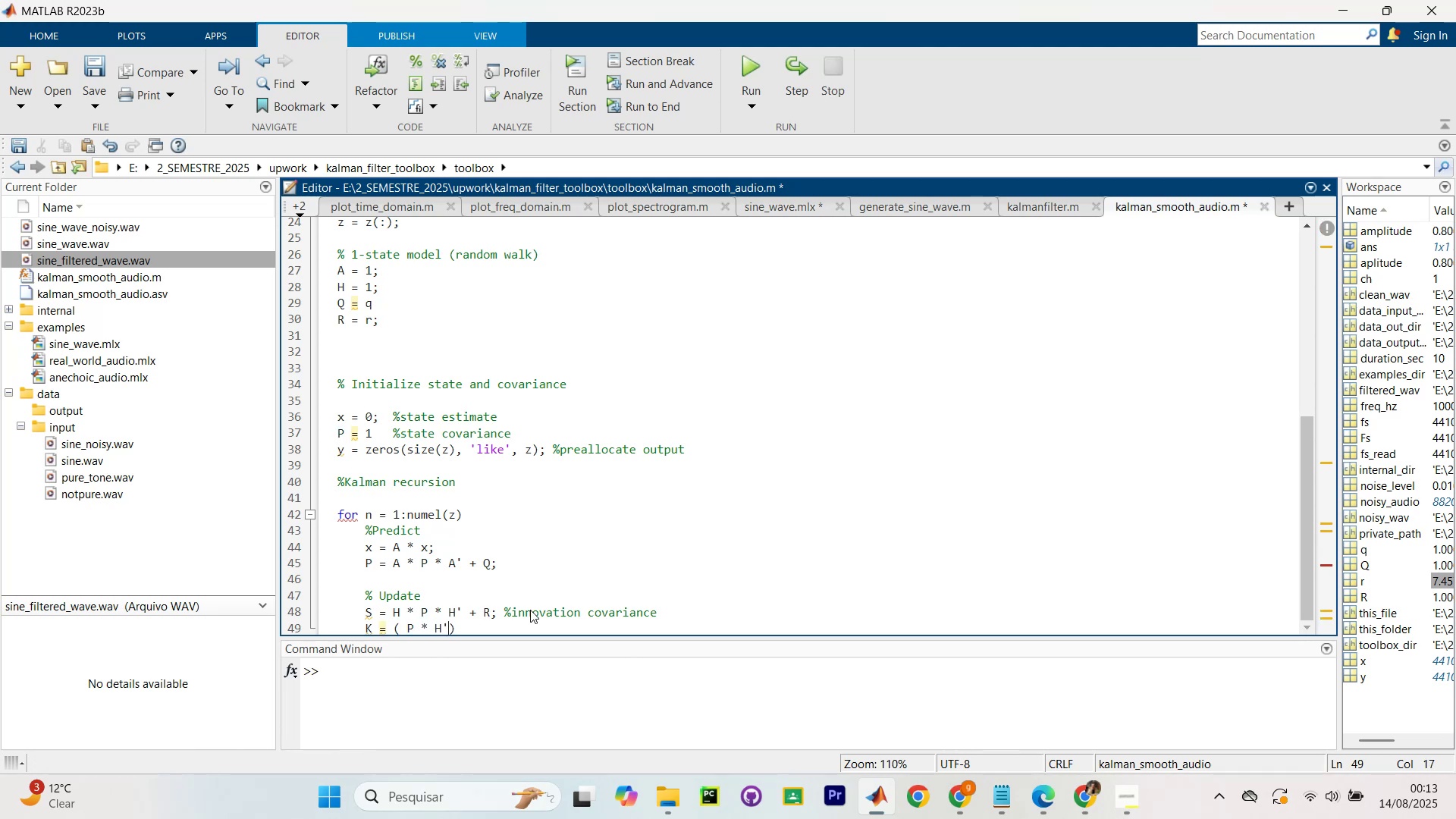 
key(Space)
 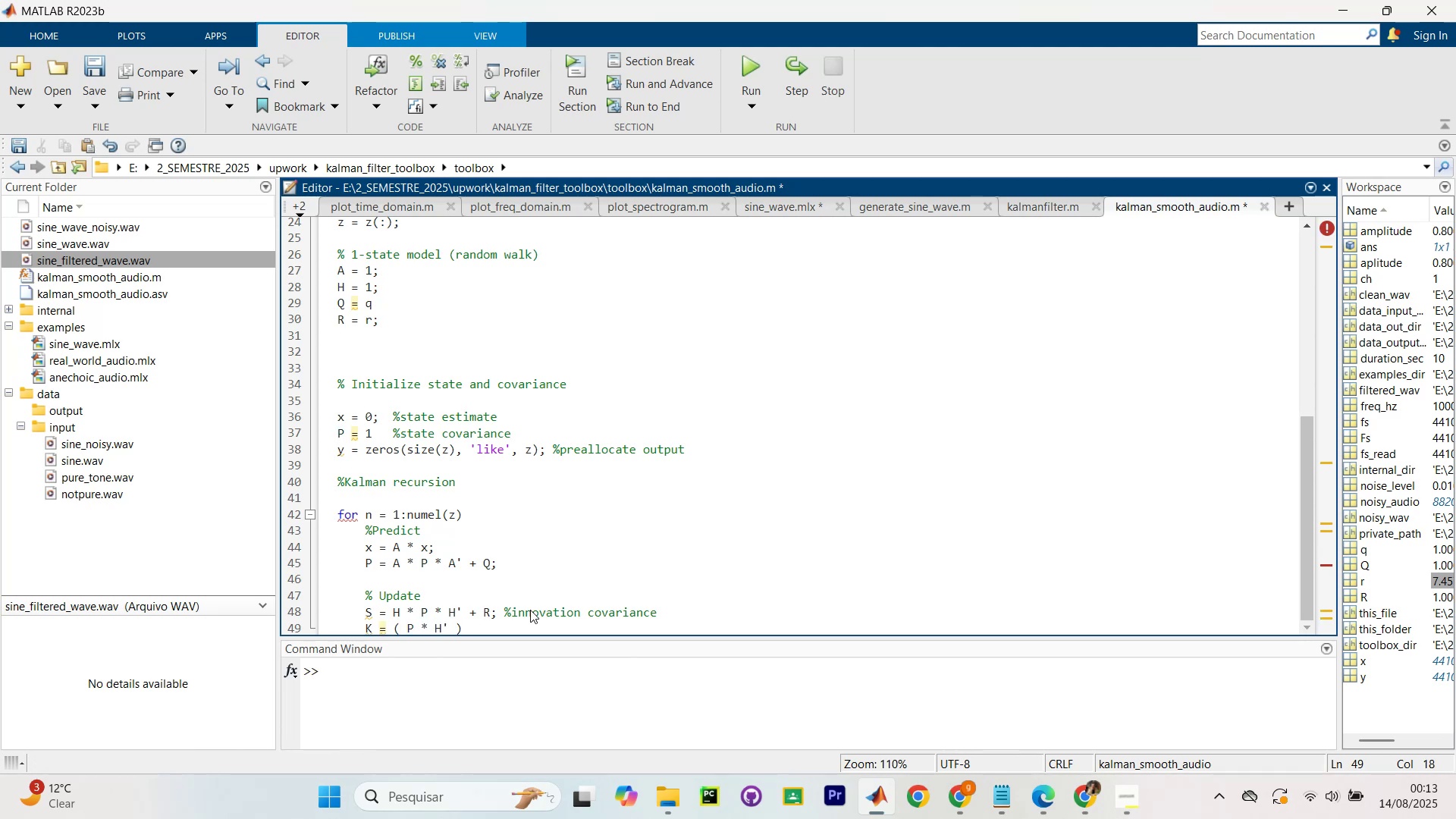 
key(Backspace)
 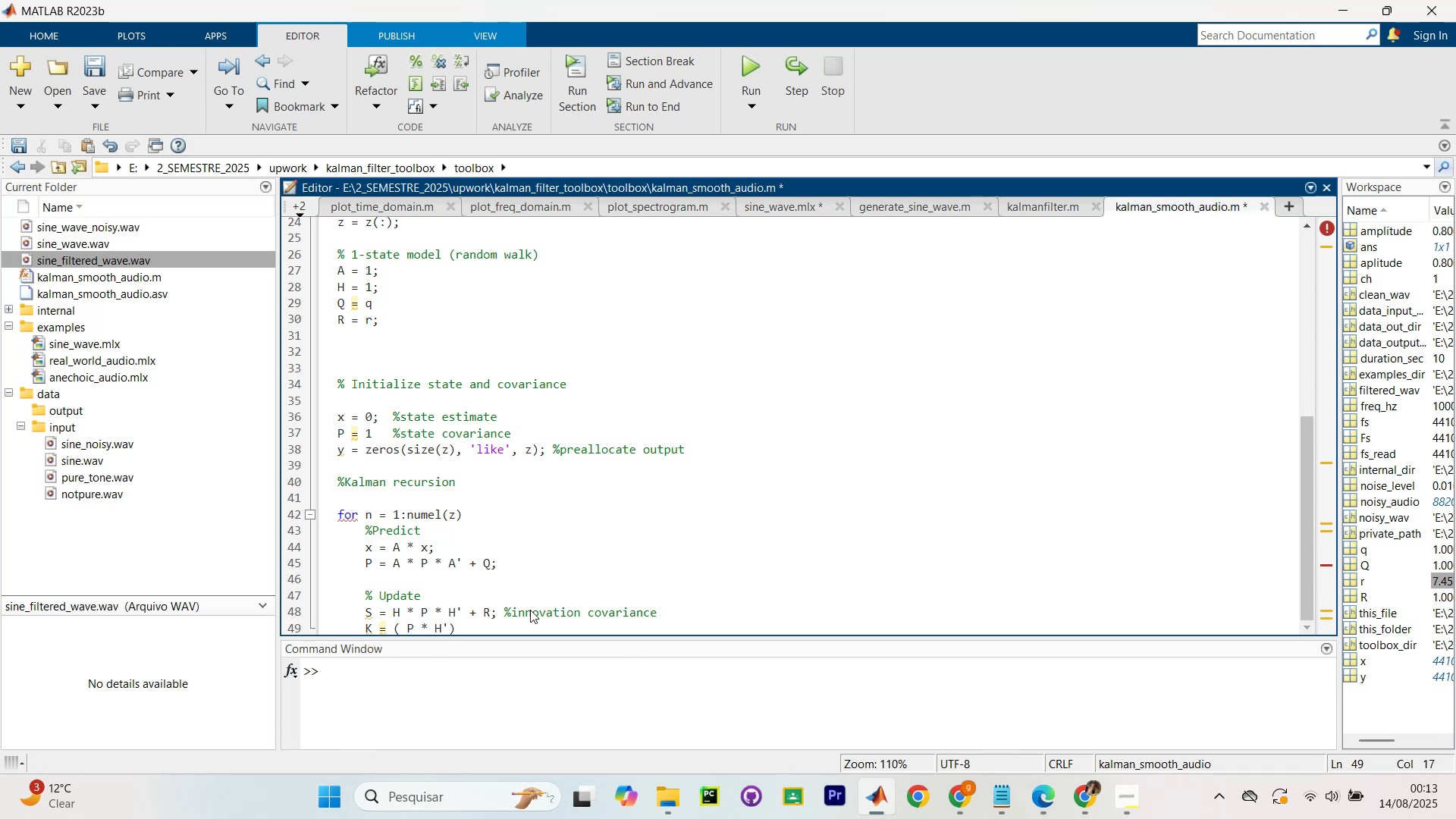 
key(ArrowRight)
 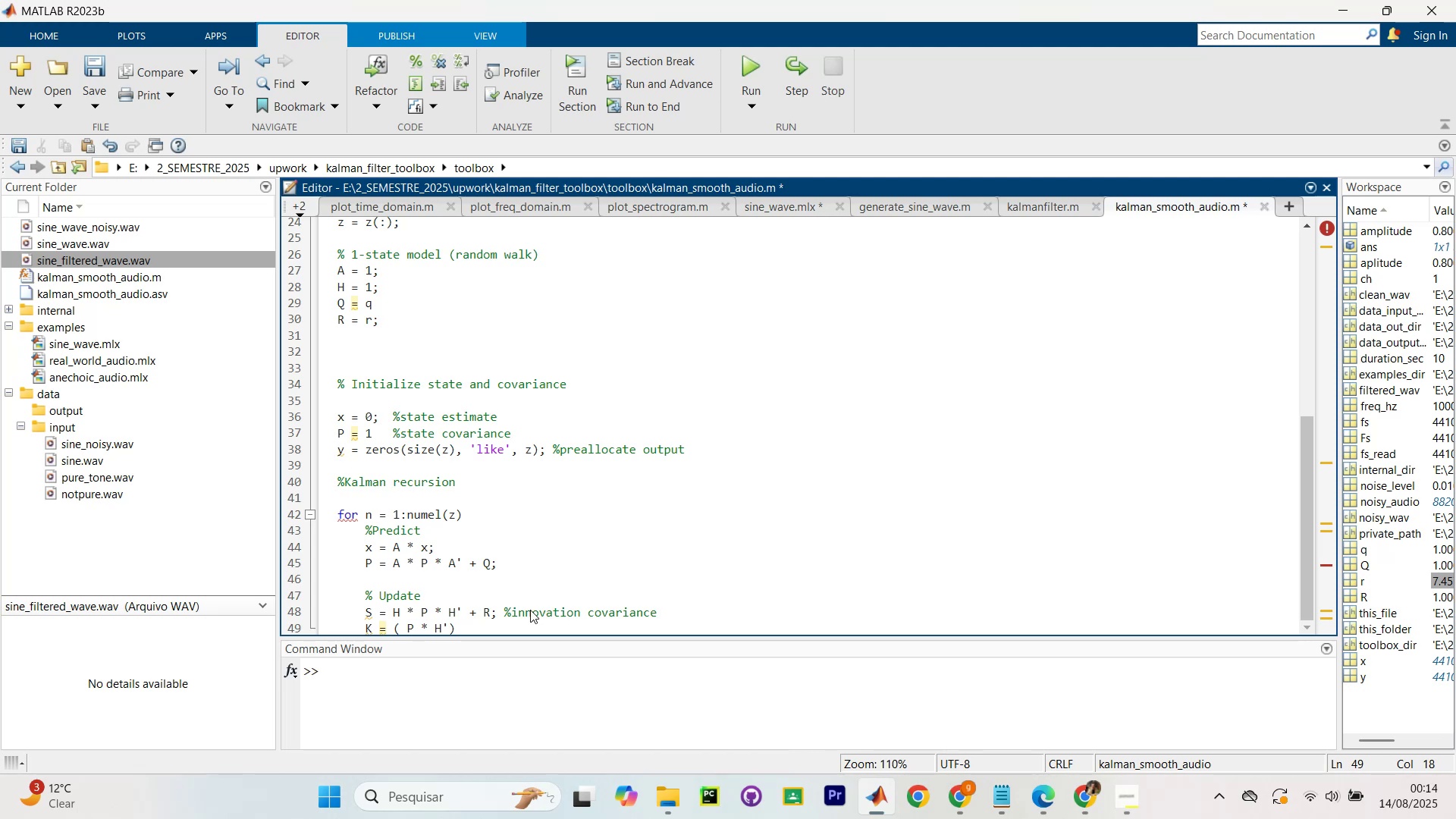 
key(Unknown)
 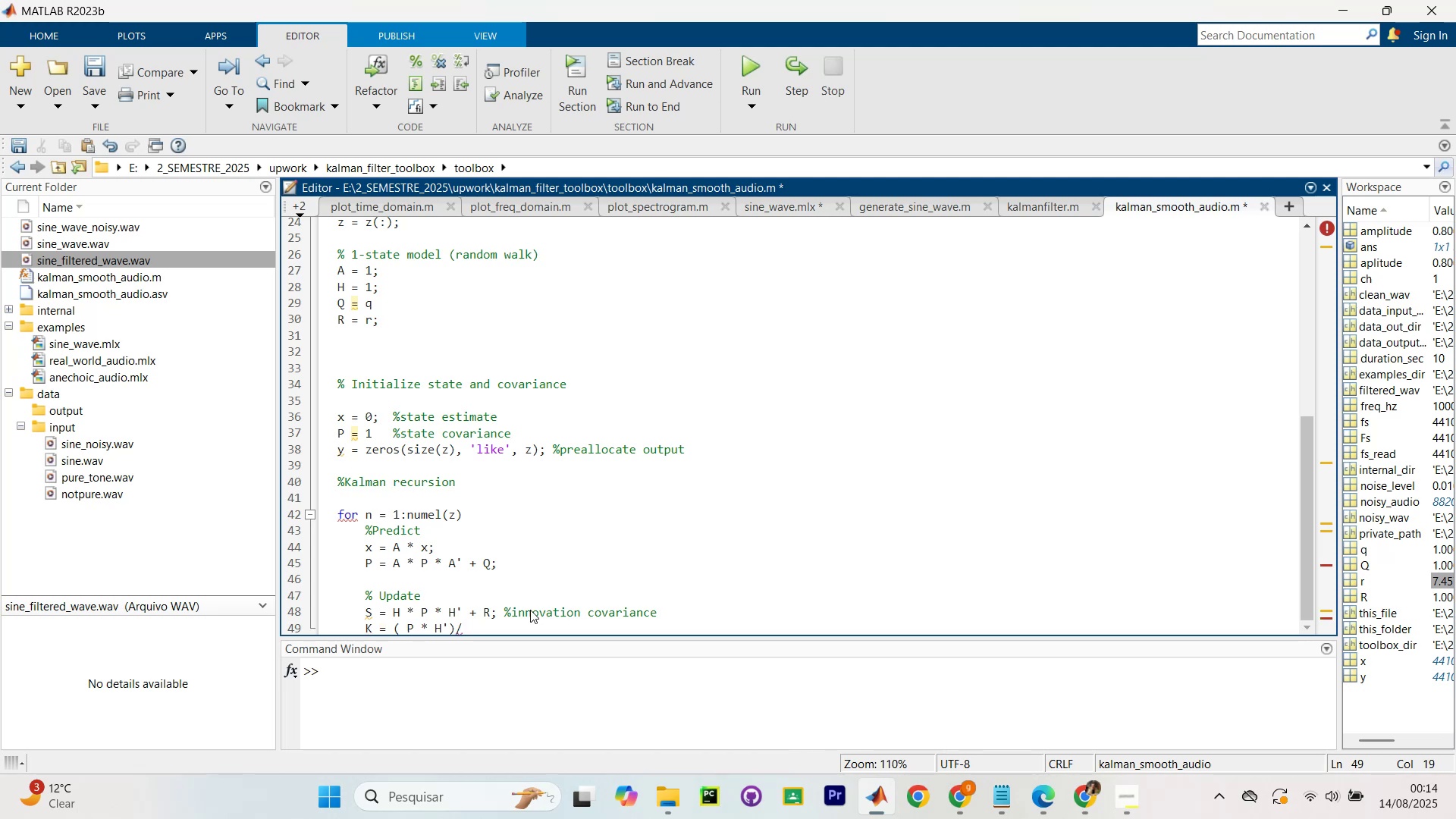 
type(S/ %kALMAN)
key(Backspace)
key(Backspace)
key(Backspace)
key(Backspace)
key(Backspace)
key(Backspace)
type(Kalmna)
key(Backspace)
key(Backspace)
type(an gain)
 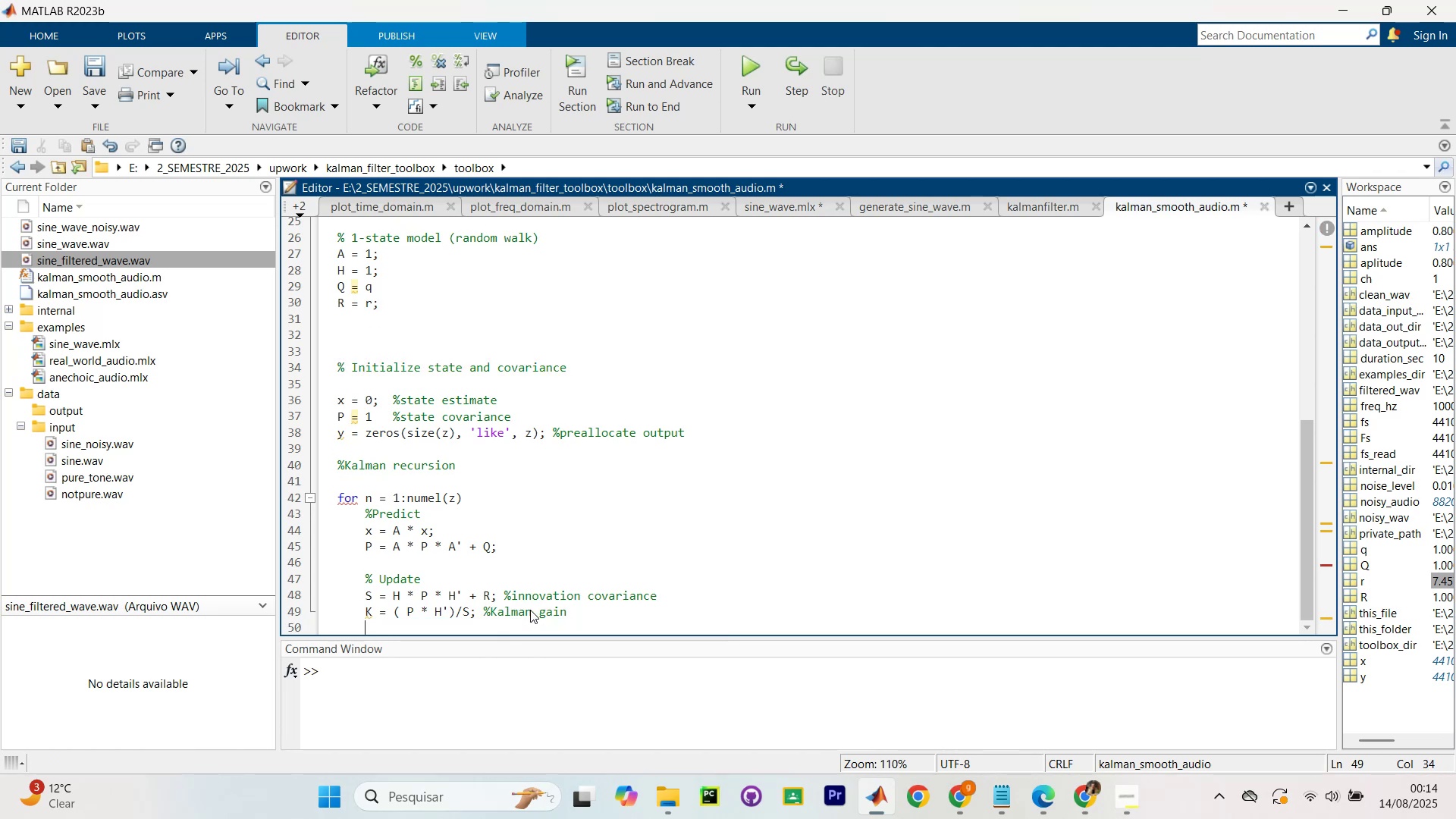 
 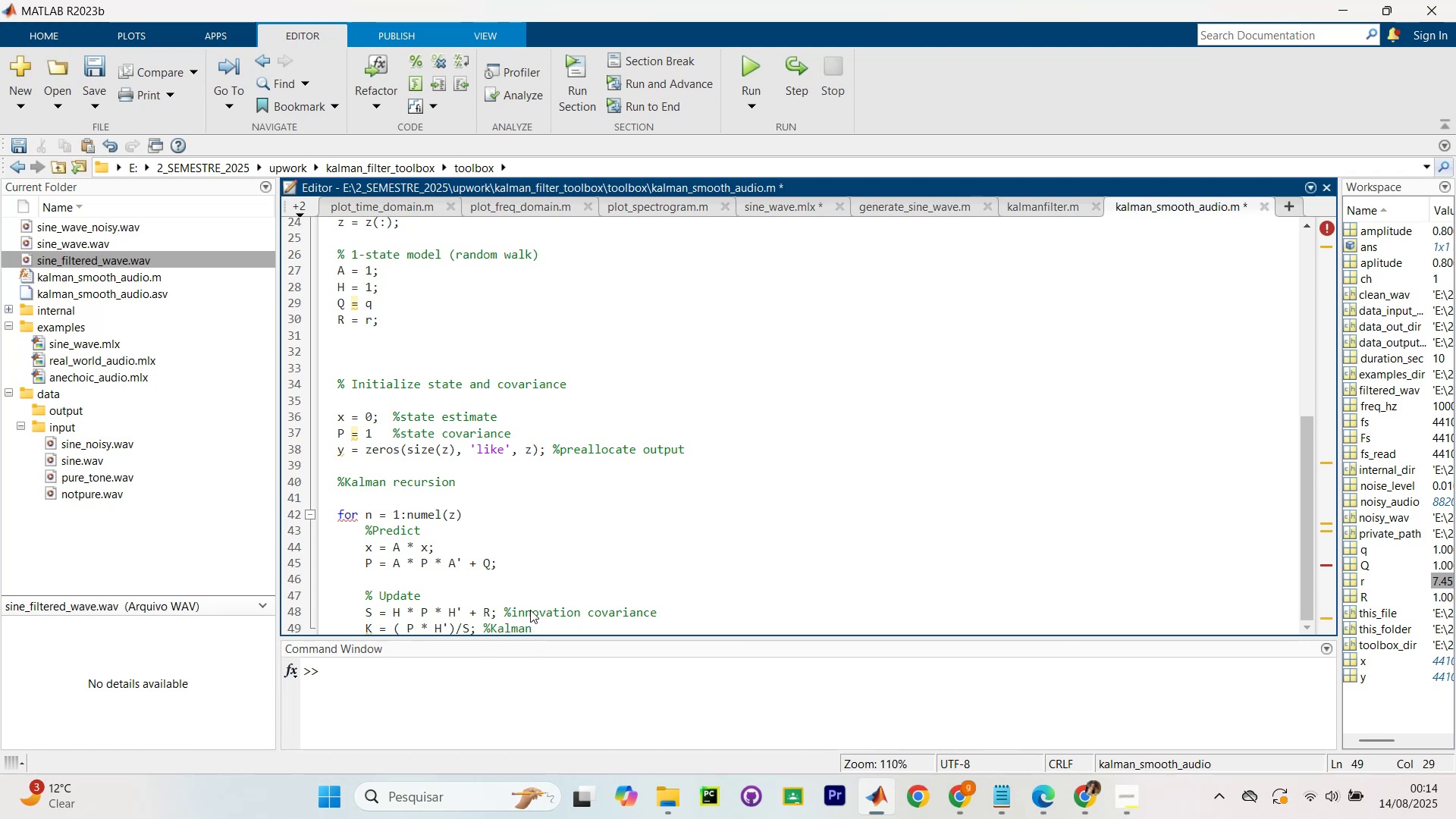 
key(Enter)
 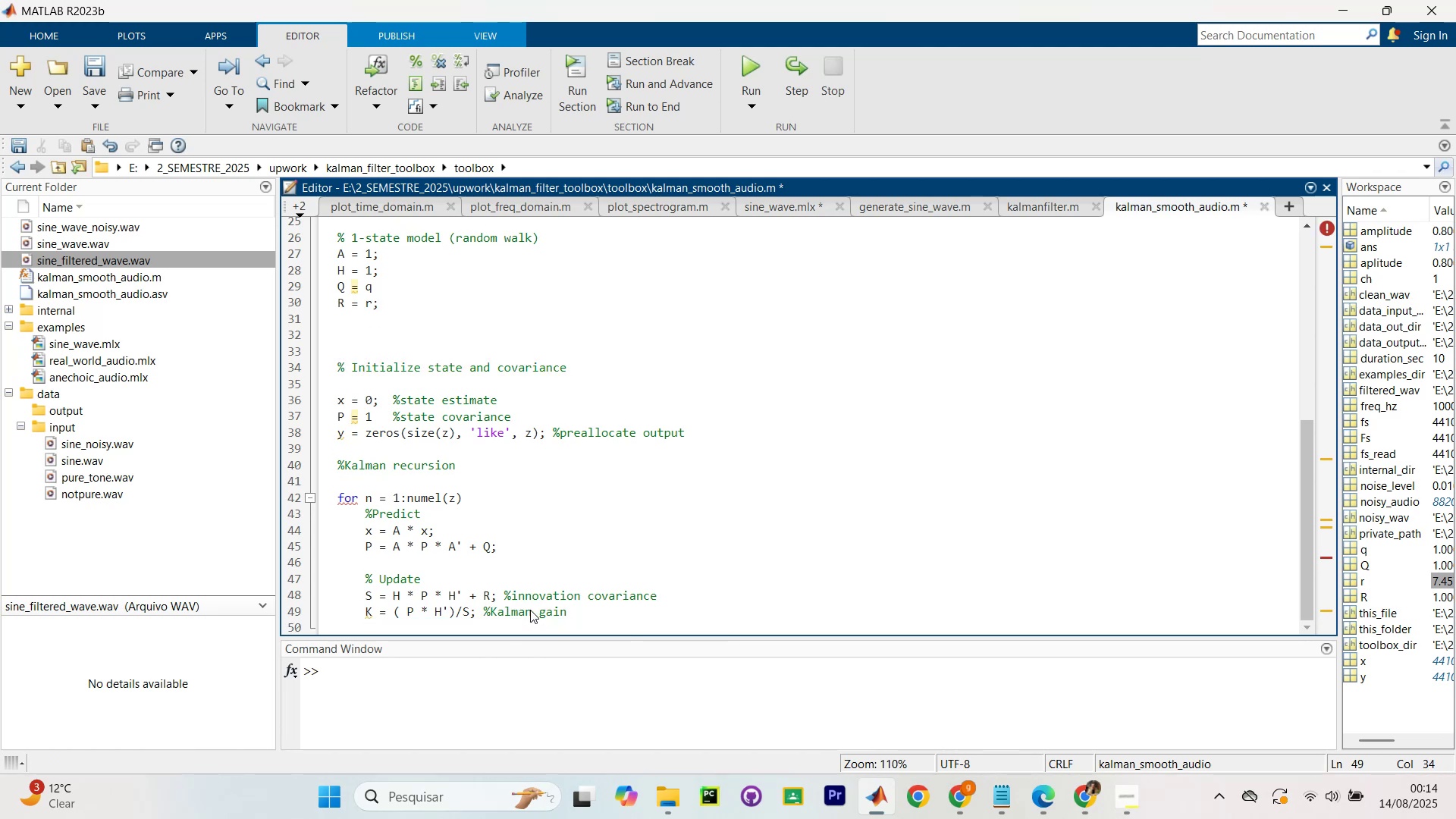 
key(X)
 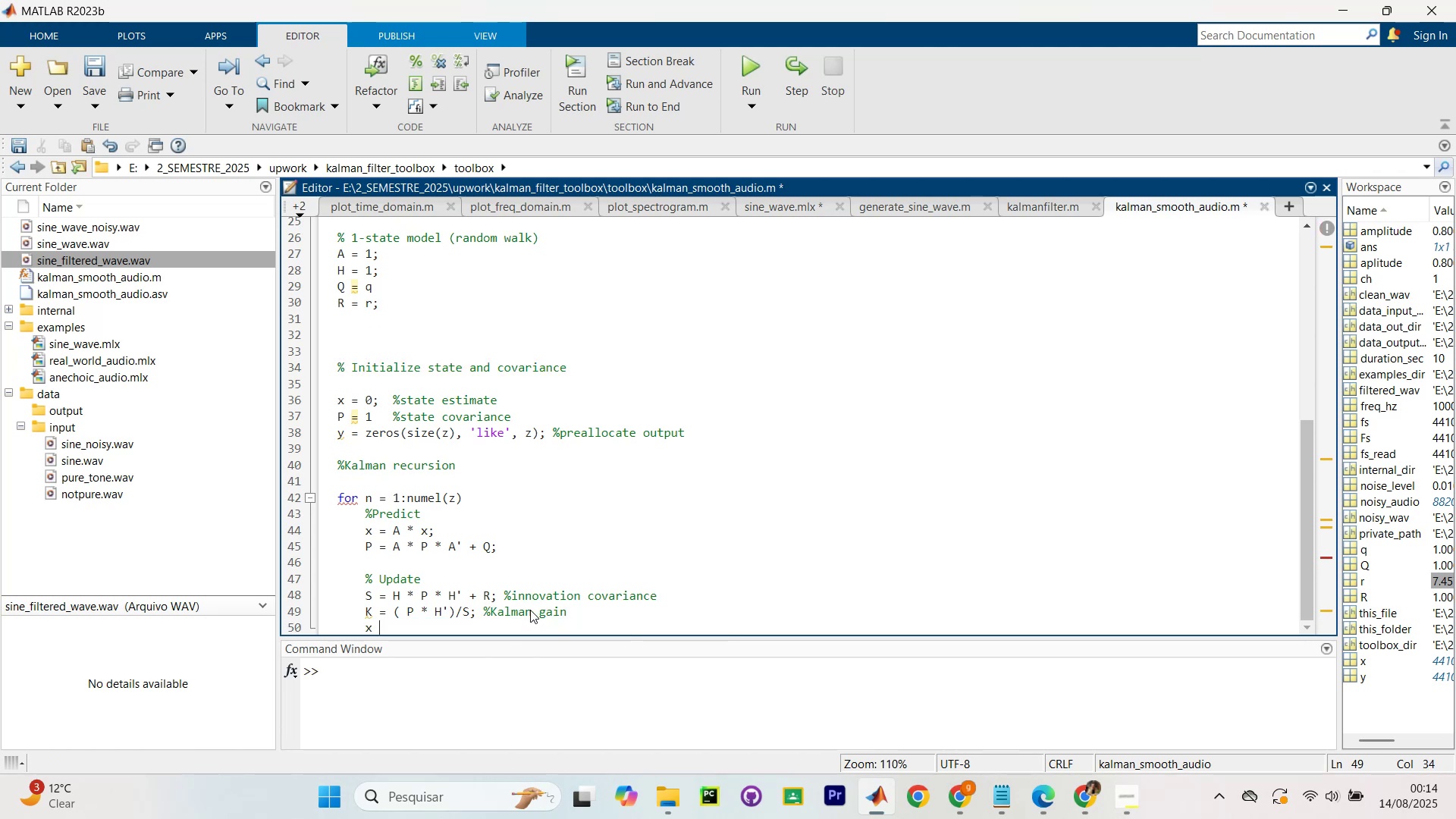 
key(Space)
 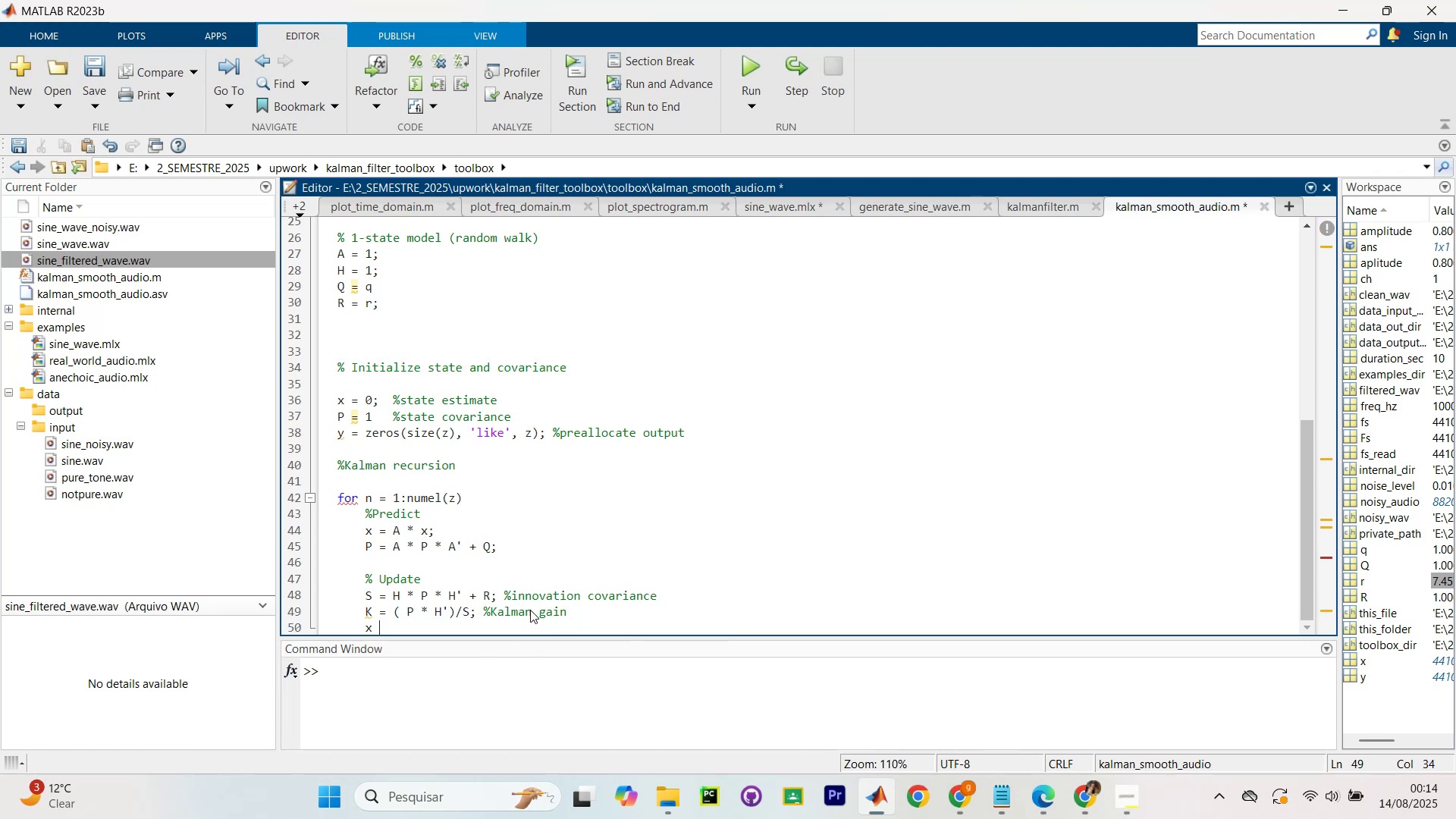 
key(Equal)
 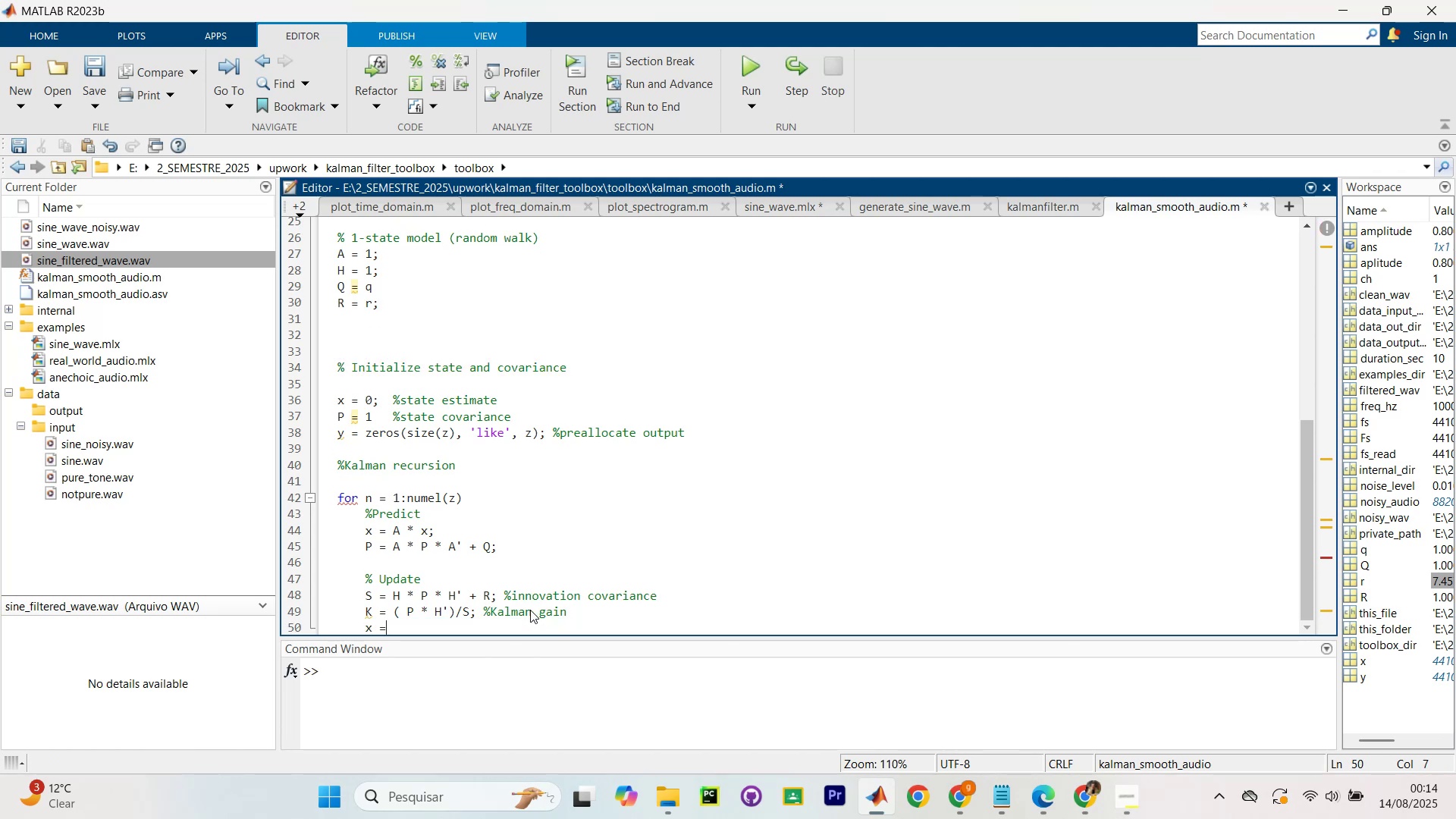 
key(Space)
 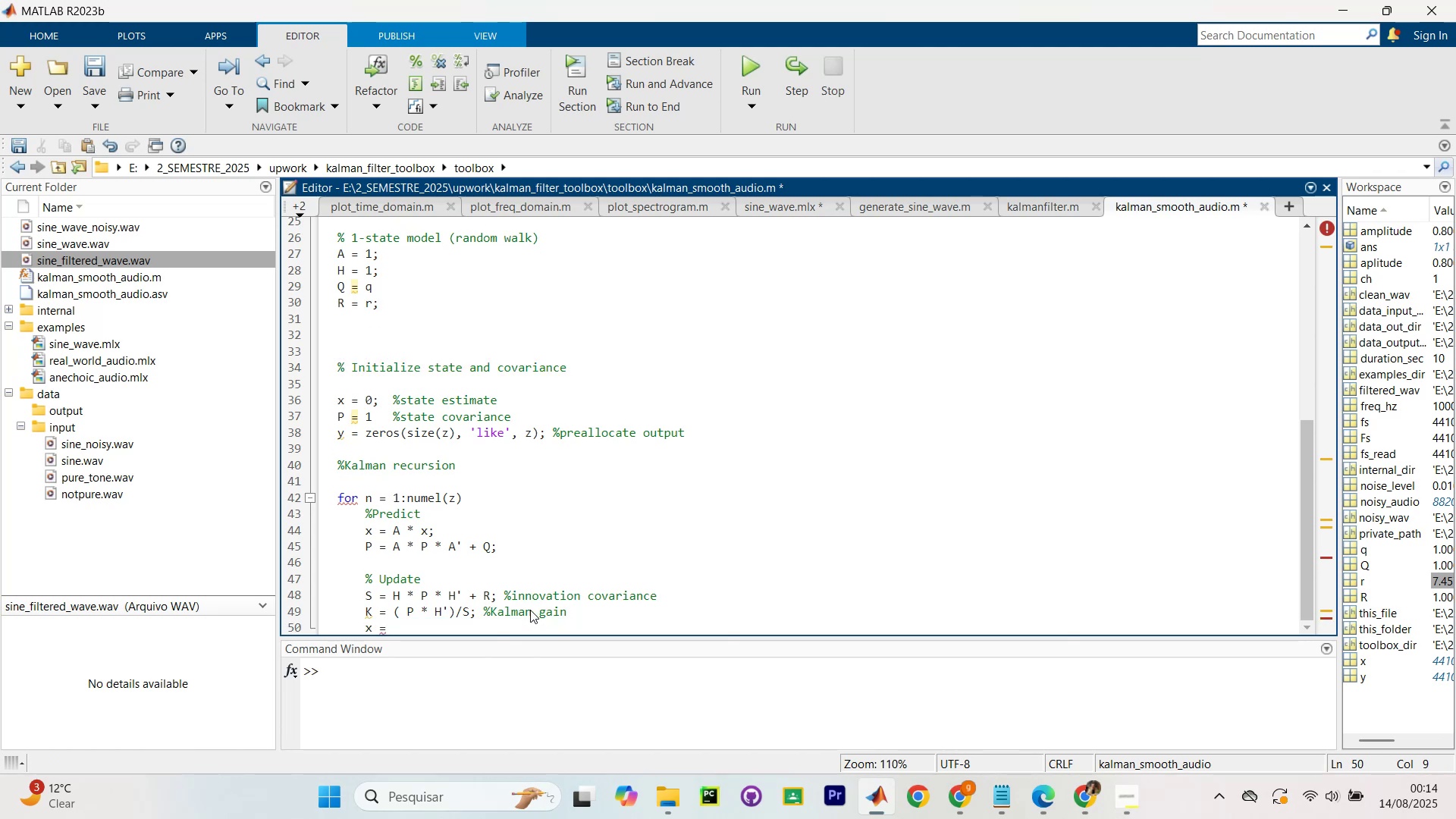 
key(X)
 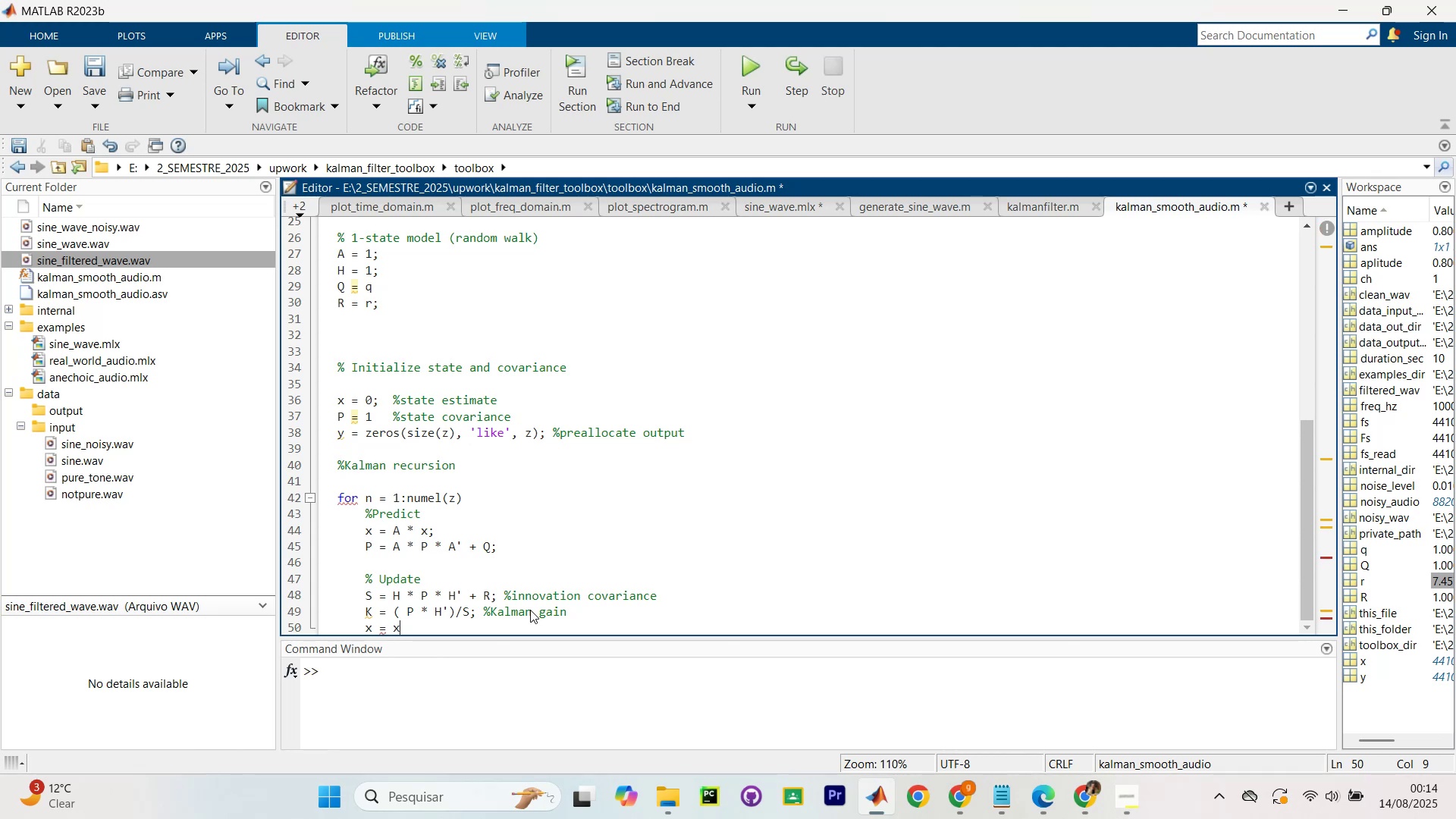 
key(Shift+ShiftRight)
 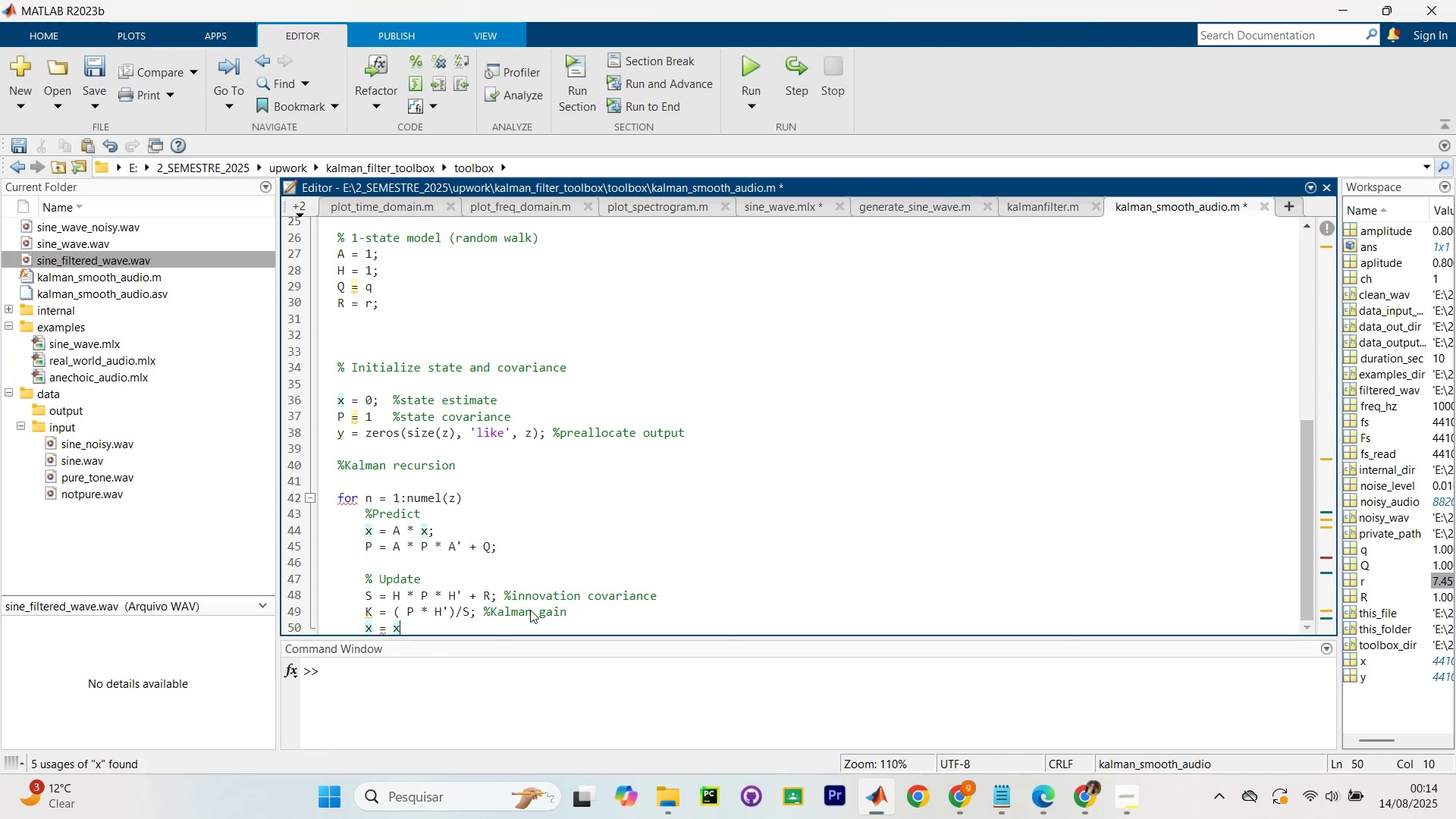 
key(Space)
 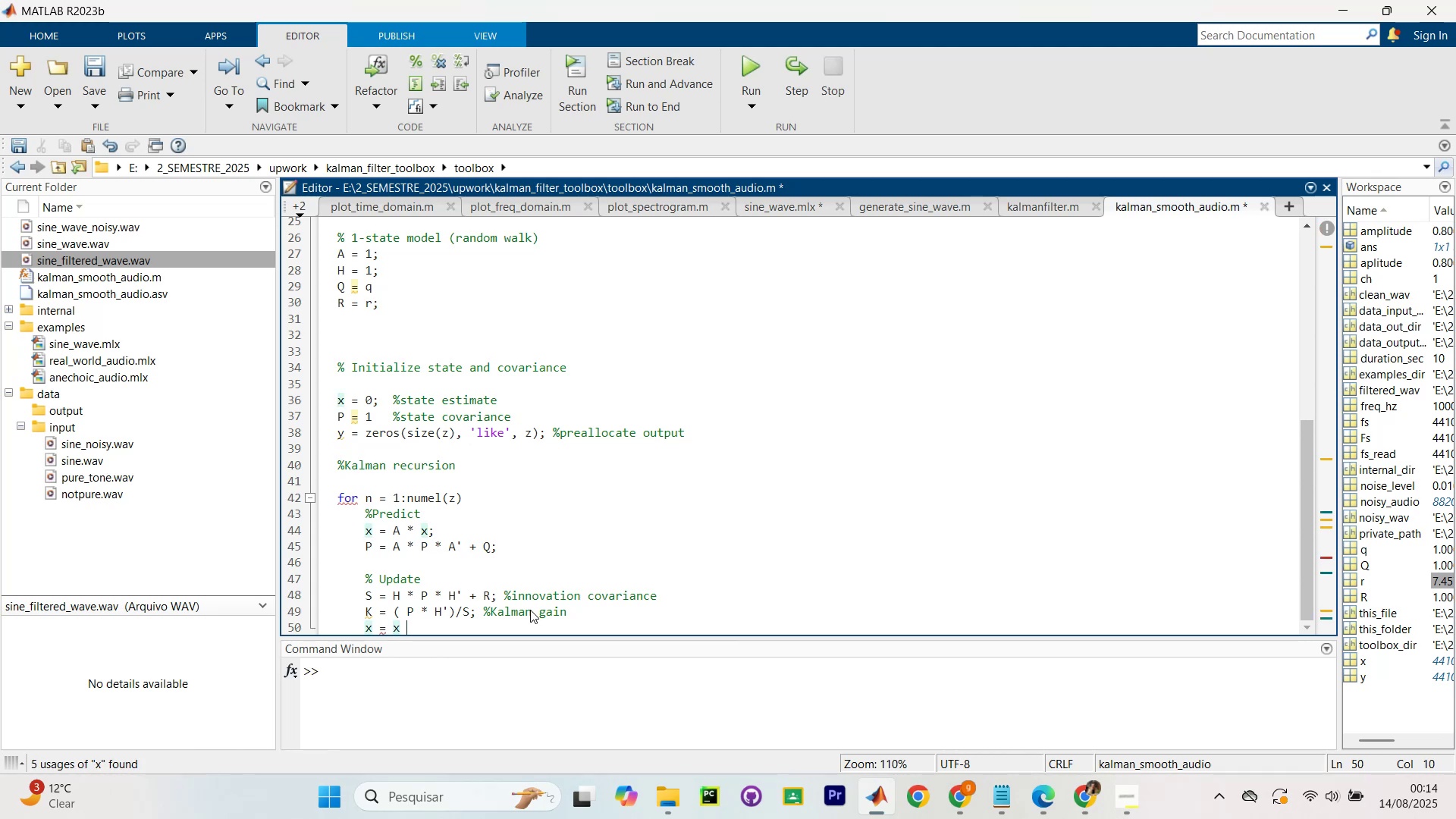 
key(Shift+Equal)
 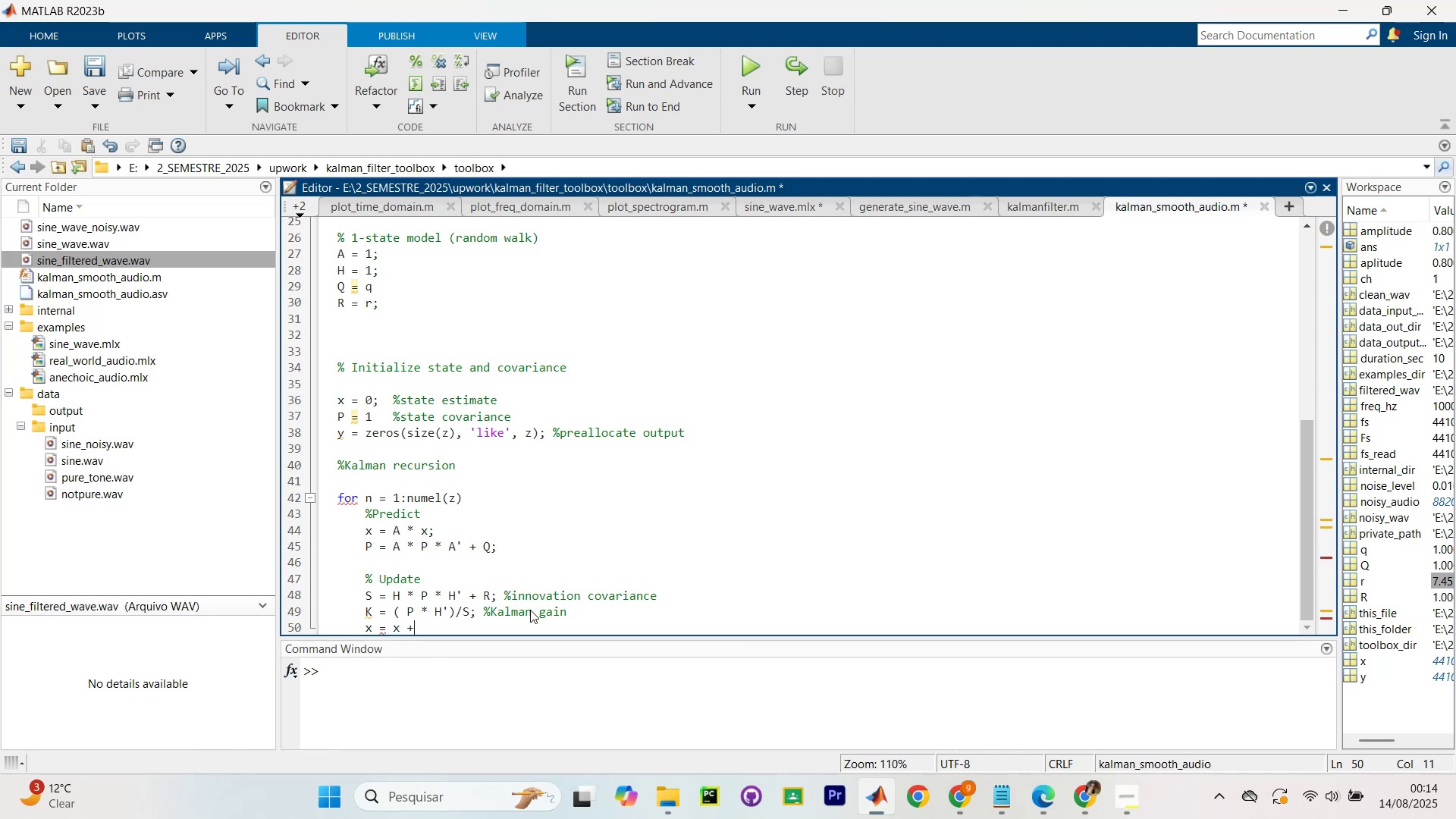 
key(Shift+Space)
 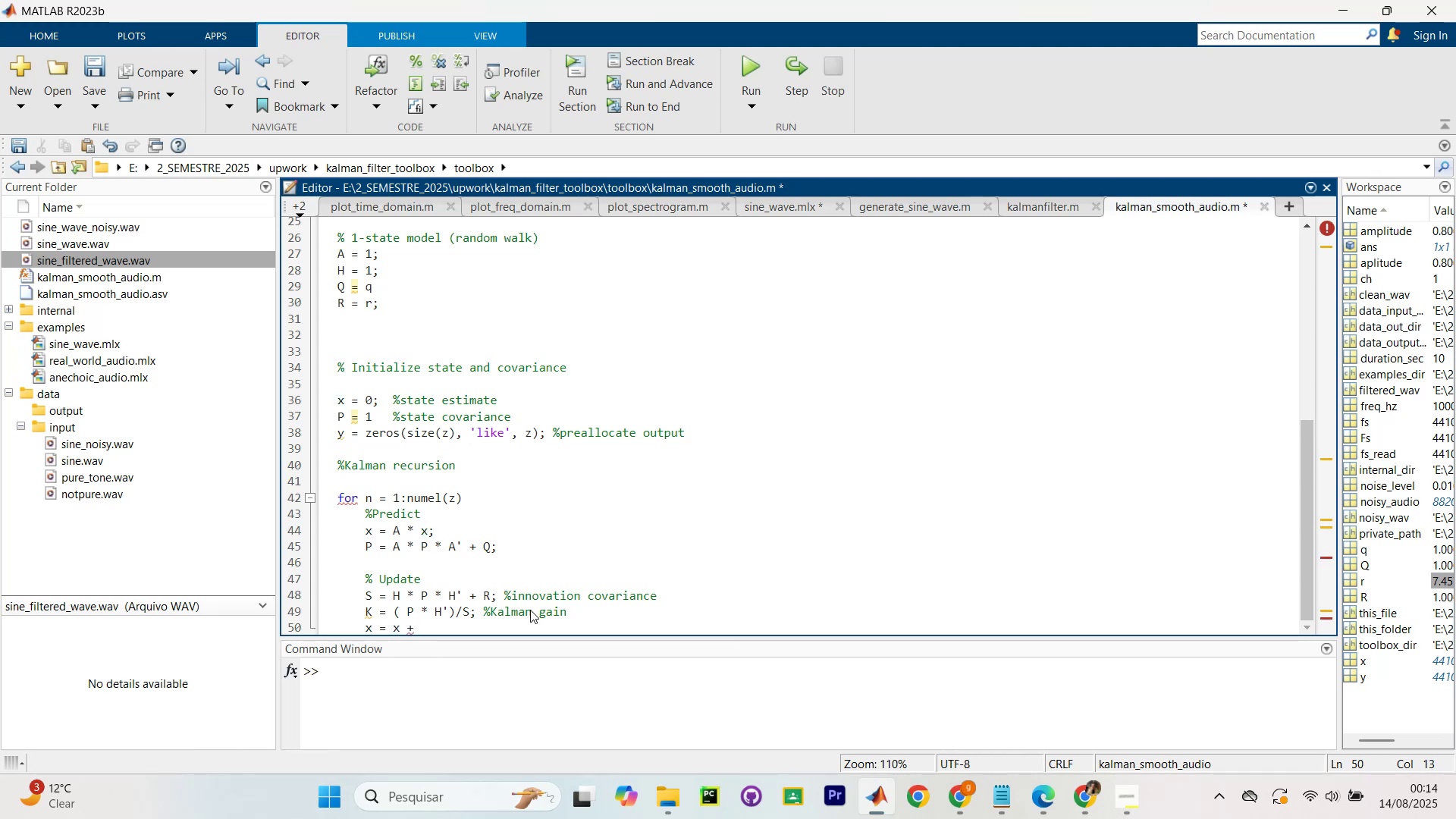 
key(CapsLock)
 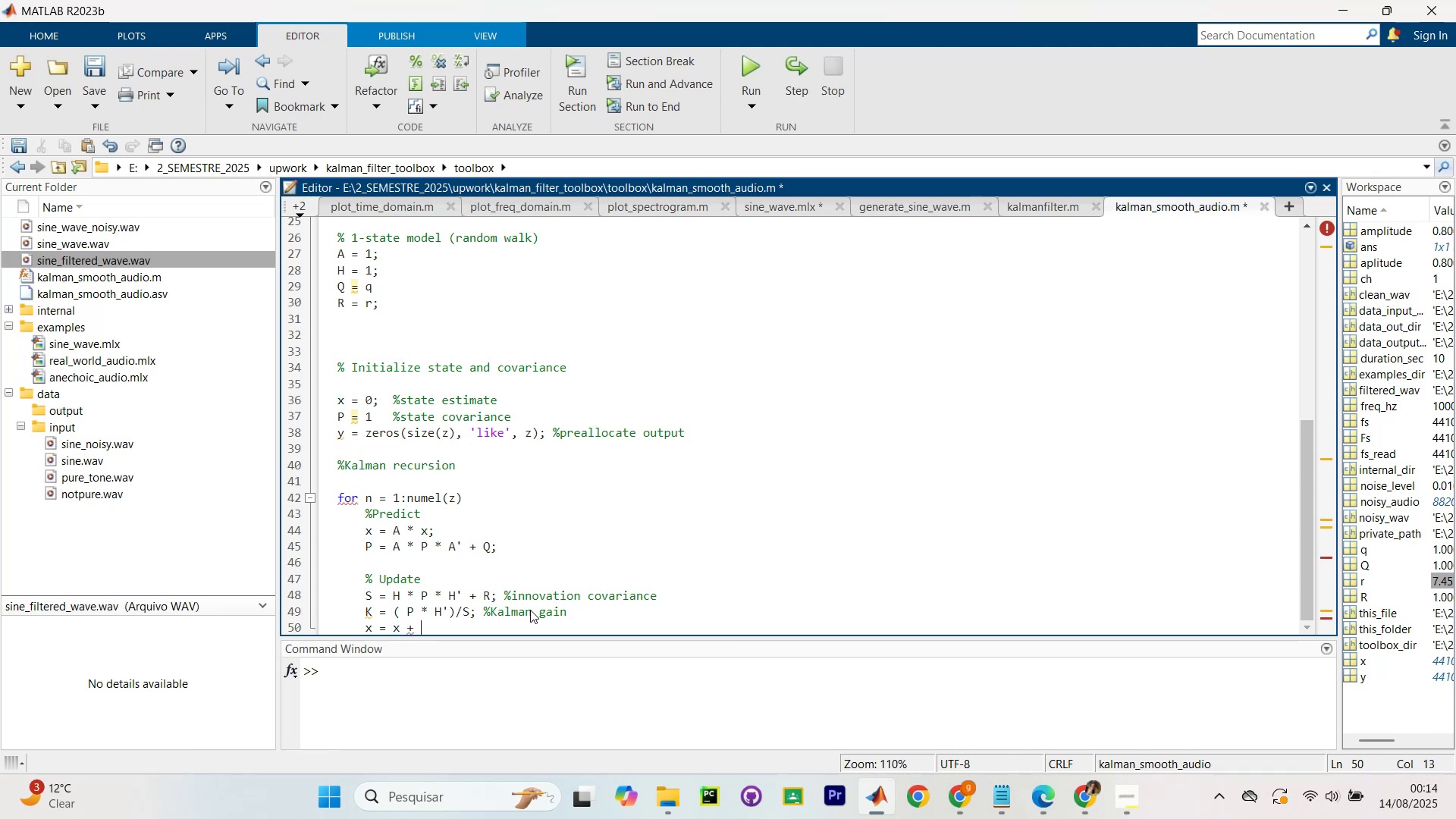 
key(K)
 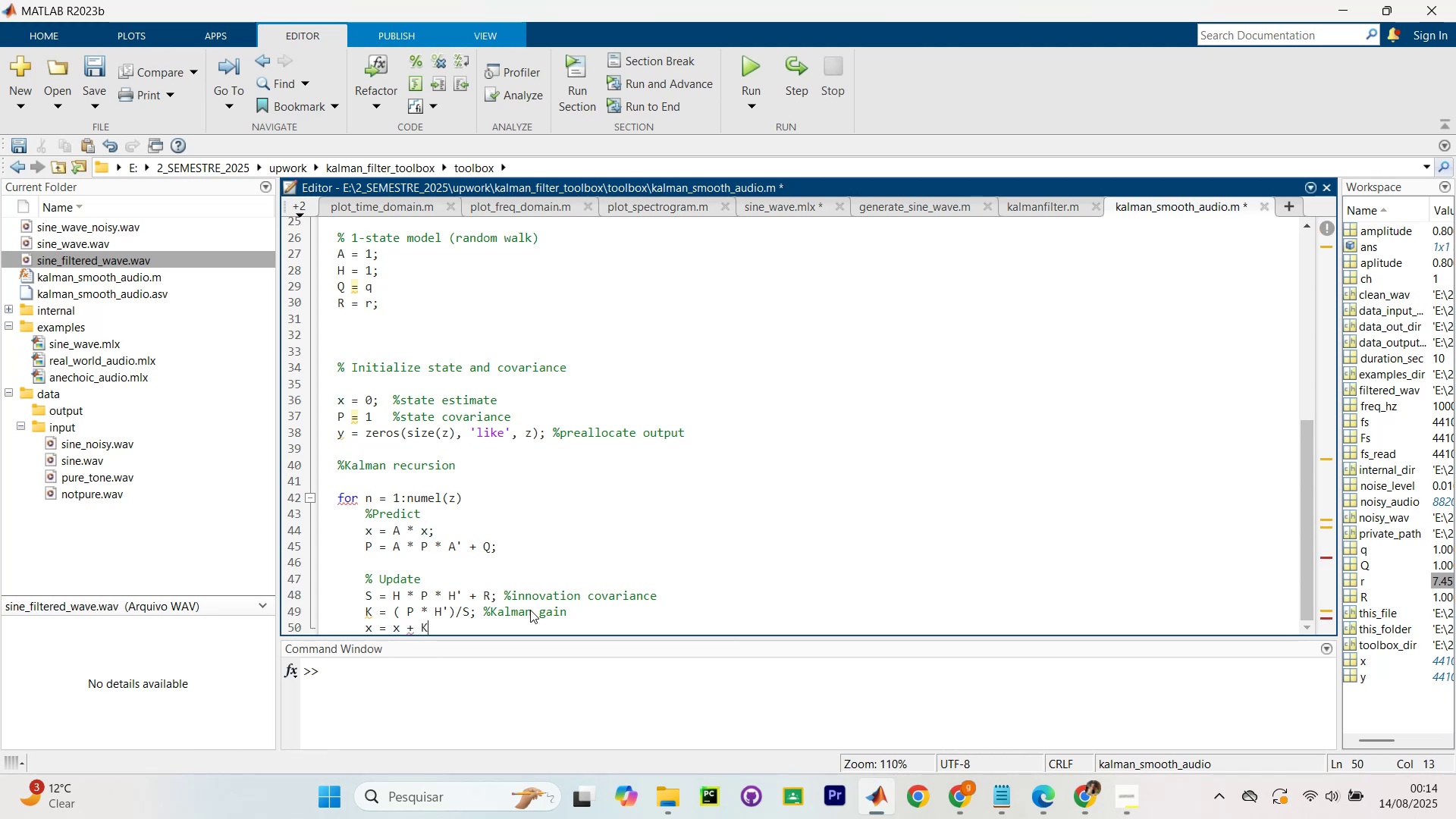 
key(CapsLock)
 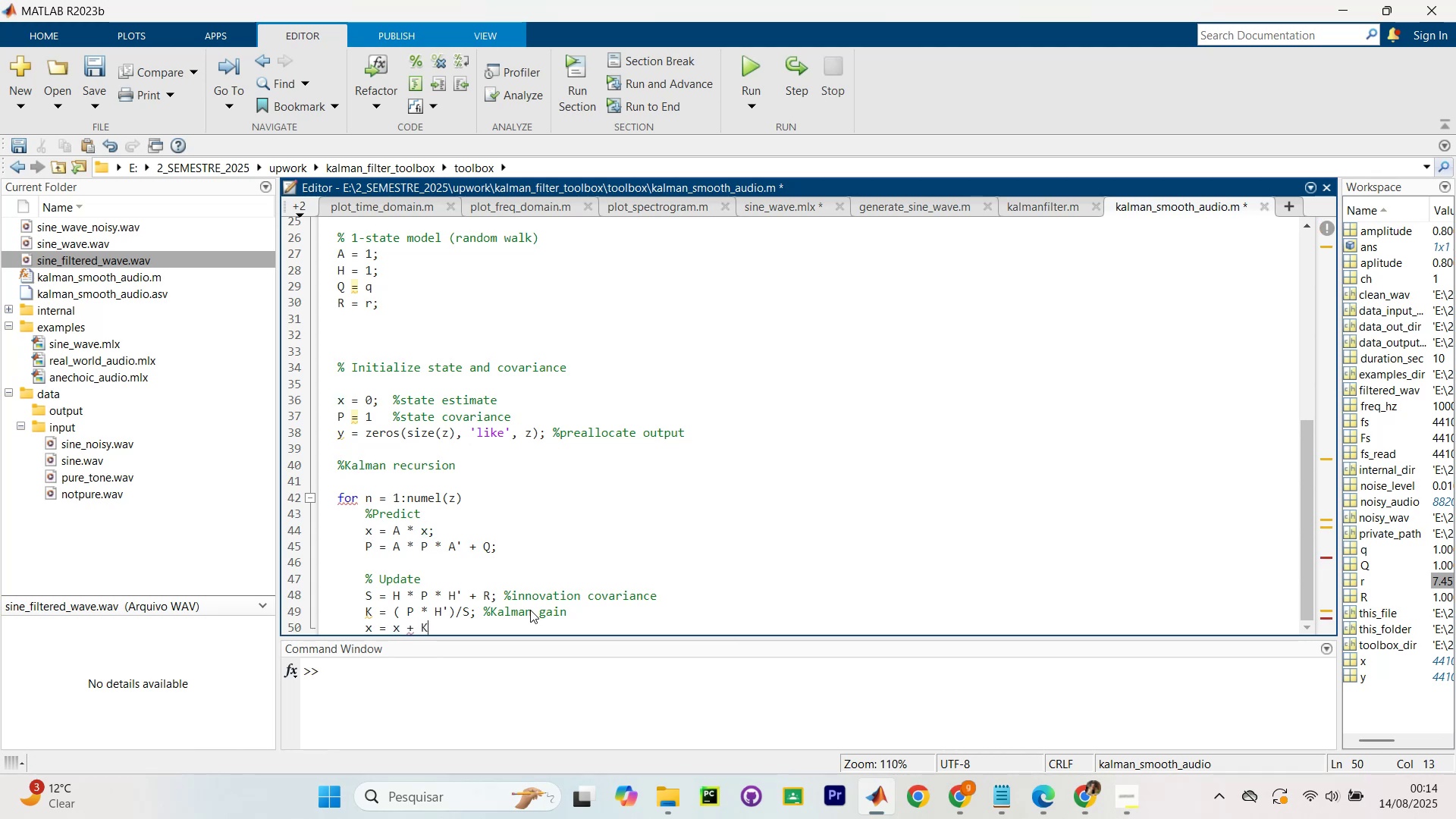 
key(Space)
 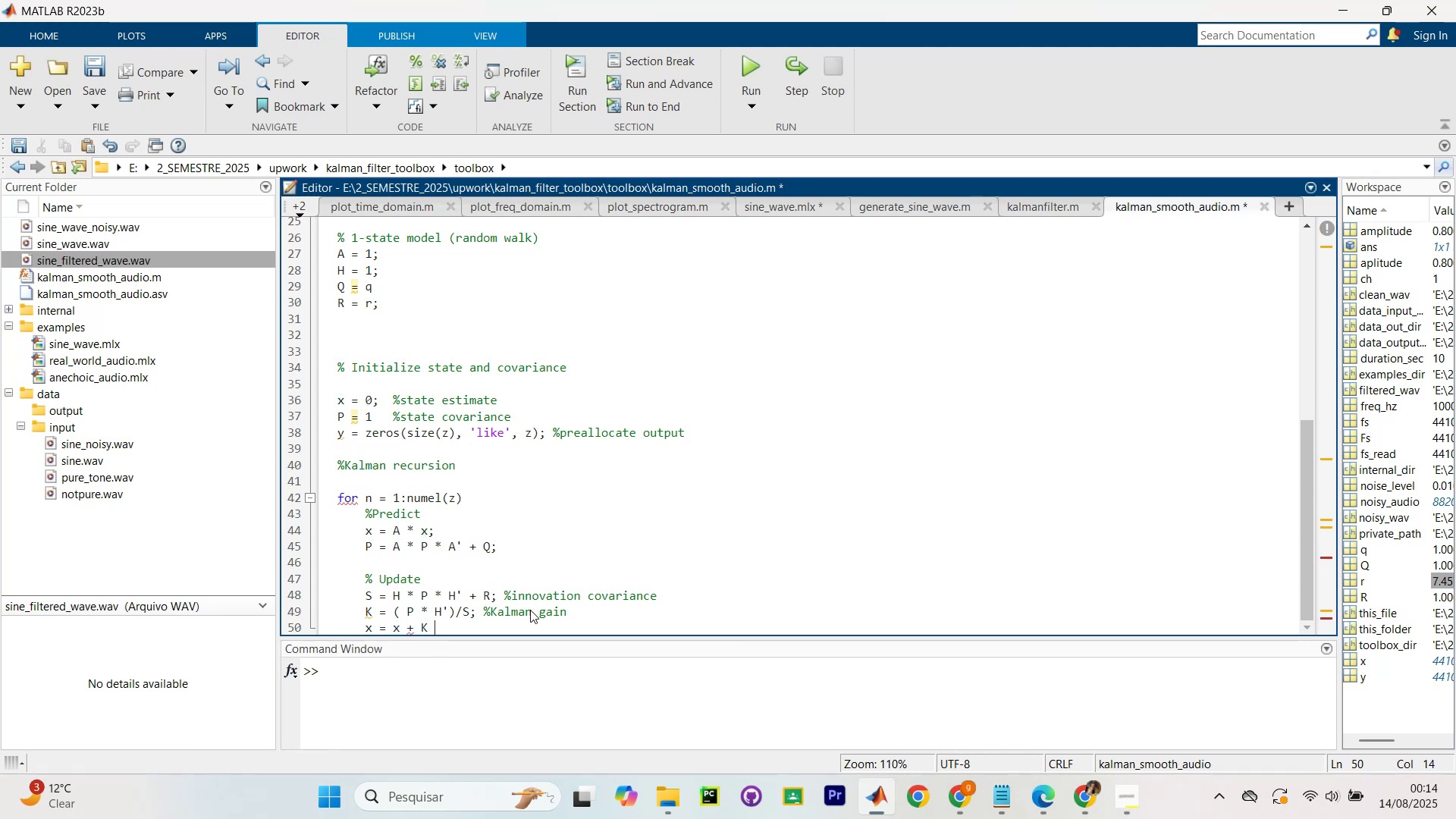 
wait(5.57)
 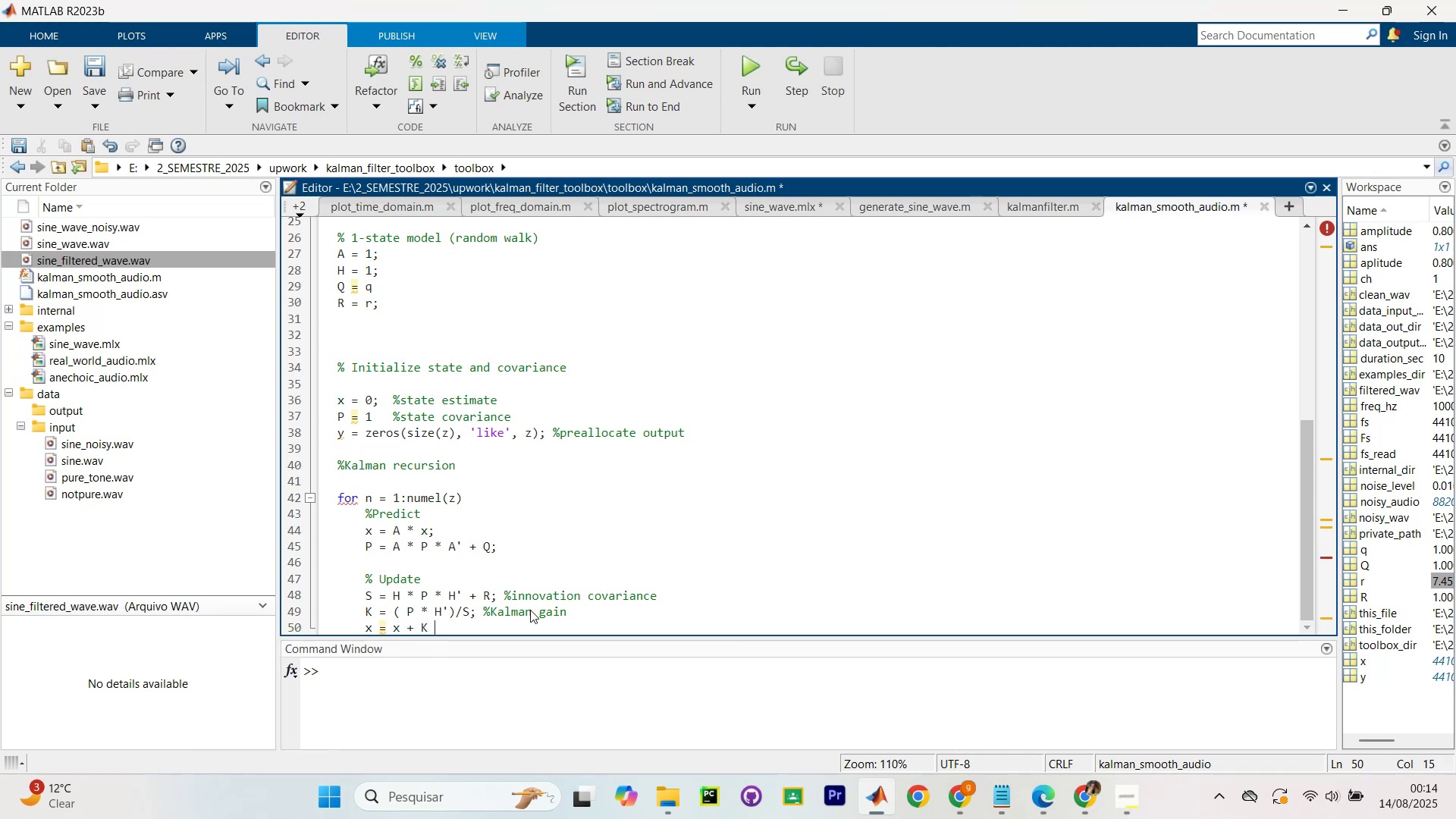 
type(* (z(n)
 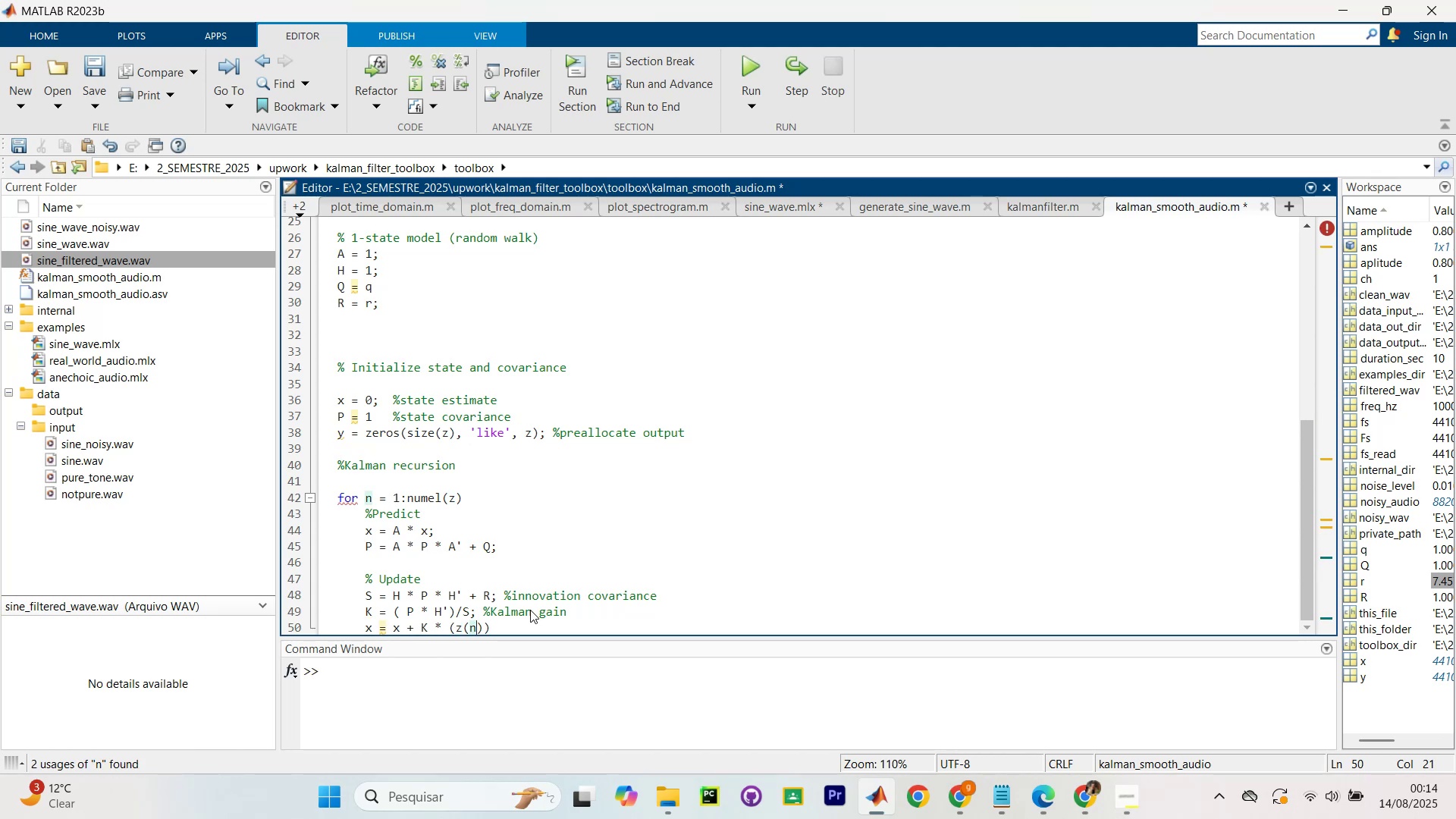 
key(ArrowRight)
 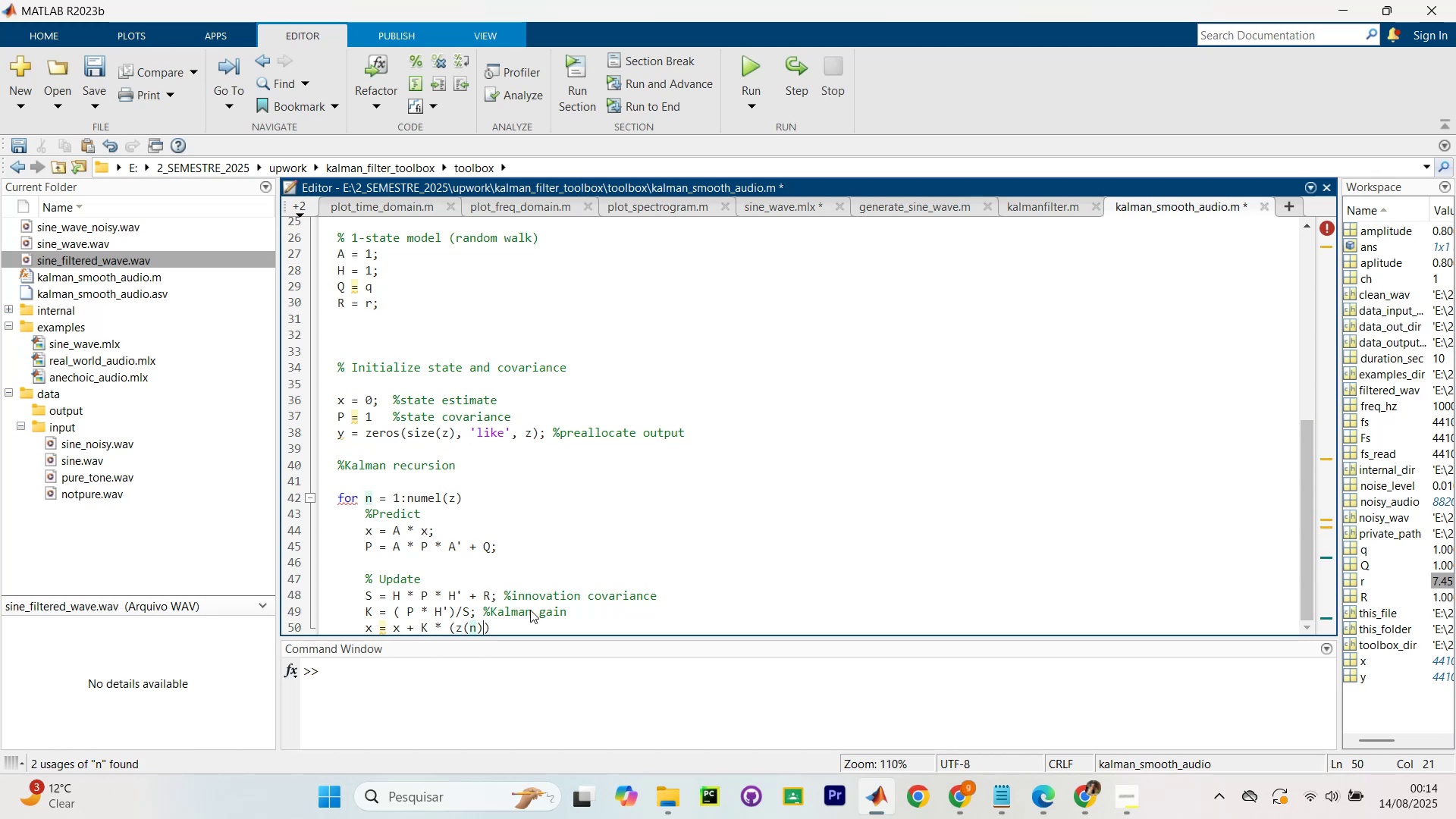 
key(Space)
 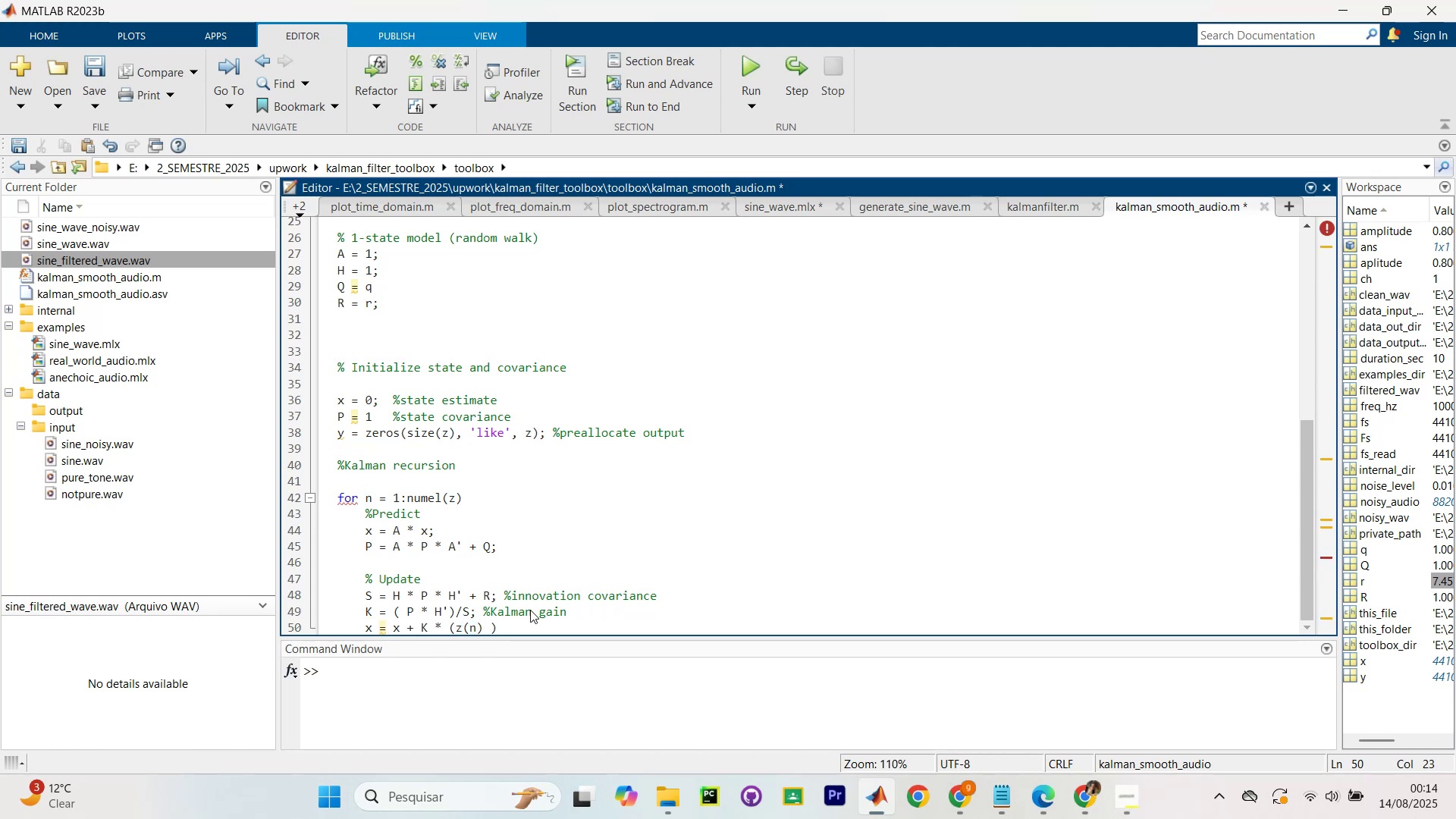 
key(Minus)
 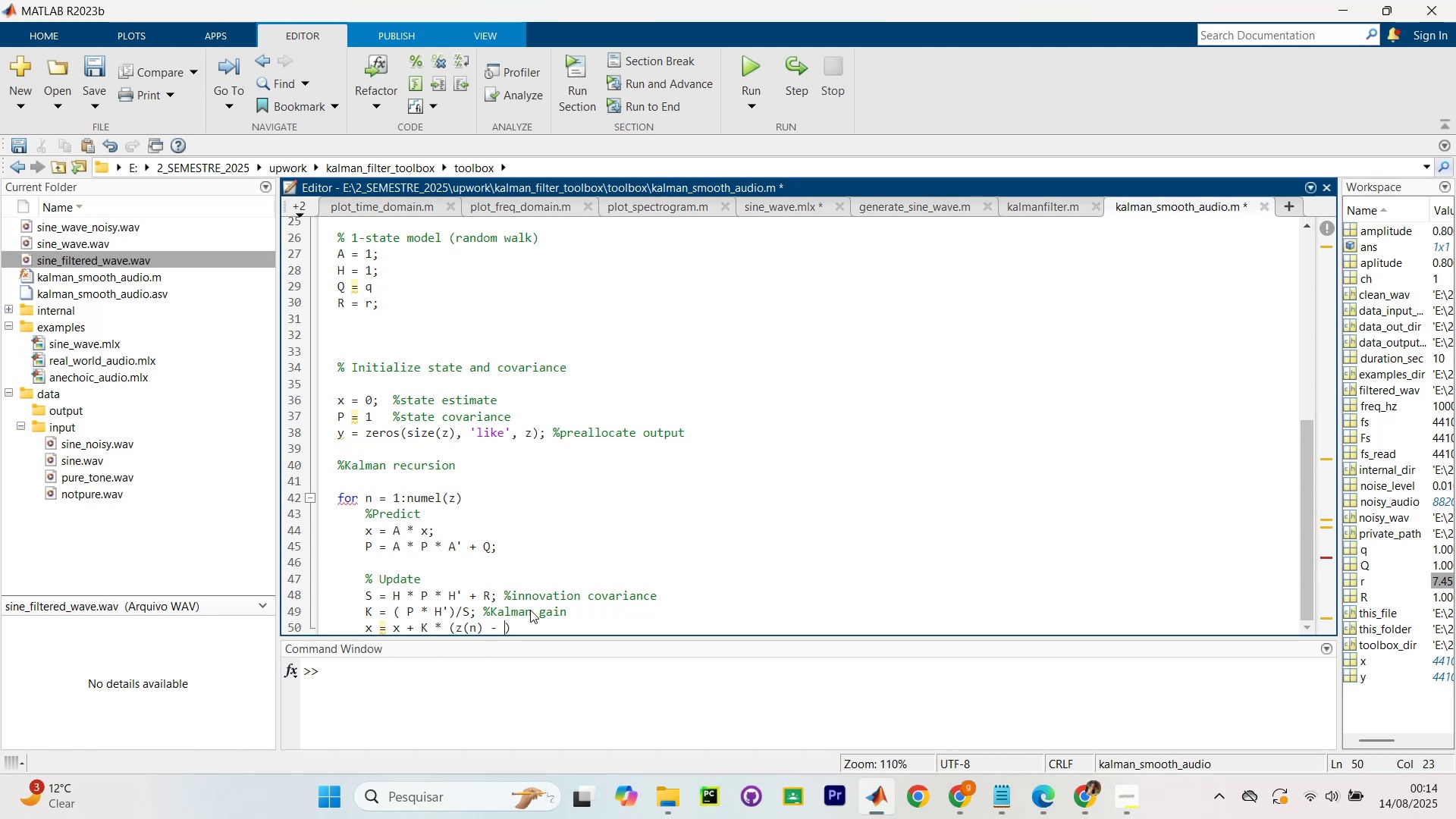 
key(Space)
 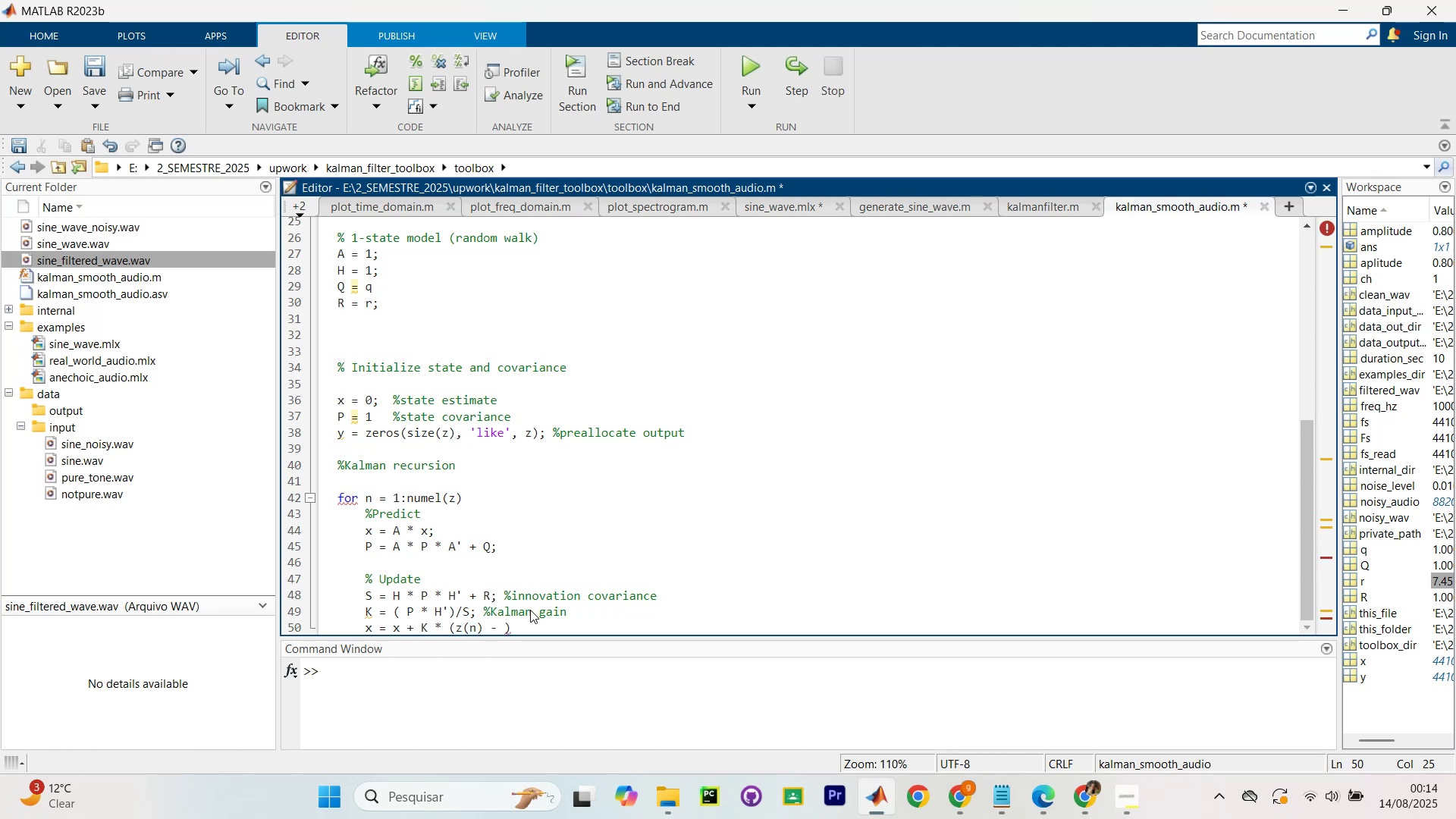 
key(CapsLock)
 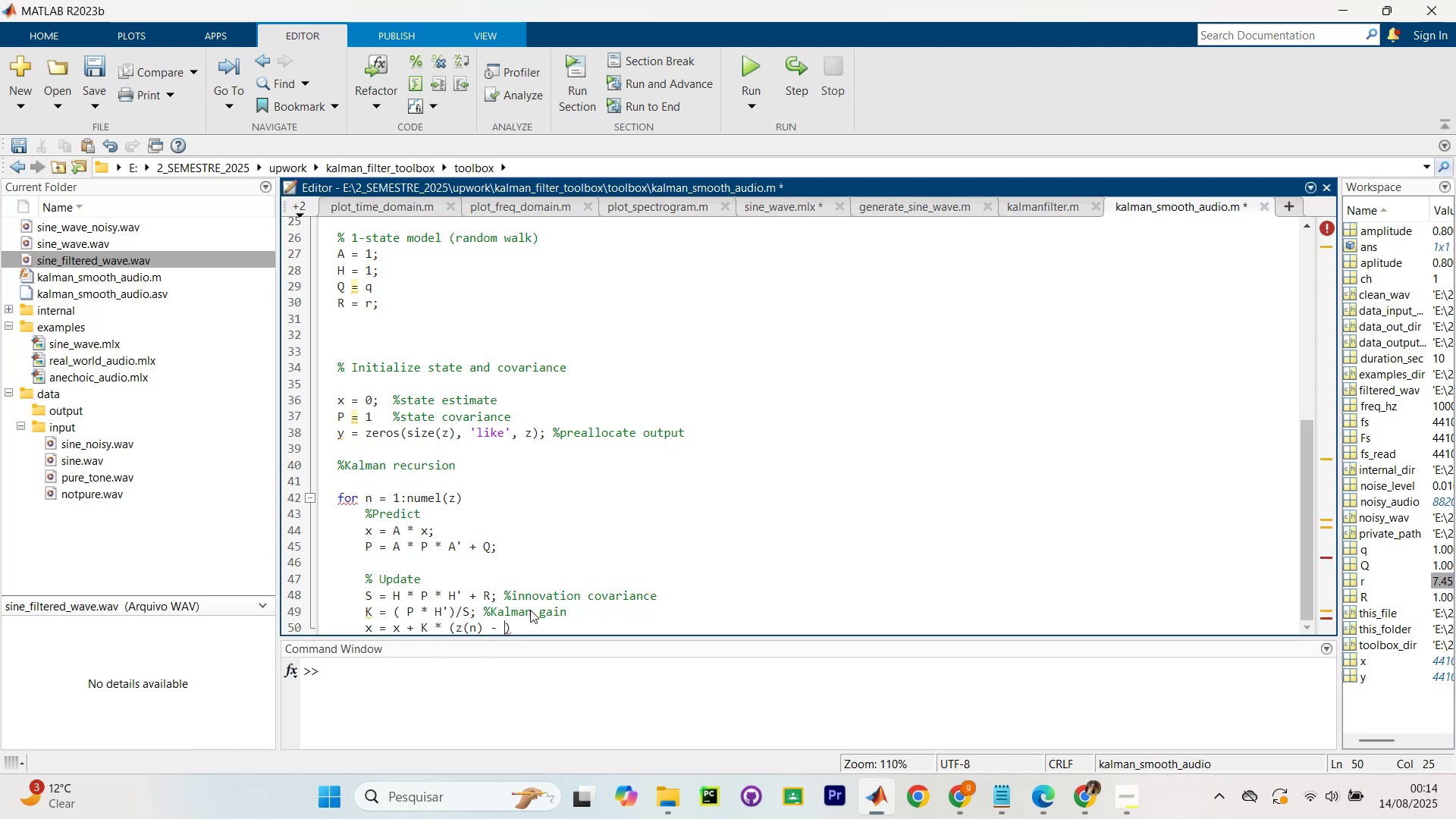 
key(H)
 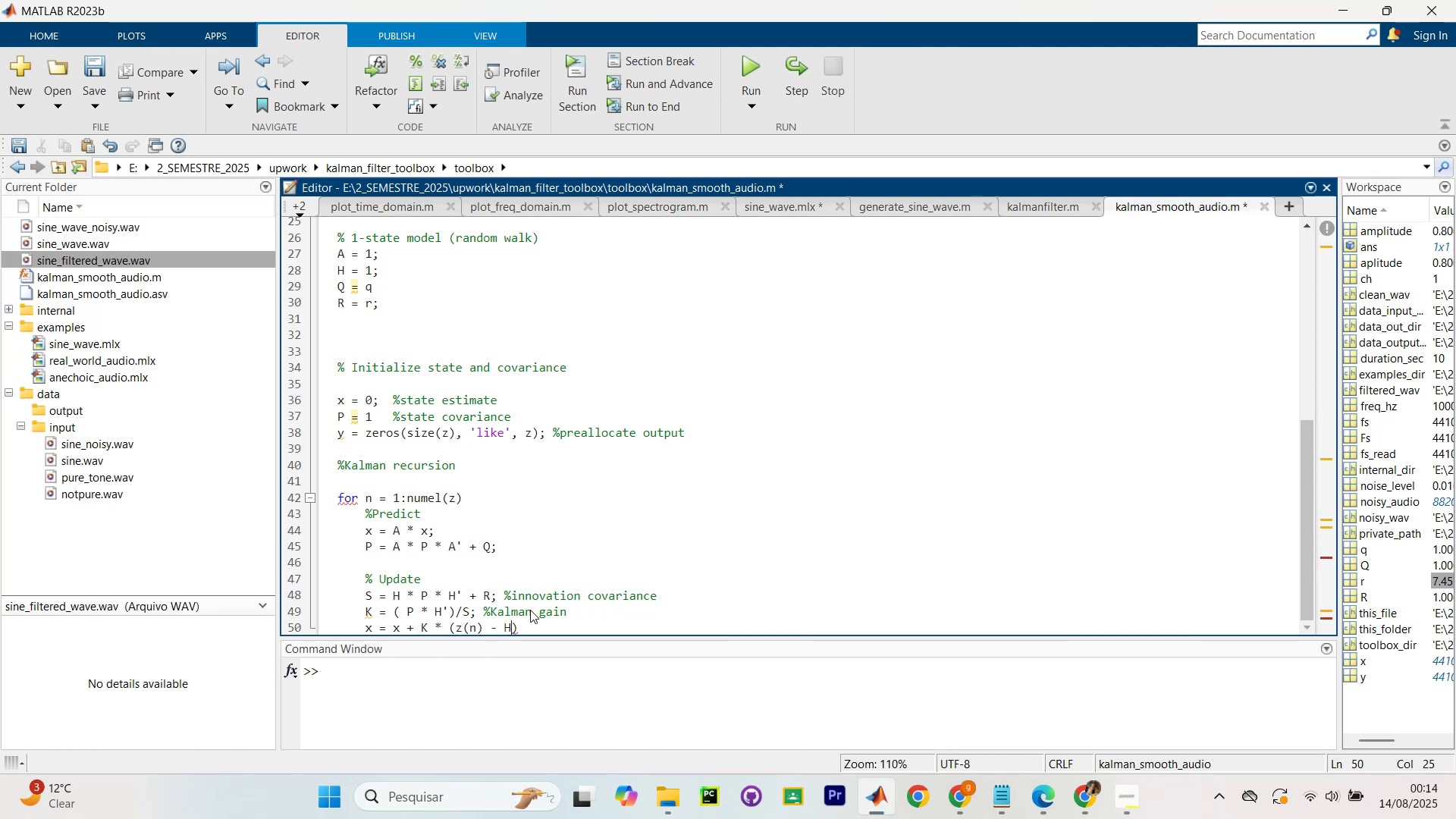 
key(CapsLock)
 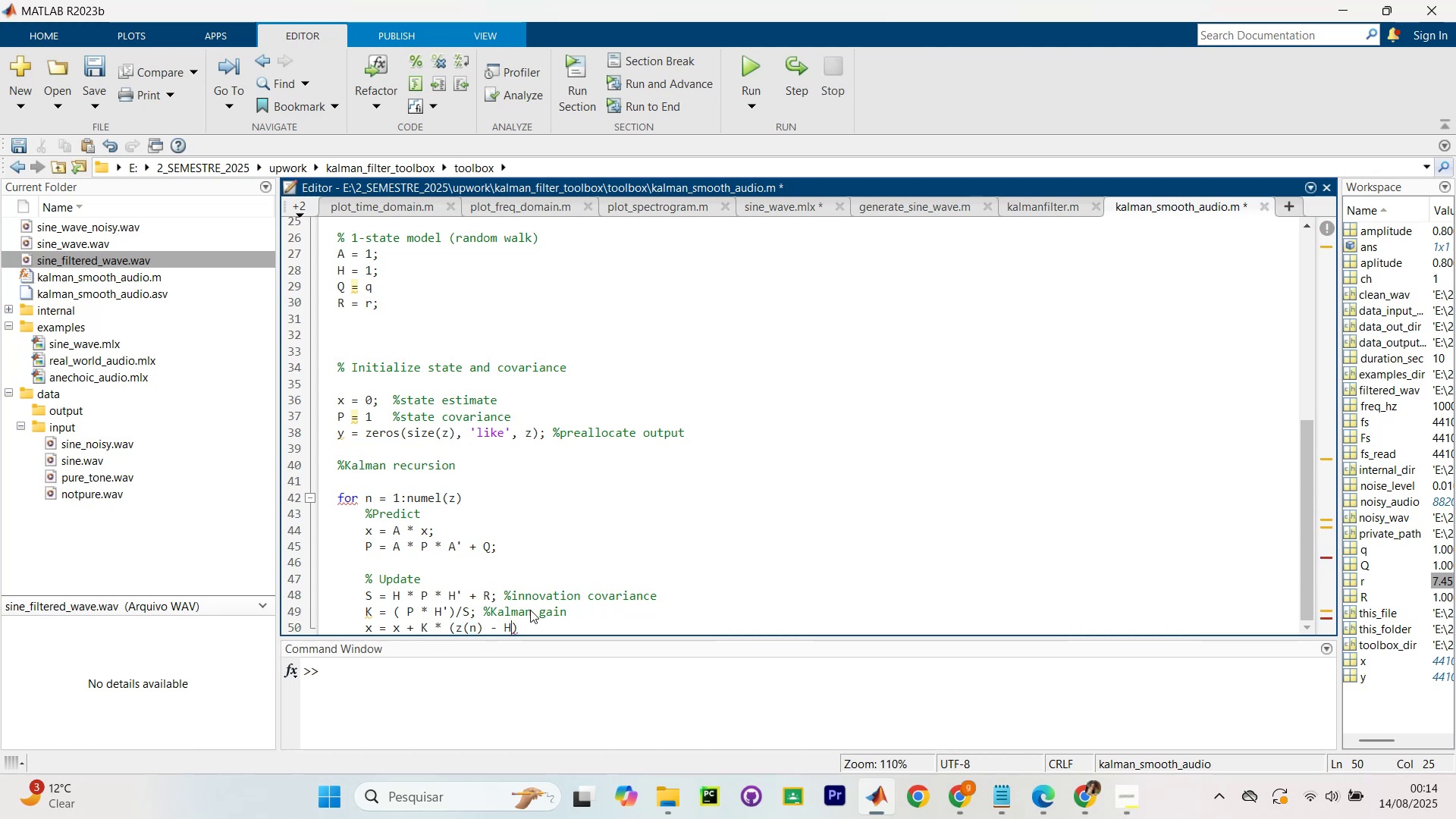 
key(Space)
 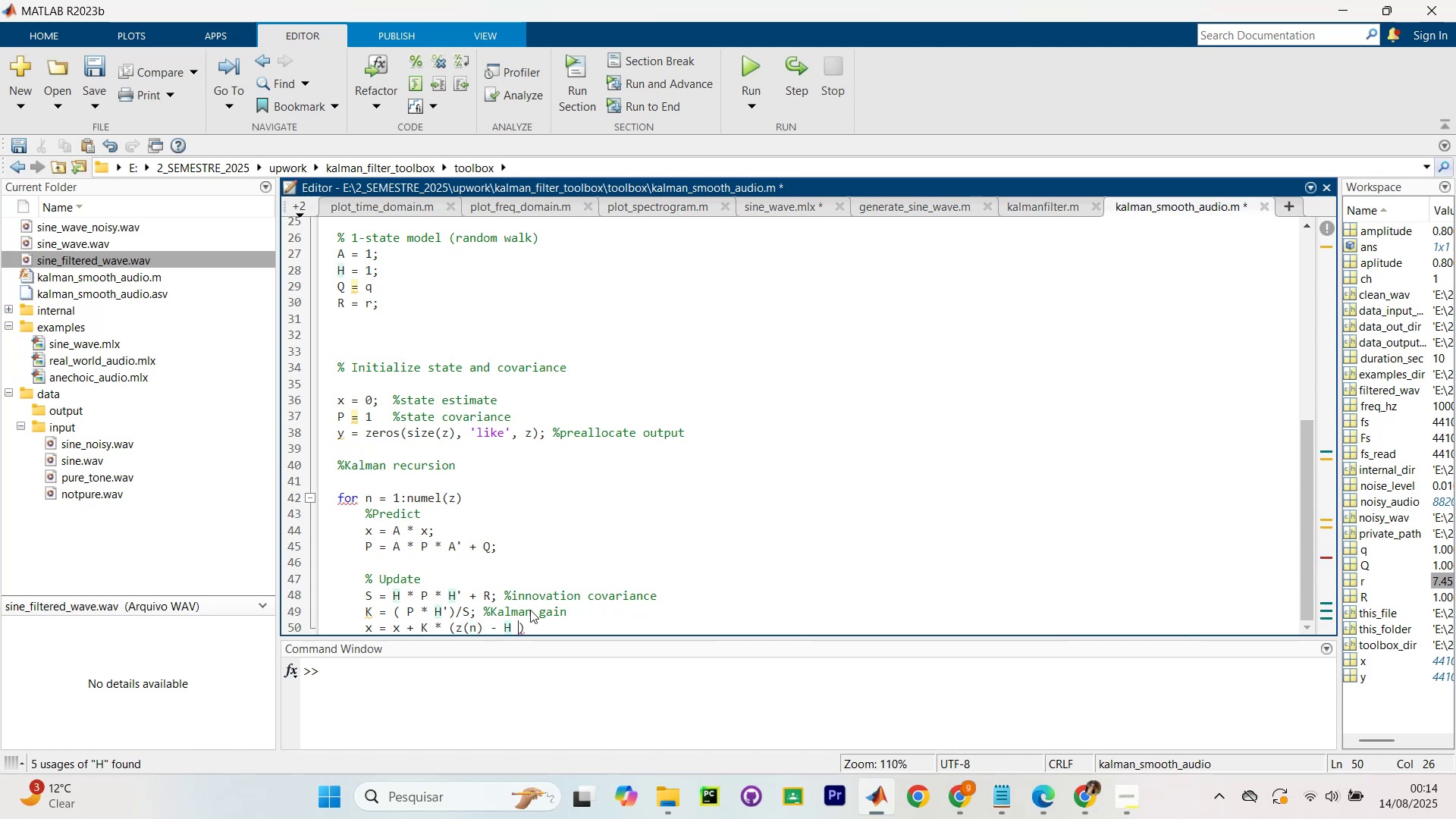 
key(Shift+8)
 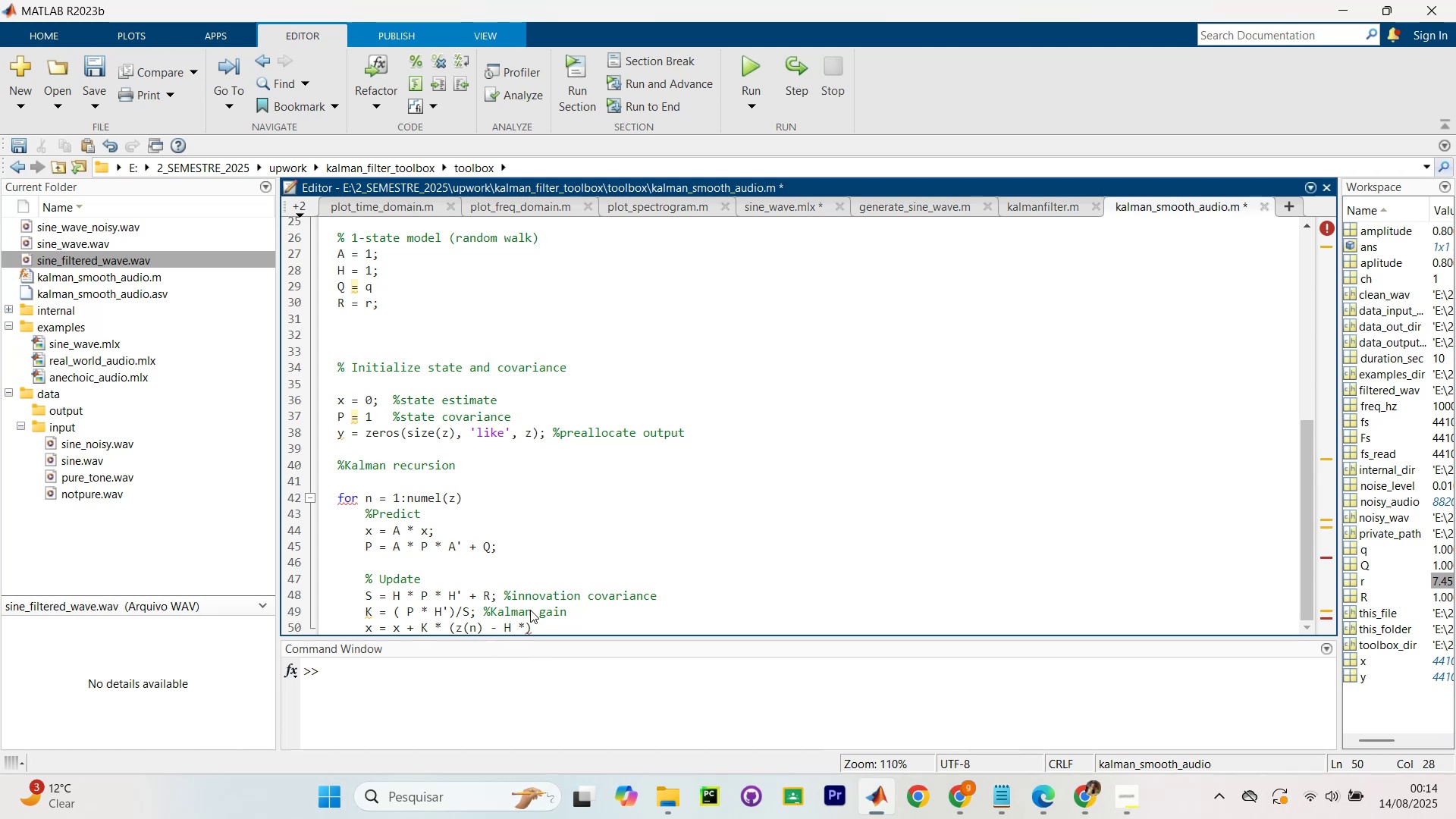 
key(Space)
 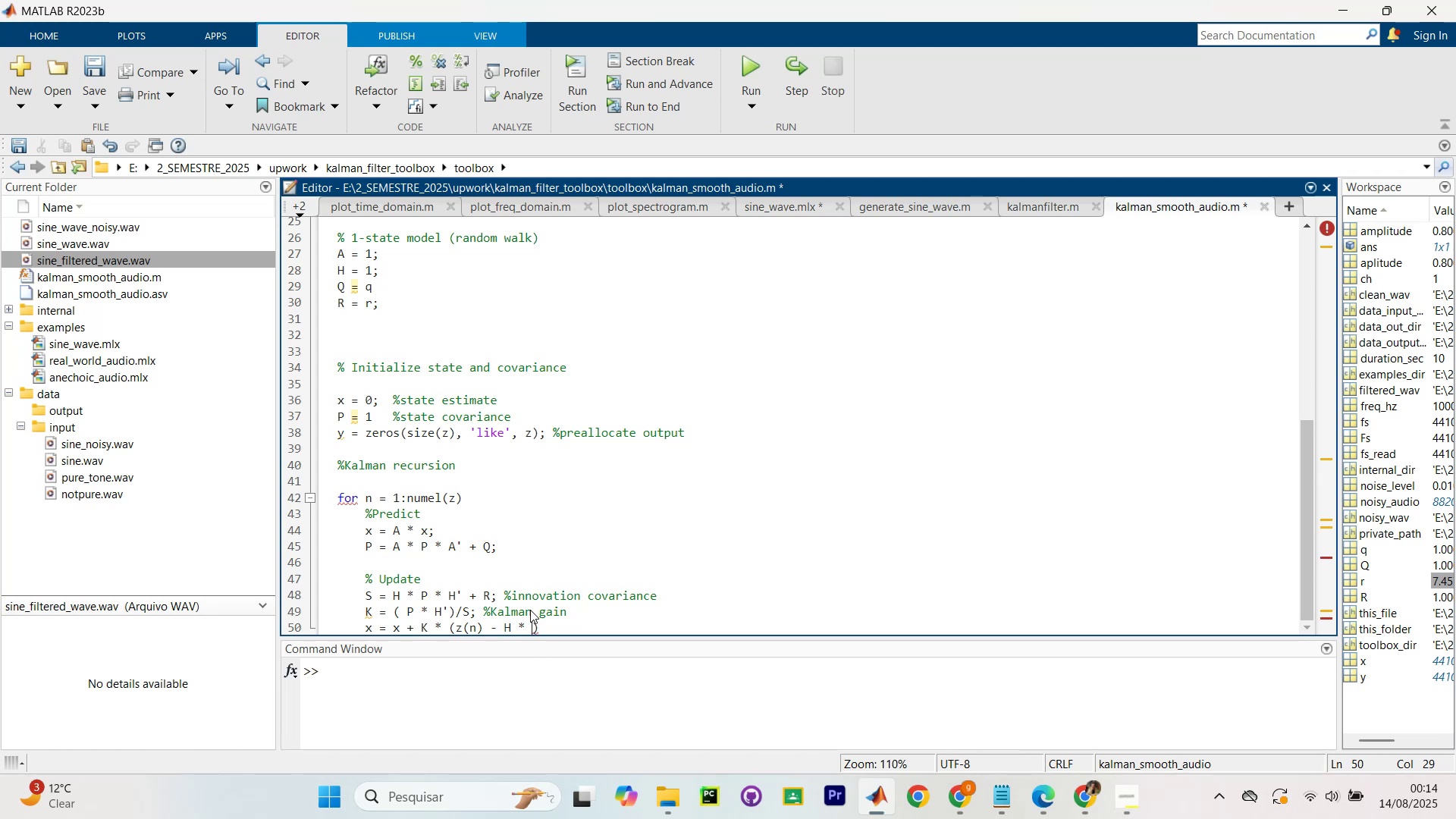 
key(X)
 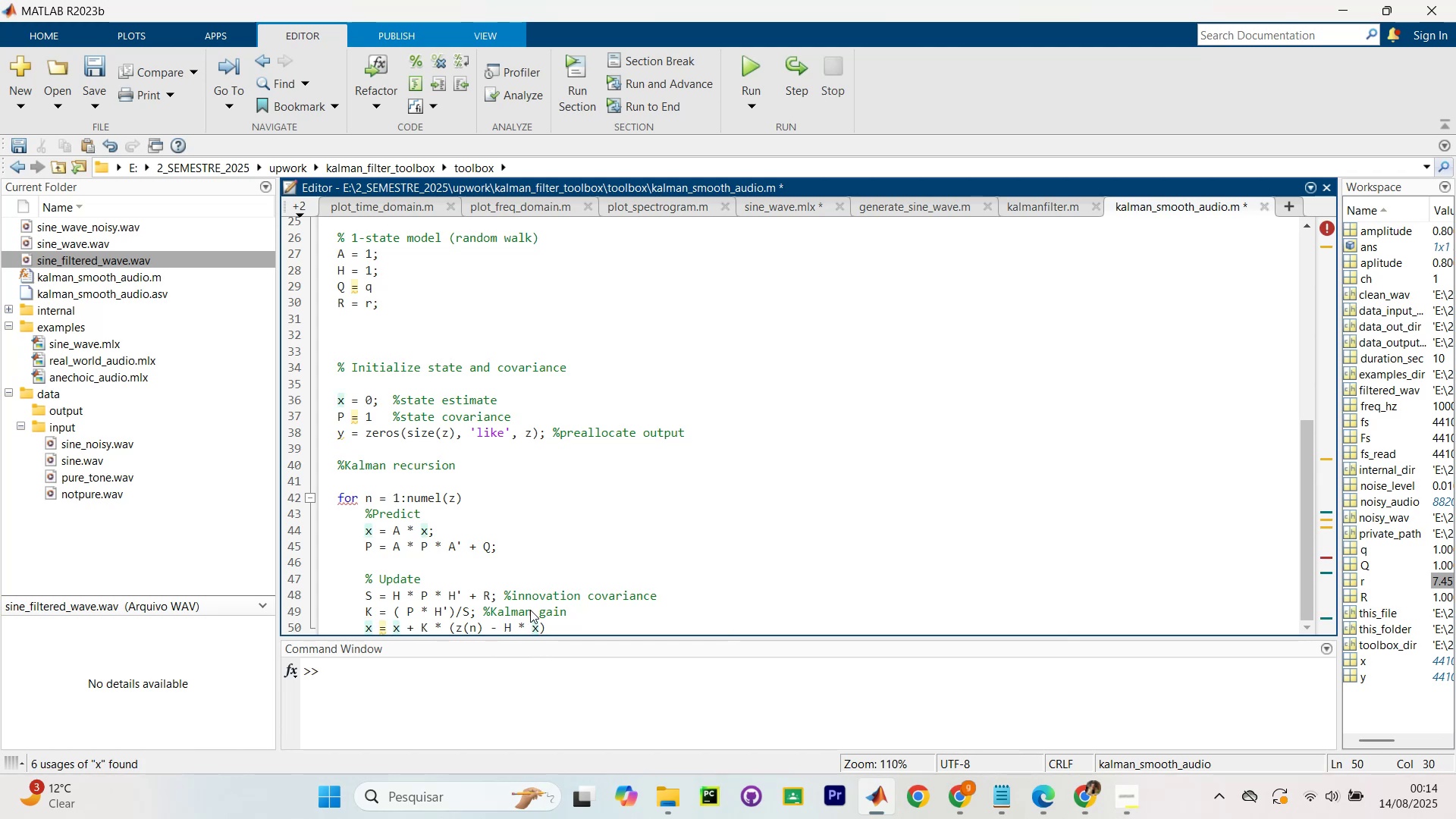 
key(ArrowRight)
 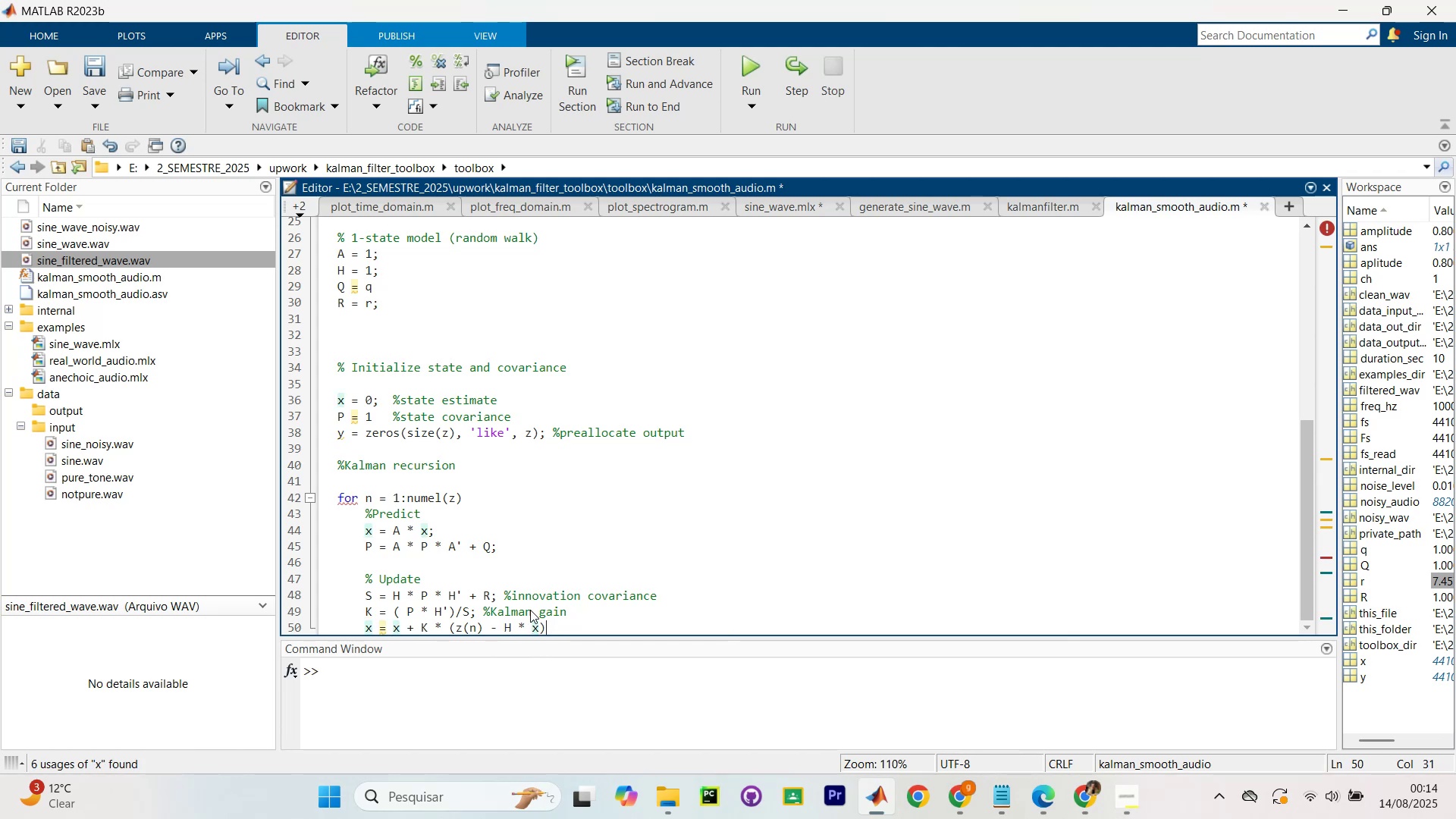 
key(Slash)
 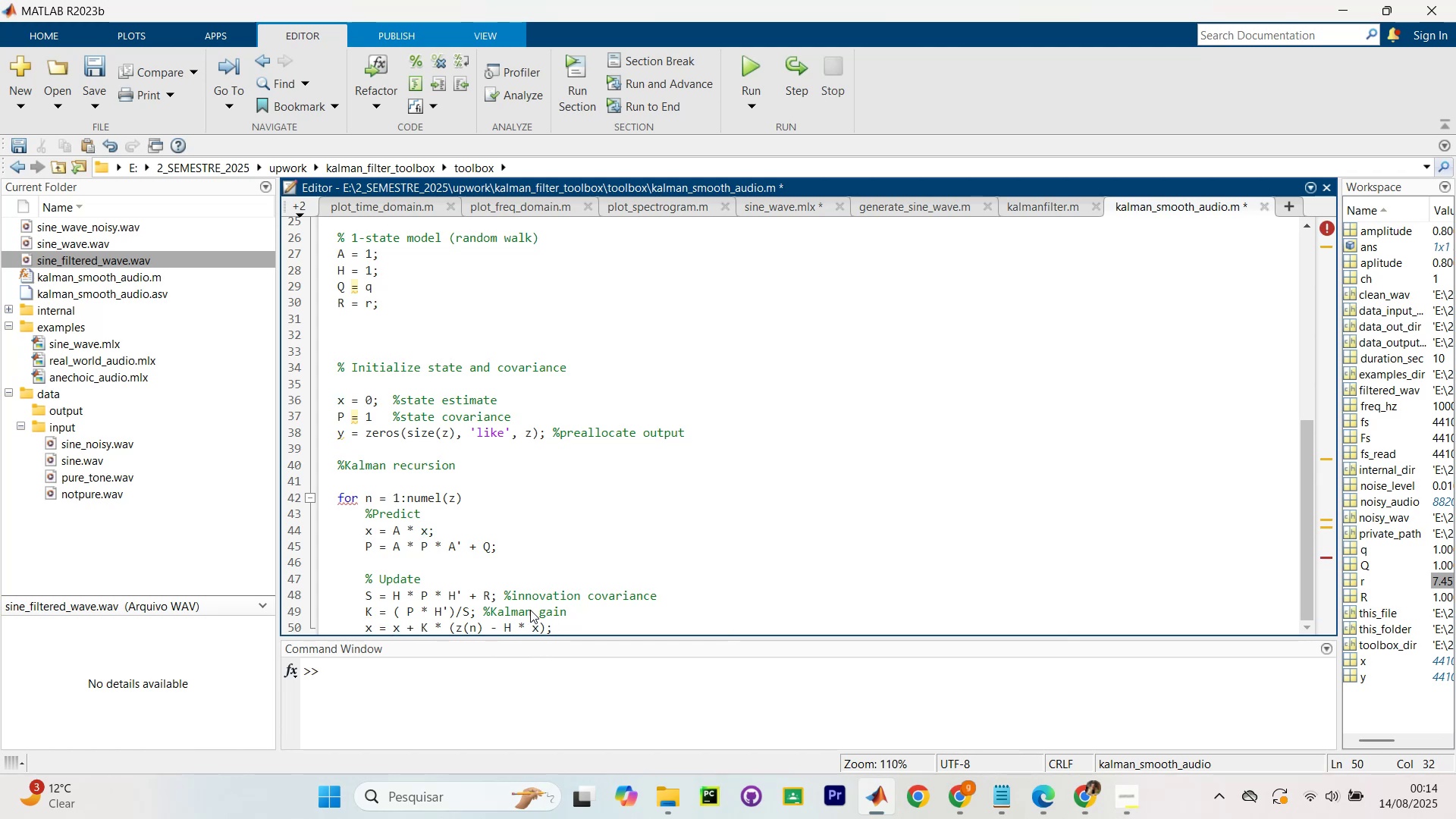 
key(Enter)
 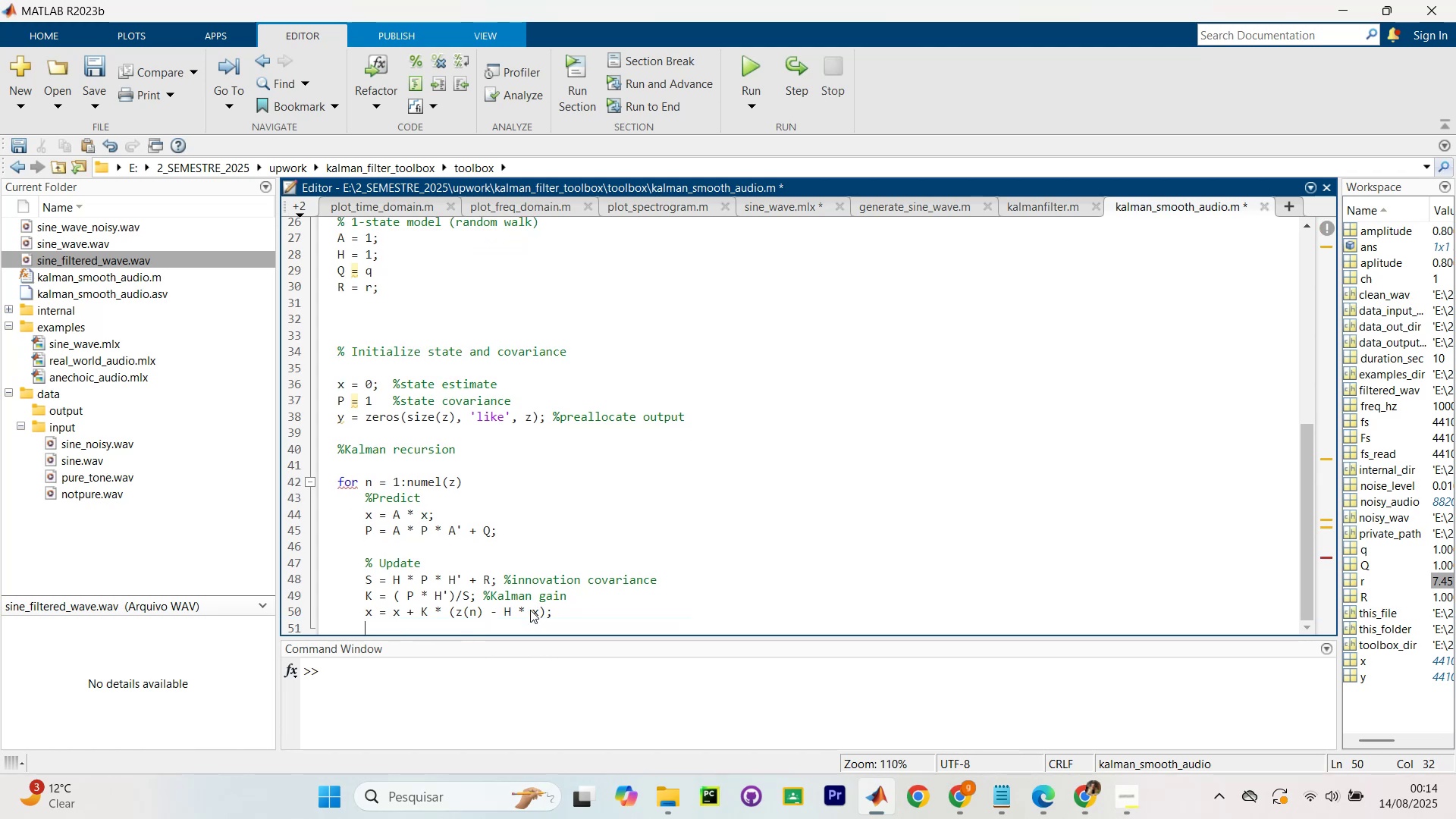 
type(P = 1)
key(Backspace)
type((1 - K * H)
 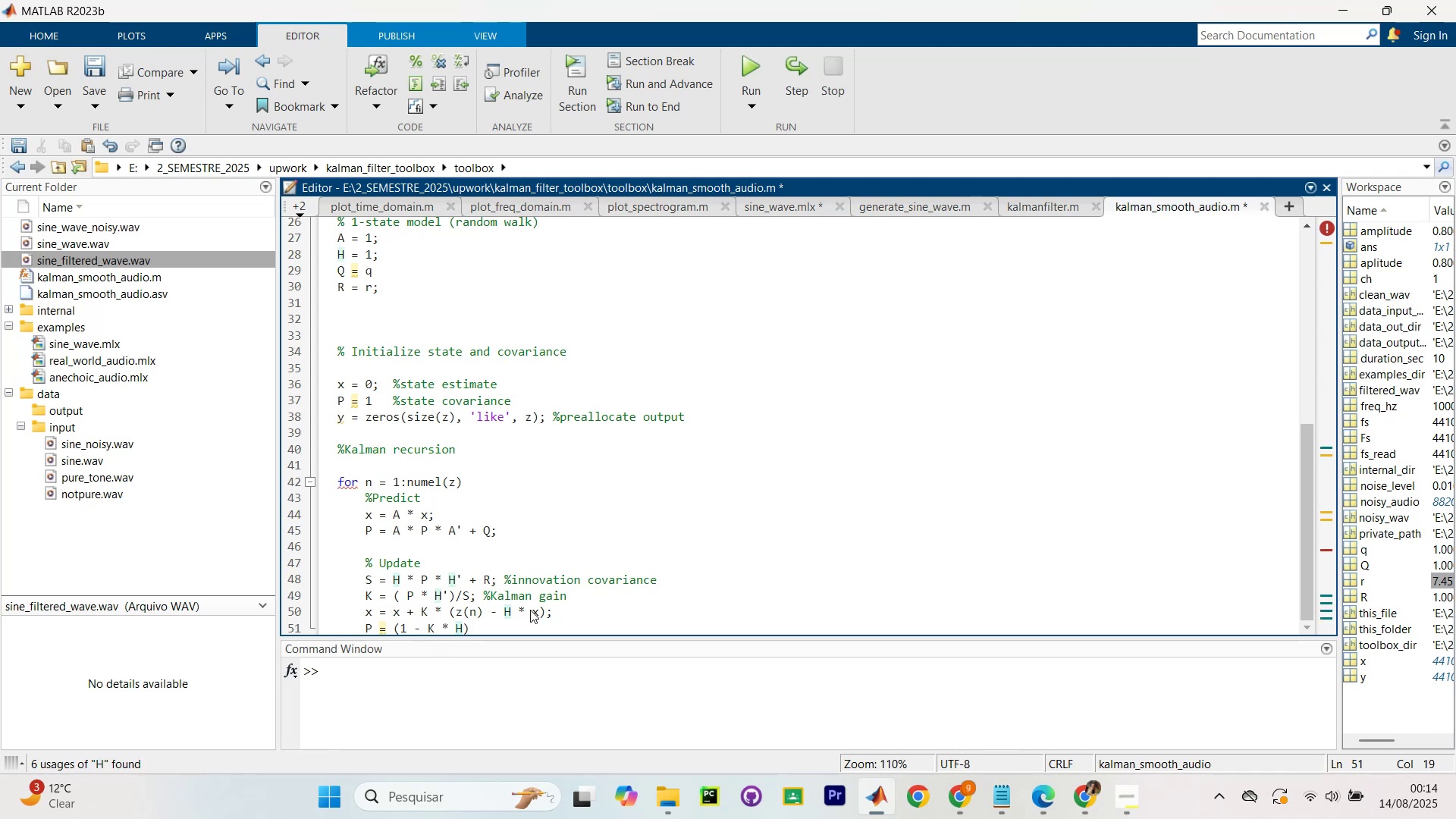 
key(ArrowRight)
 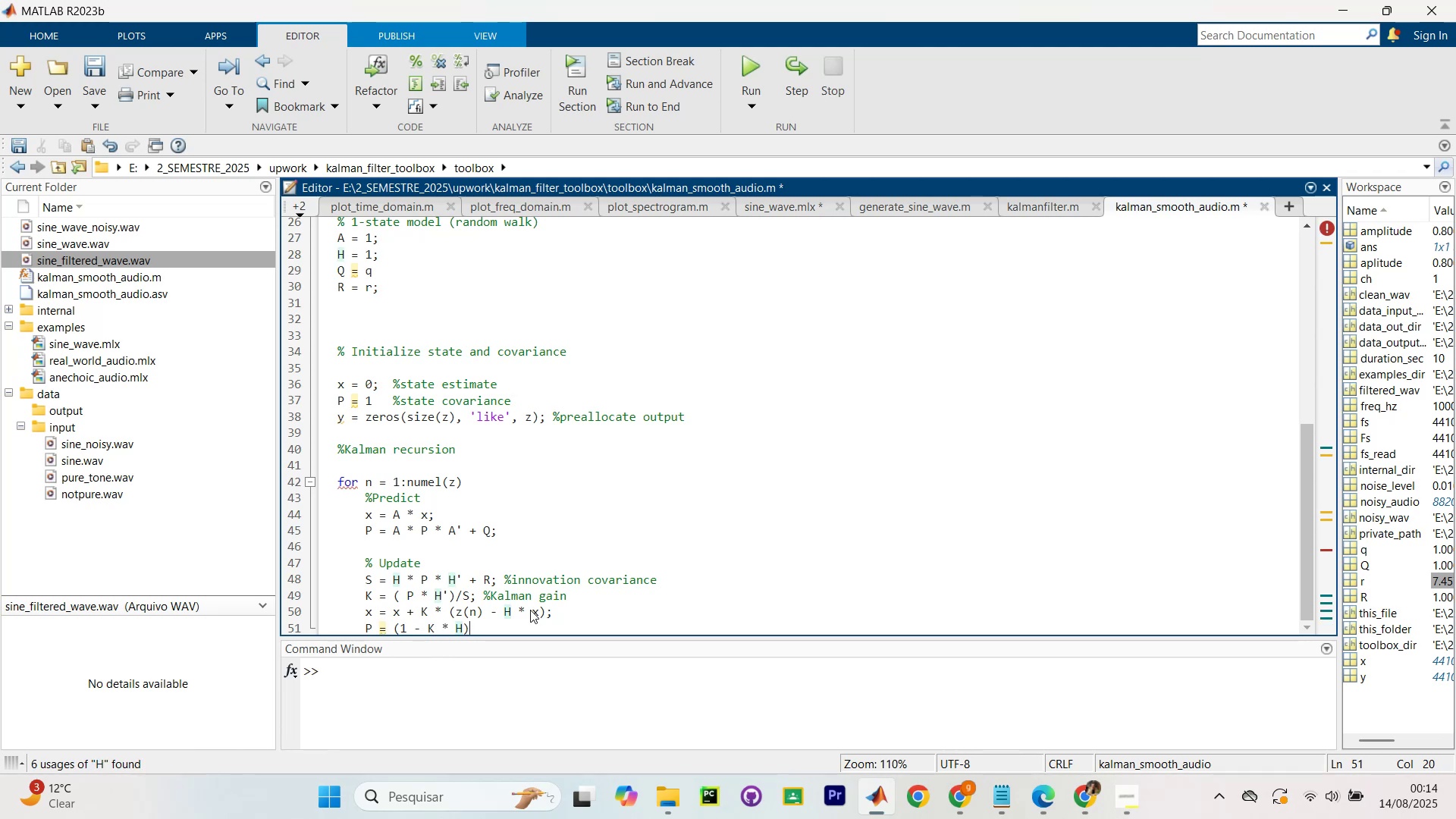 
key(Space)
 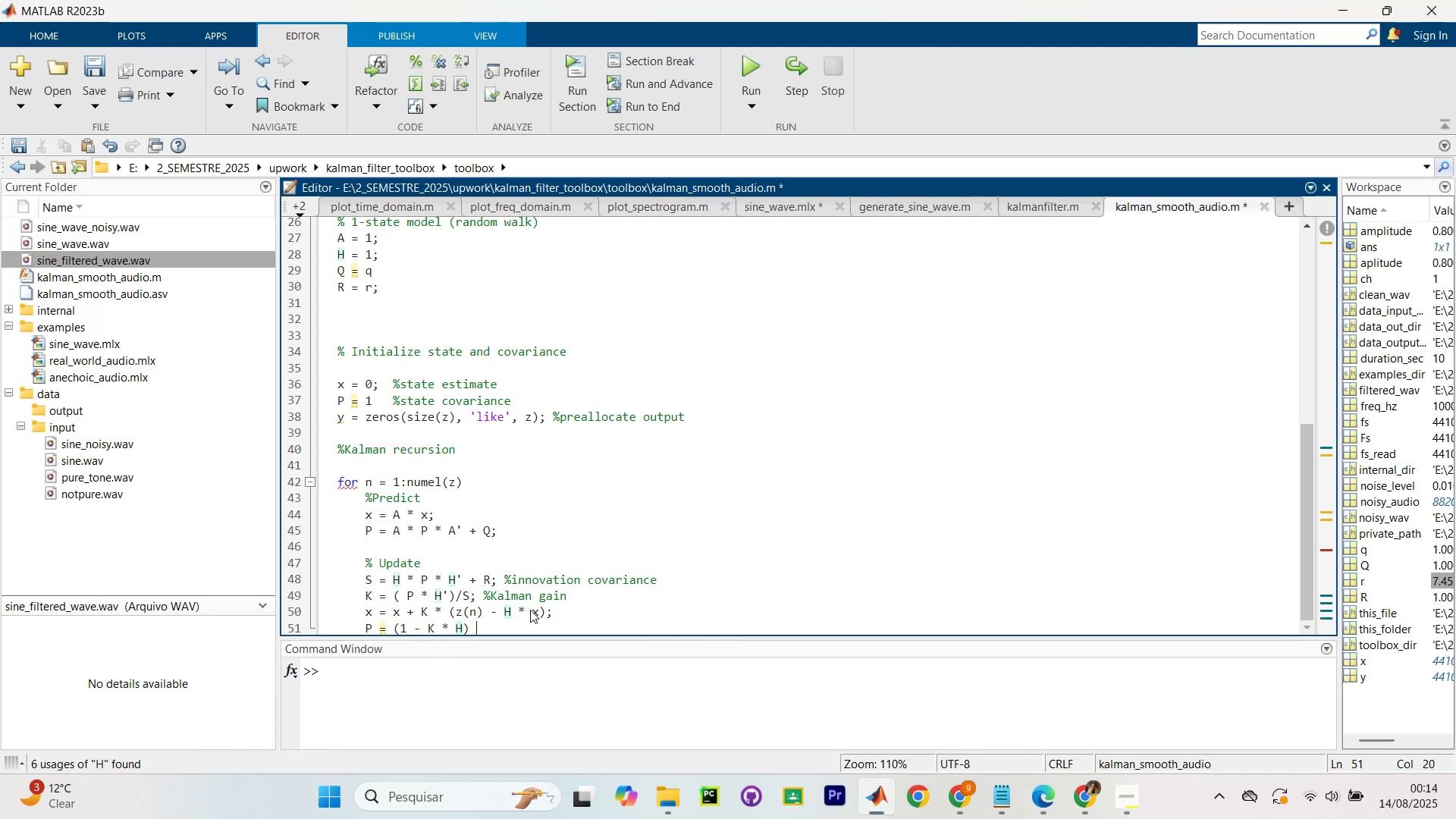 
key(Shift+8)
 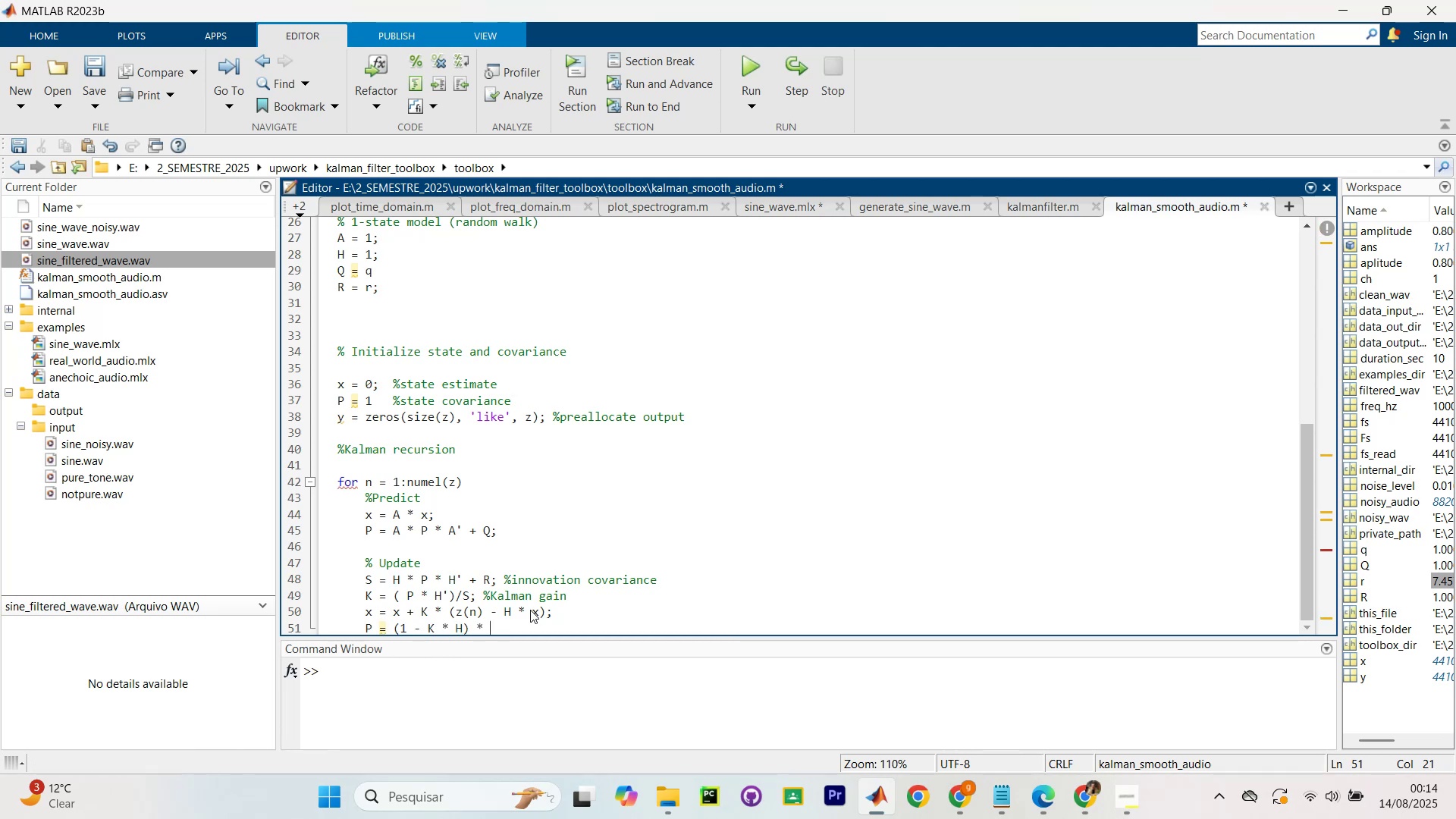 
key(Space)
 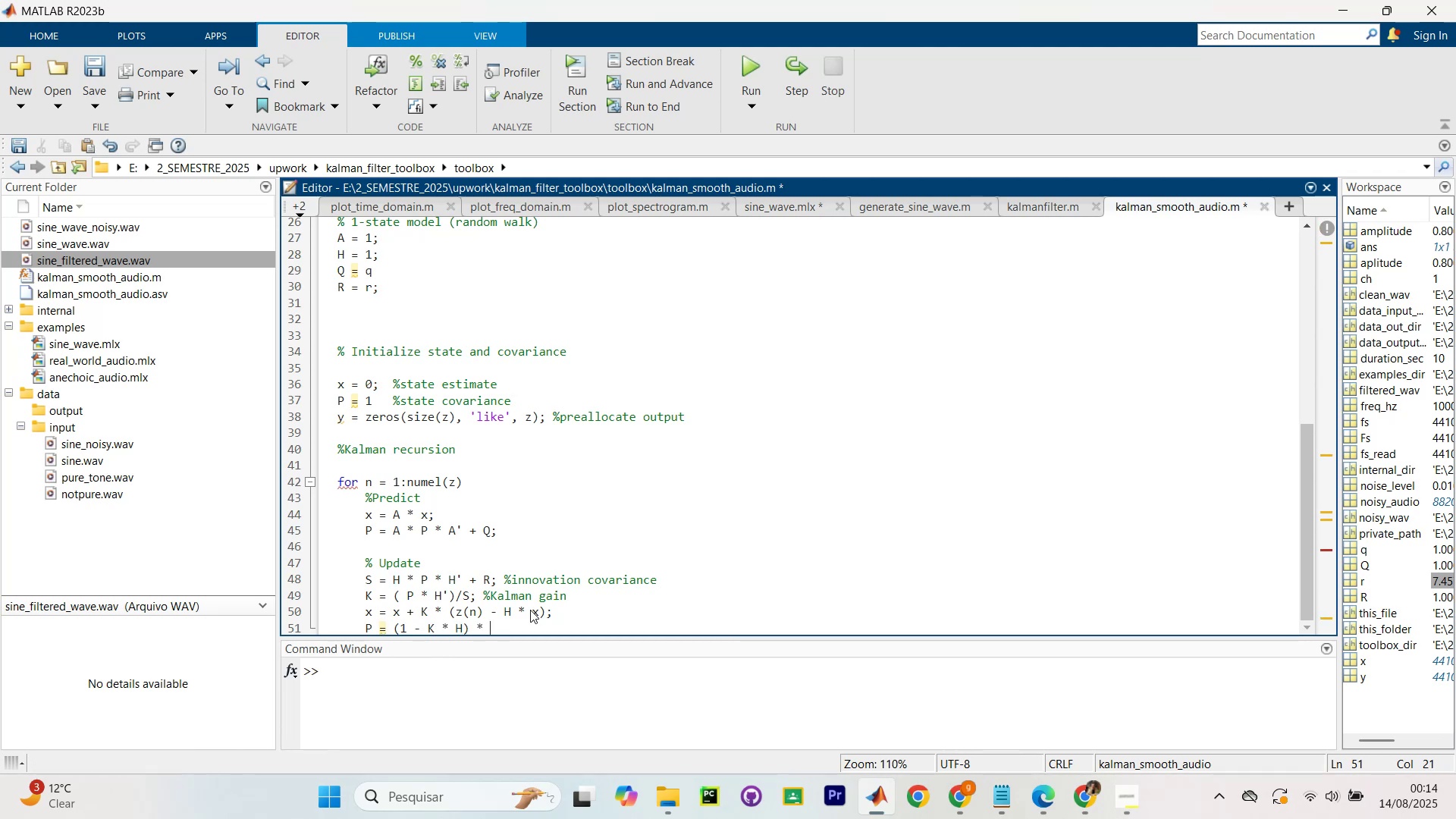 
key(CapsLock)
 